 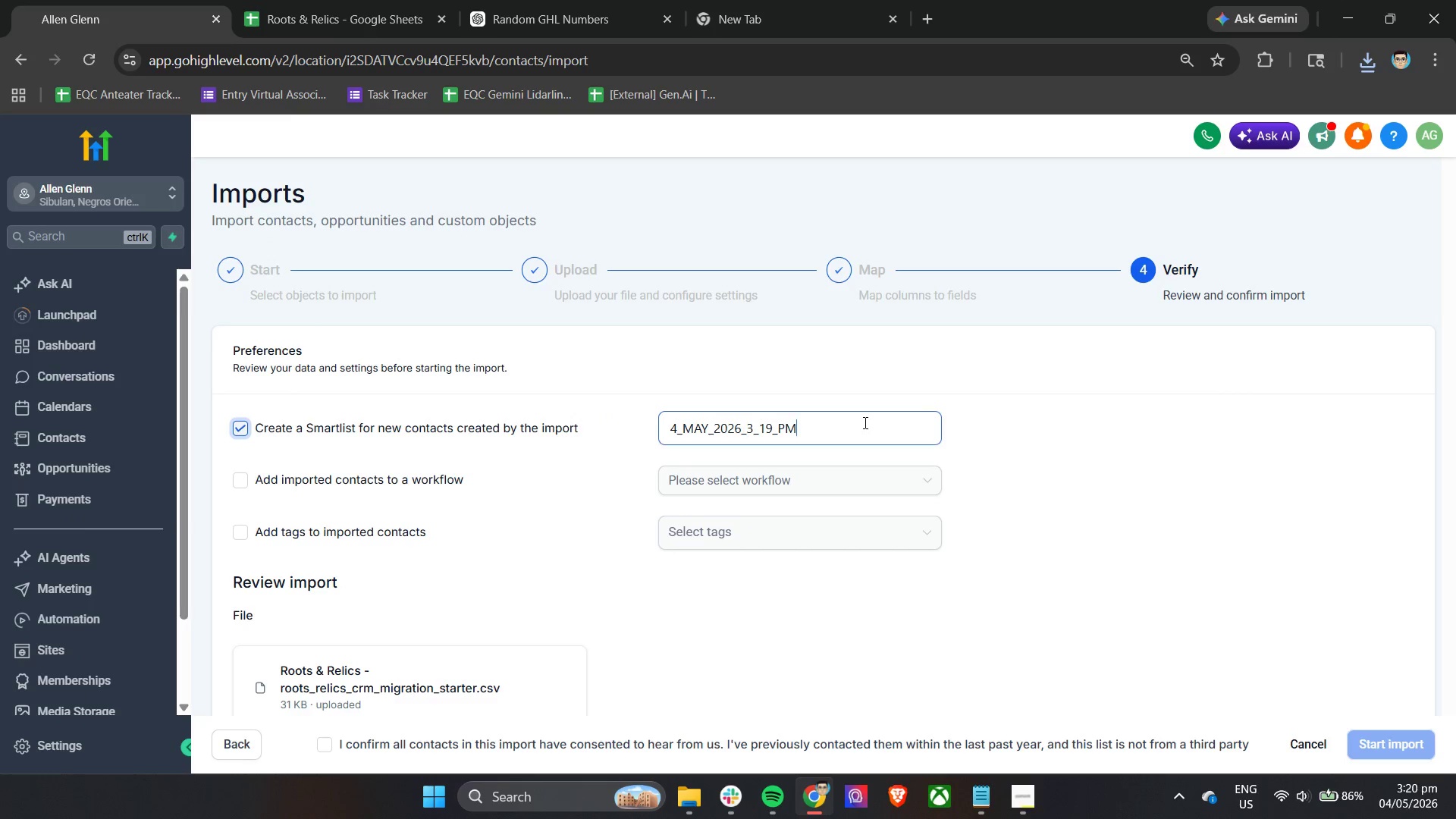 
key(Control+A)
 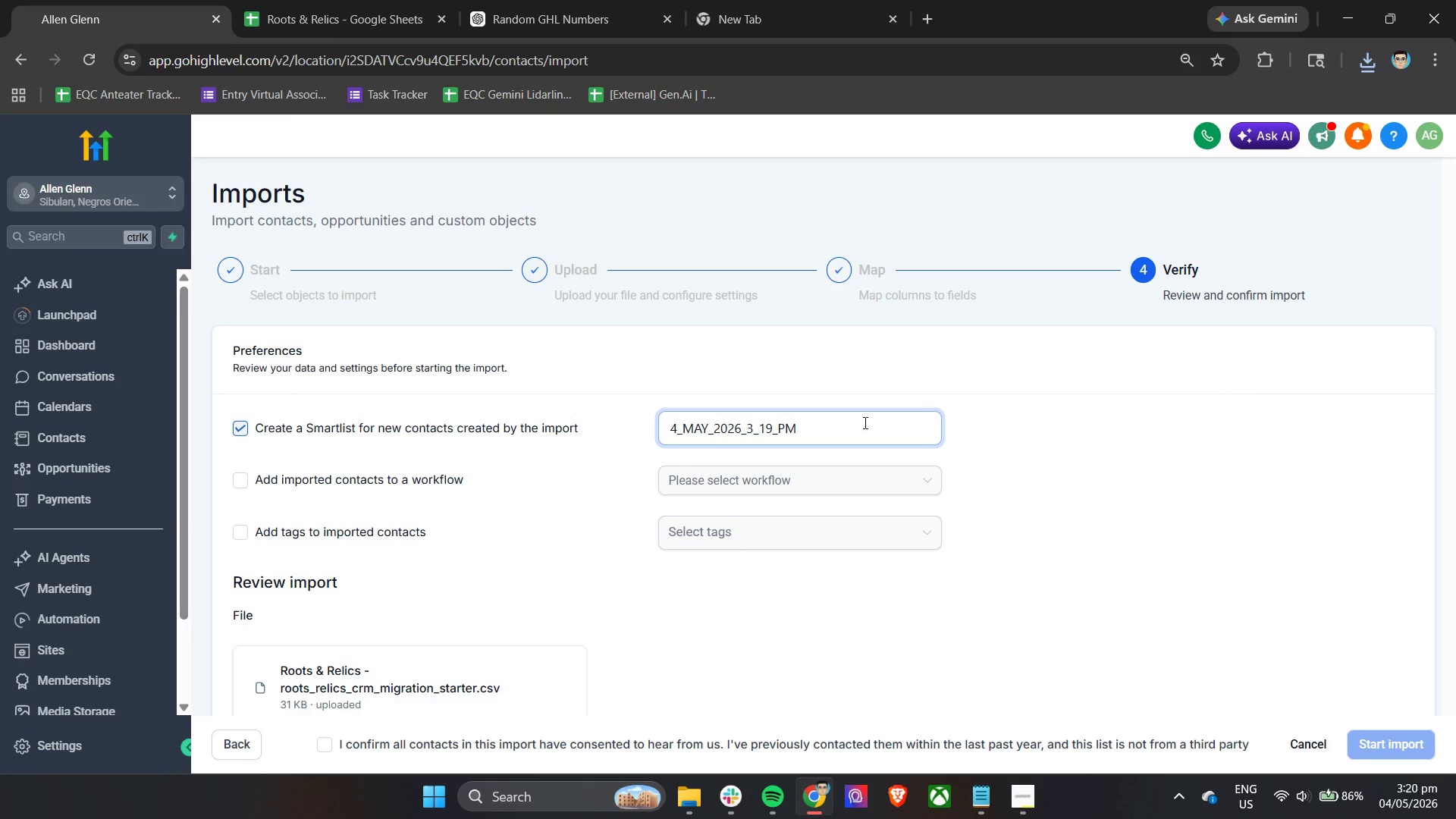 
key(Control+A)
 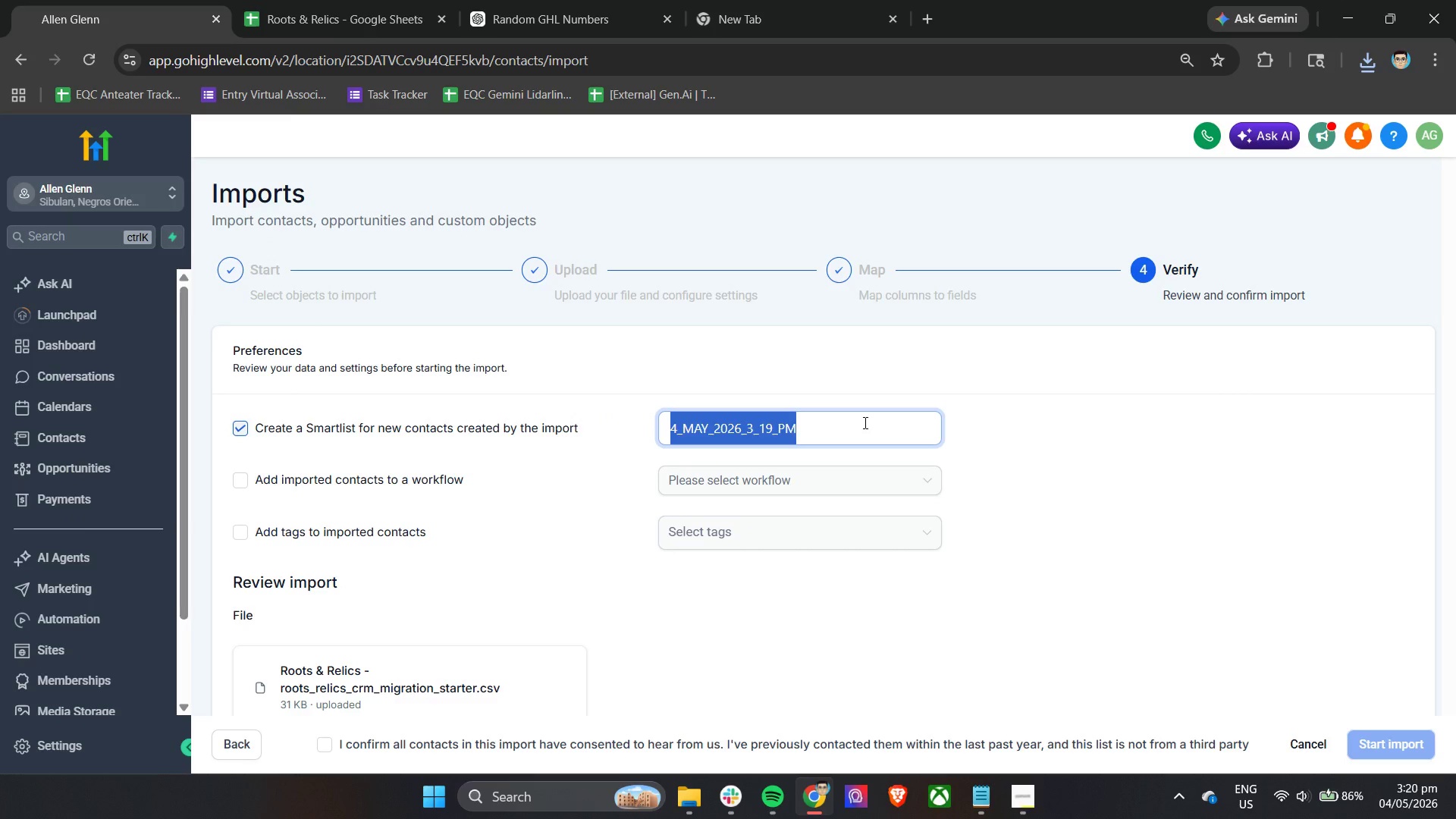 
key(Control+V)
 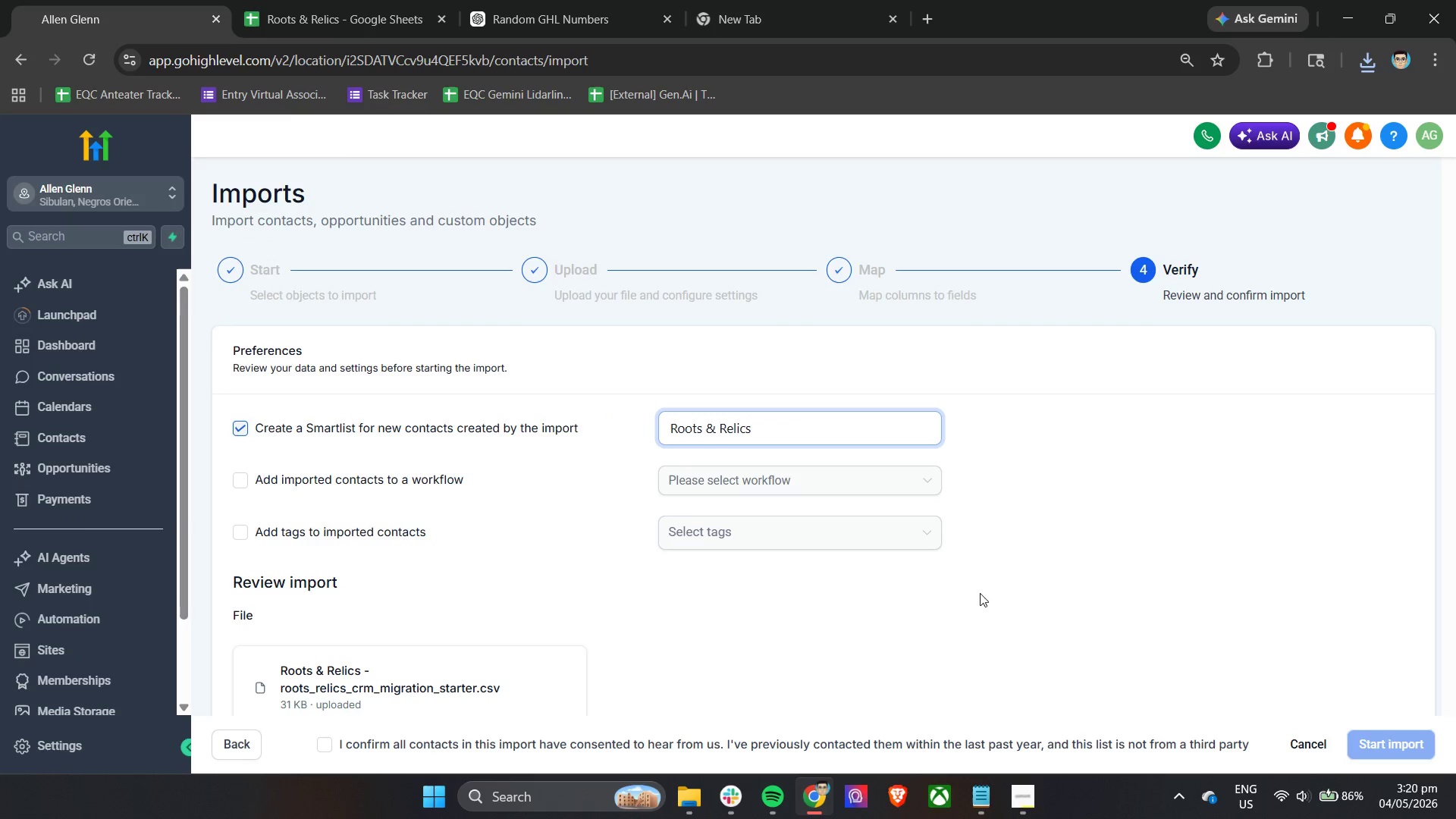 
scroll: coordinate [981, 596], scroll_direction: down, amount: 2.0
 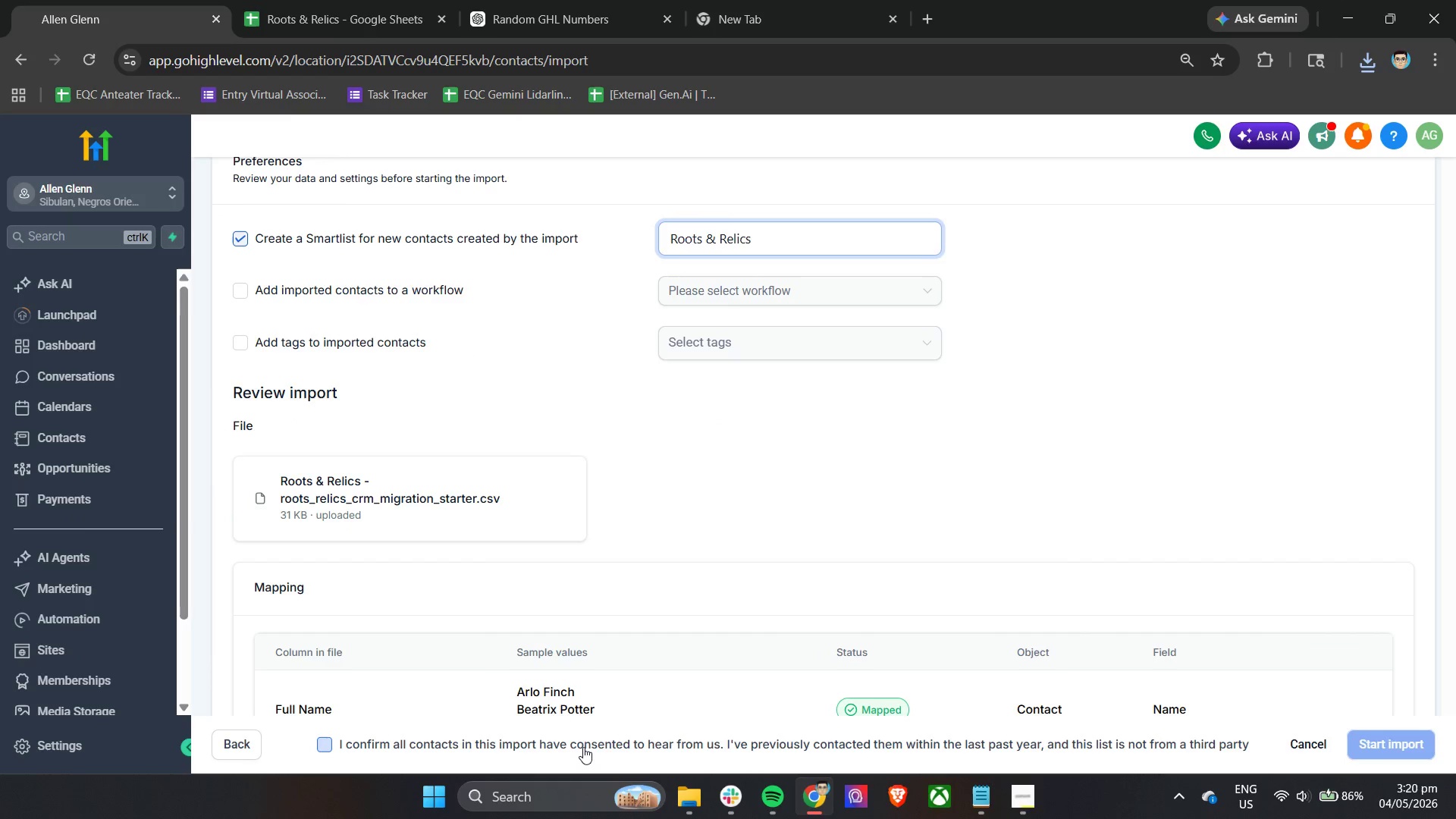 
left_click([1375, 744])
 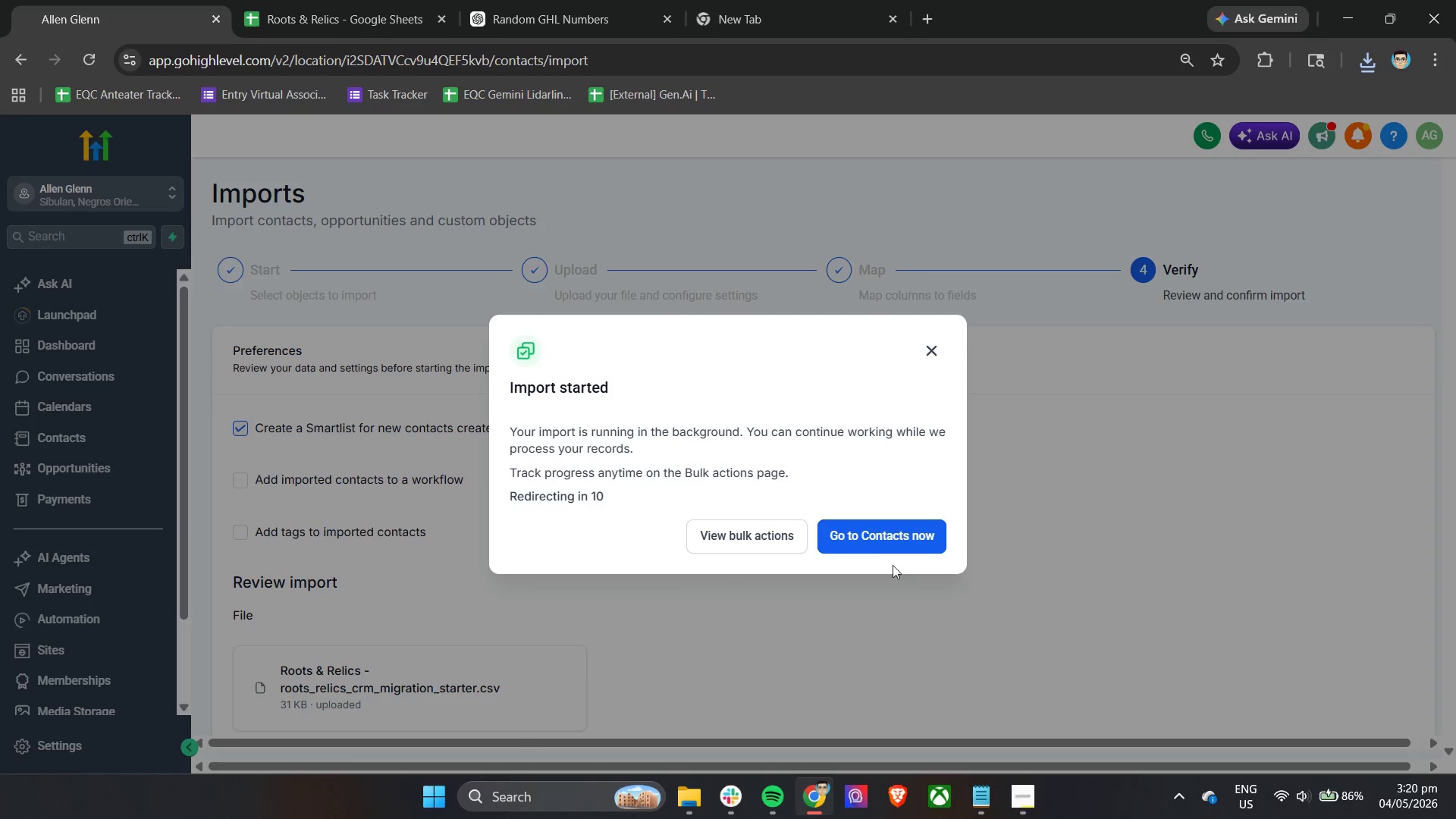 
scroll: coordinate [1279, 670], scroll_direction: down, amount: 7.0
 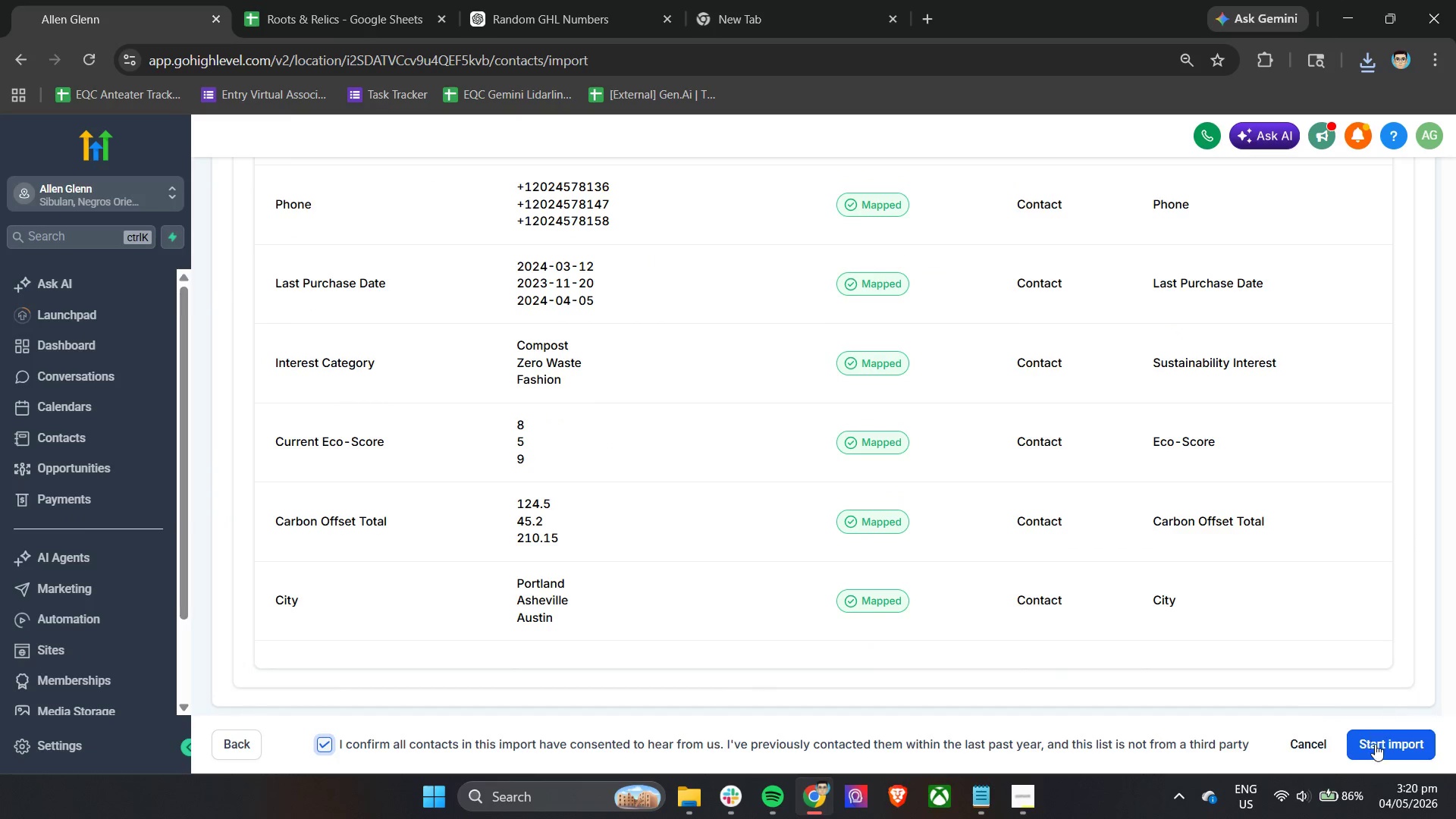 
left_click([774, 535])
 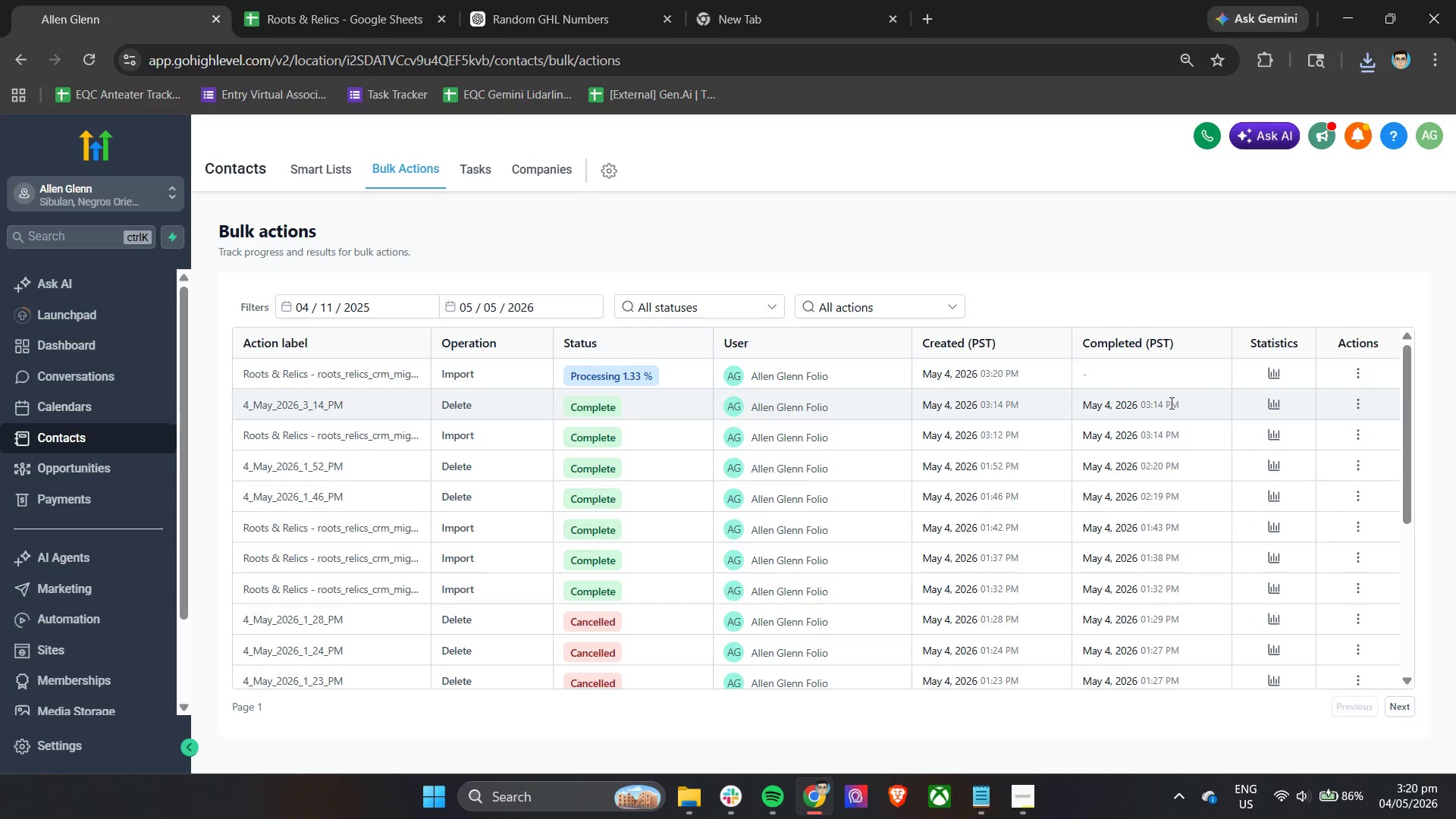 
left_click([1279, 374])
 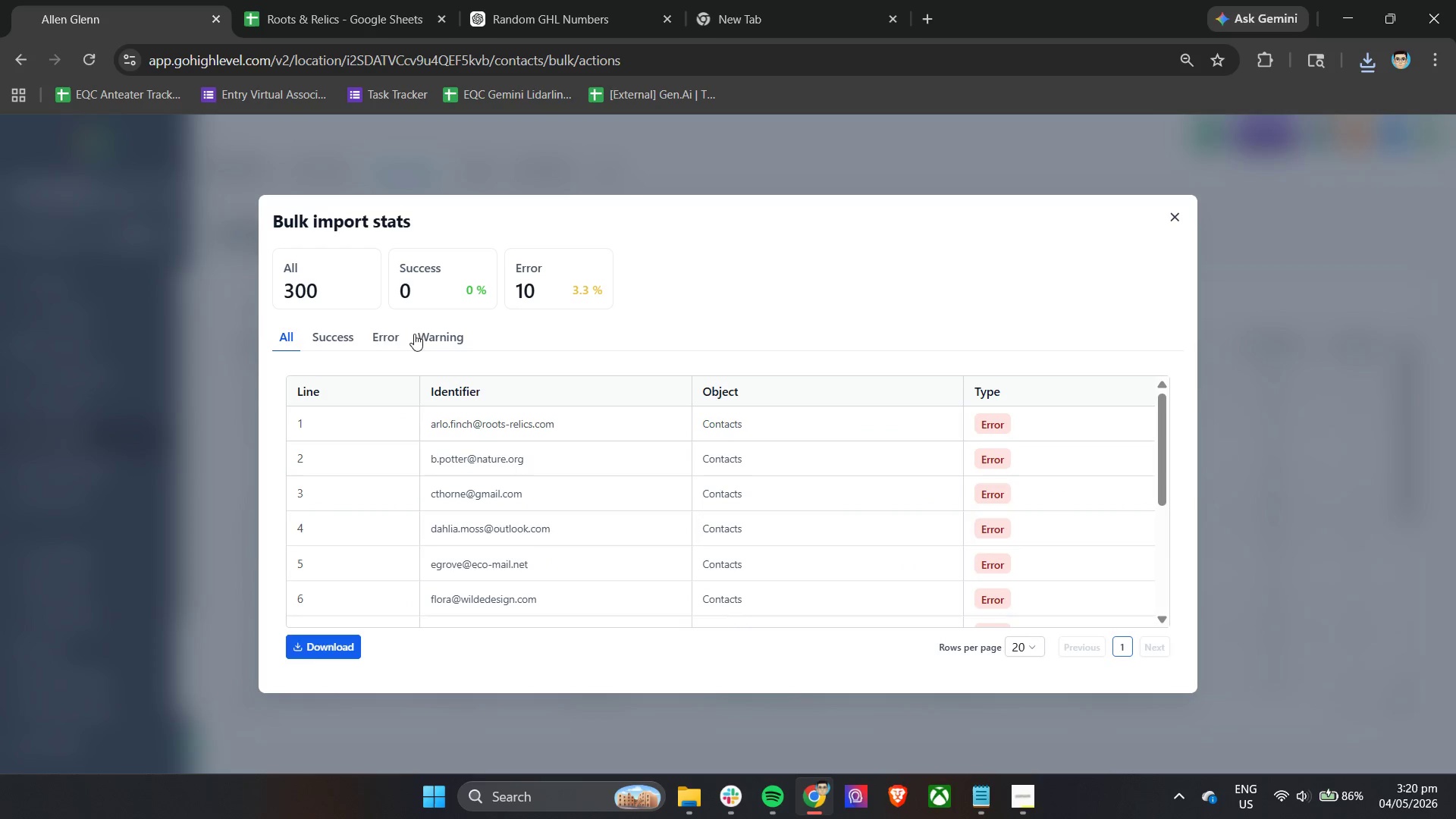 
left_click([330, 337])
 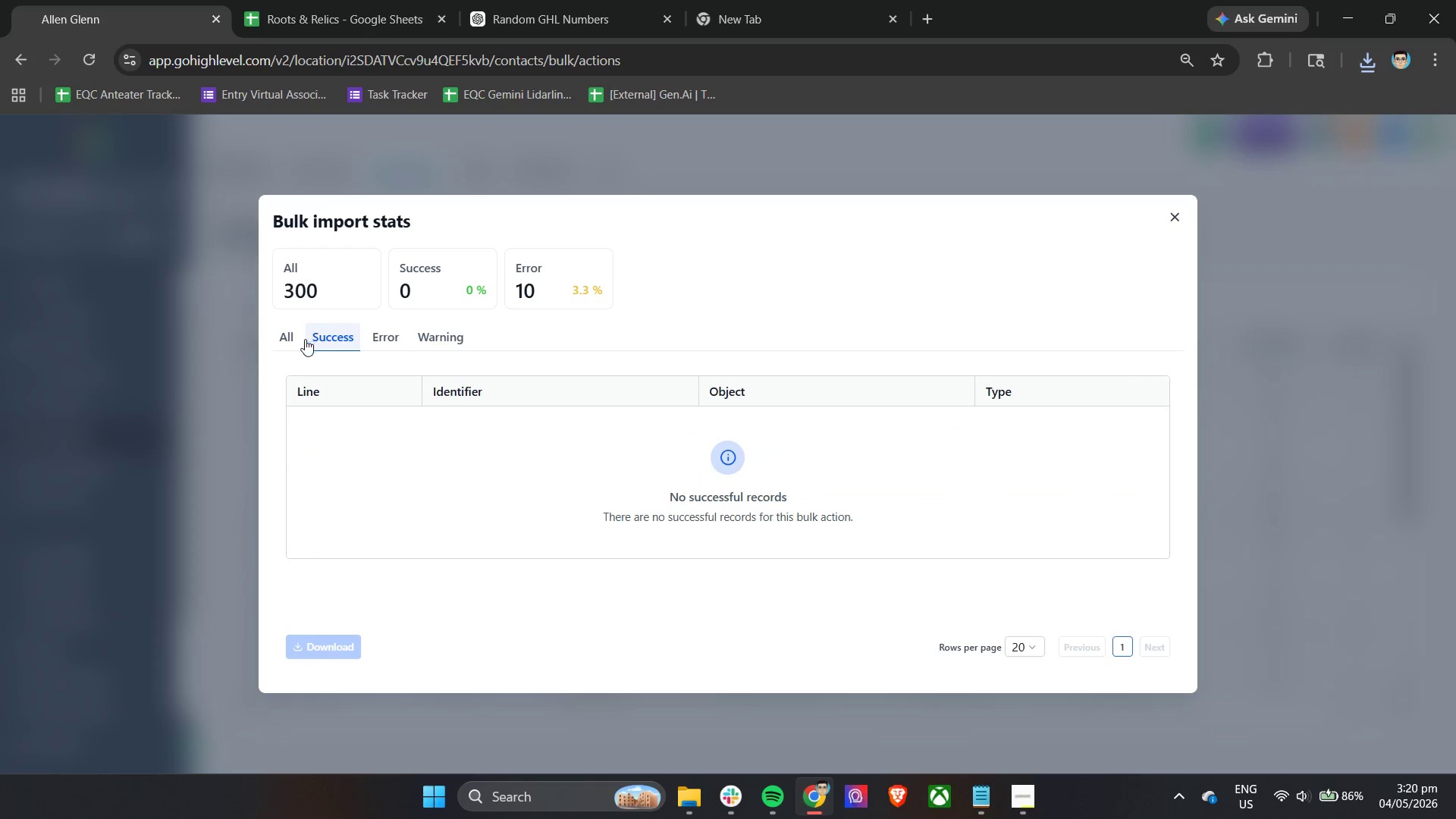 
left_click([287, 341])
 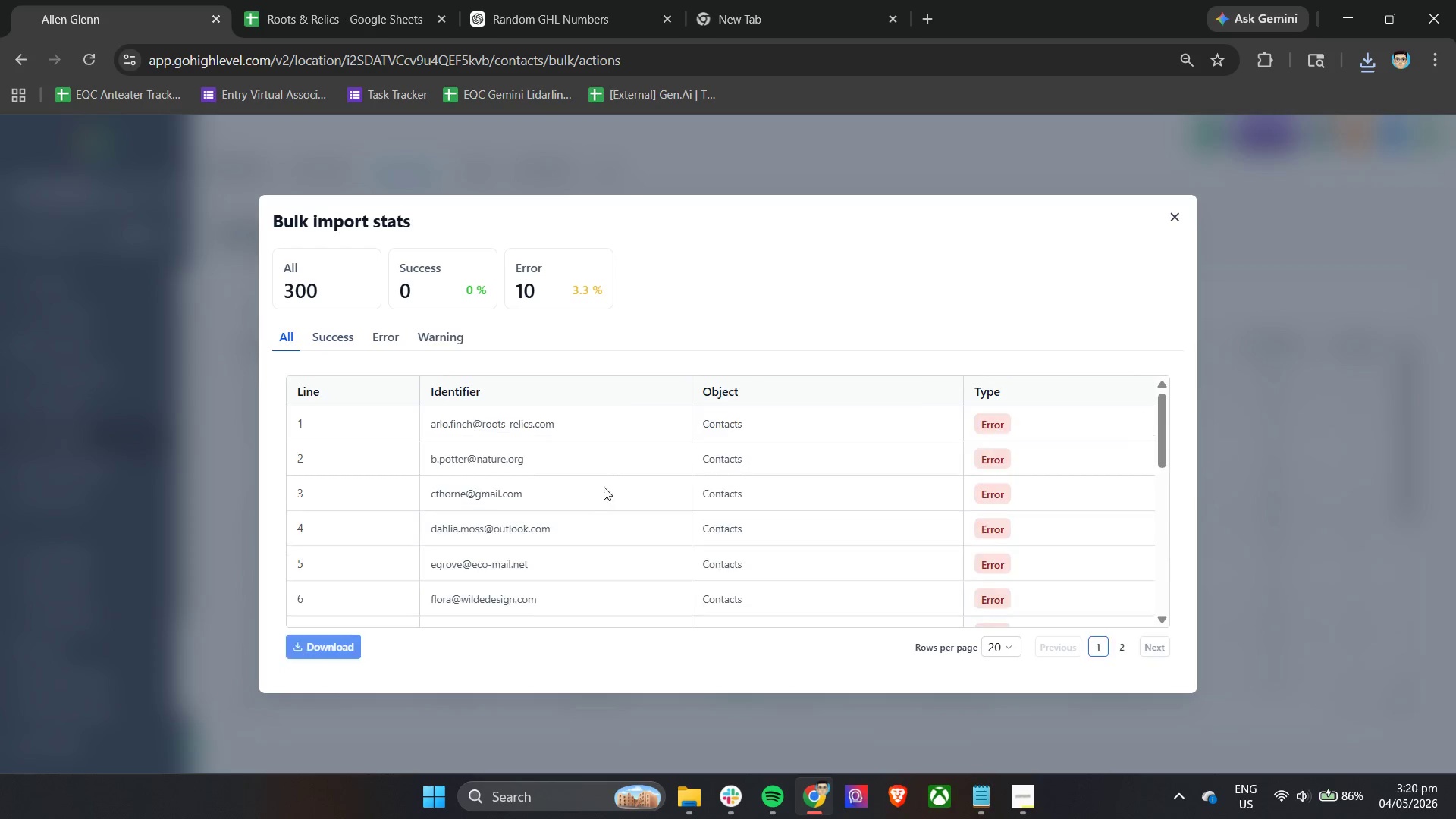 
scroll: coordinate [611, 494], scroll_direction: down, amount: 11.0
 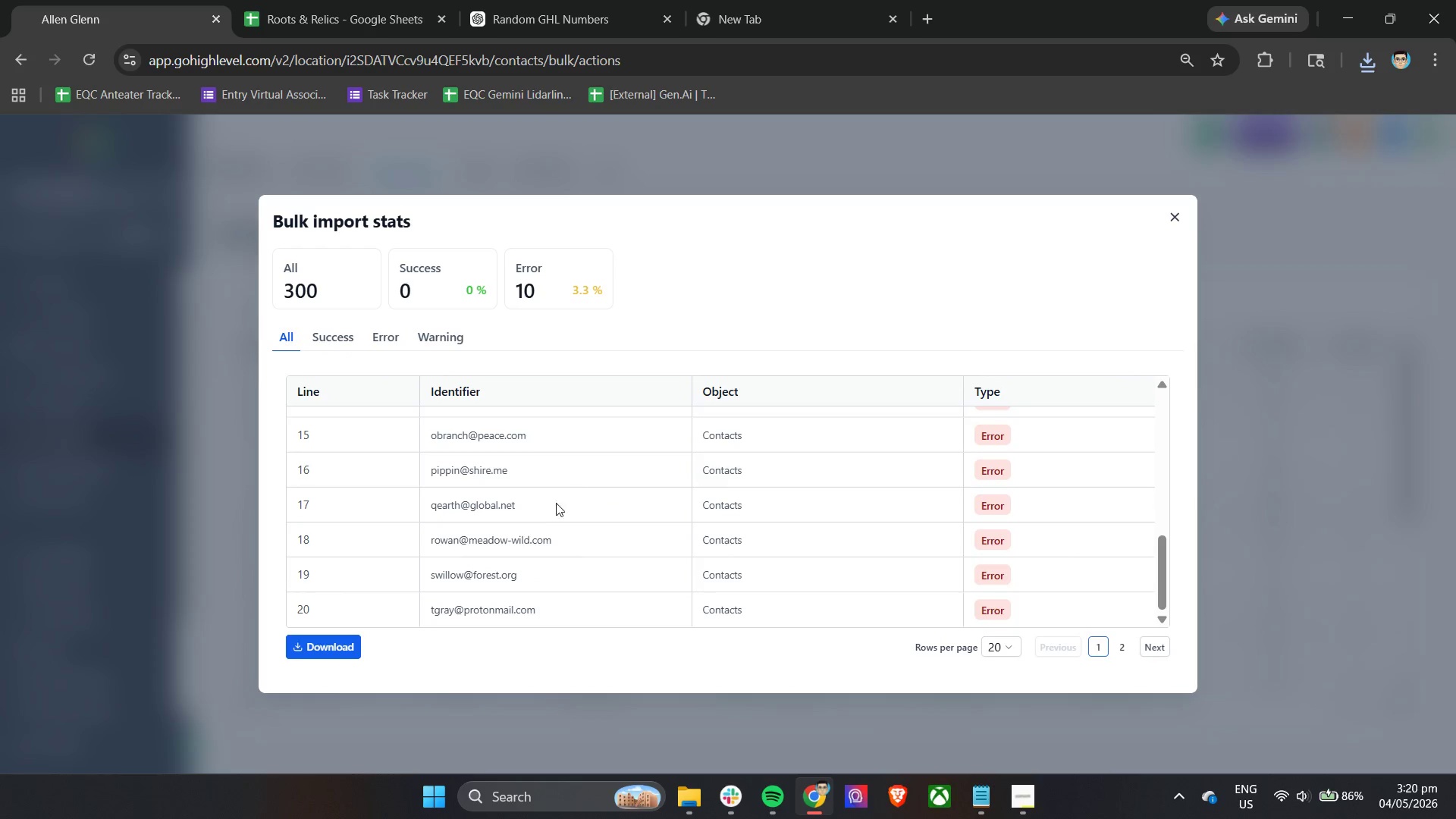 
scroll: coordinate [494, 550], scroll_direction: up, amount: 1.0
 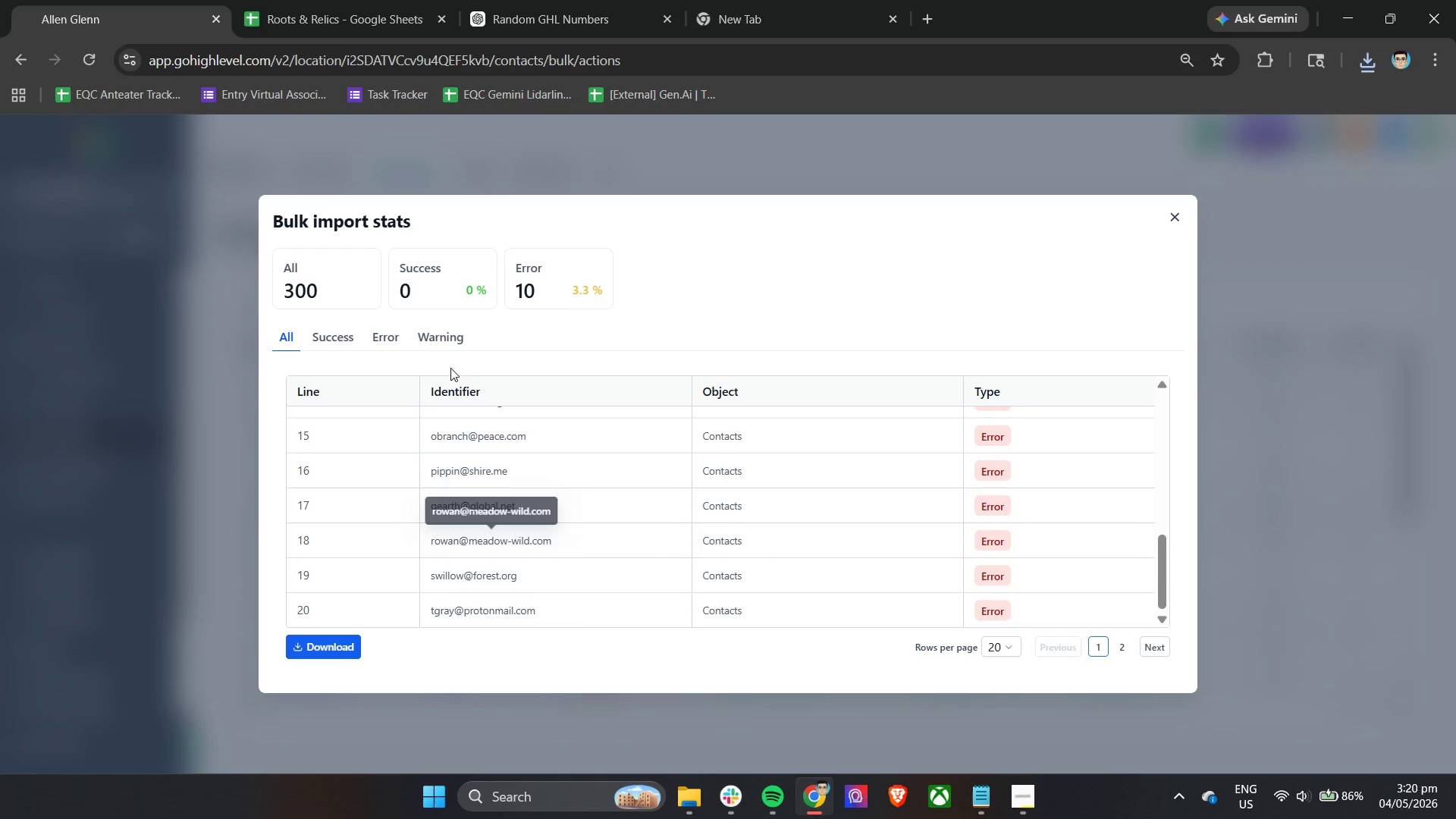 
left_click([450, 344])
 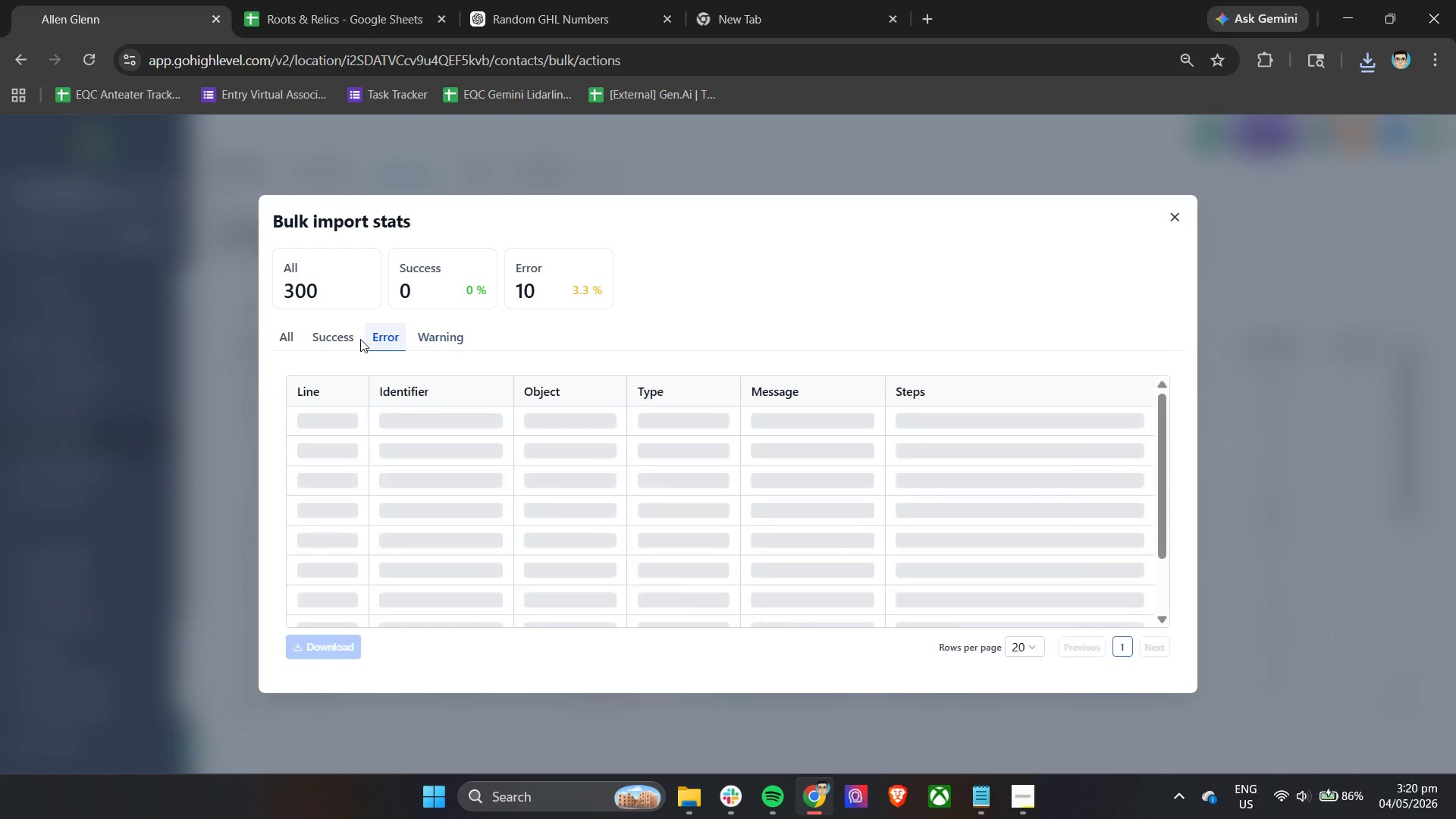 
scroll: coordinate [460, 482], scroll_direction: down, amount: 16.0
 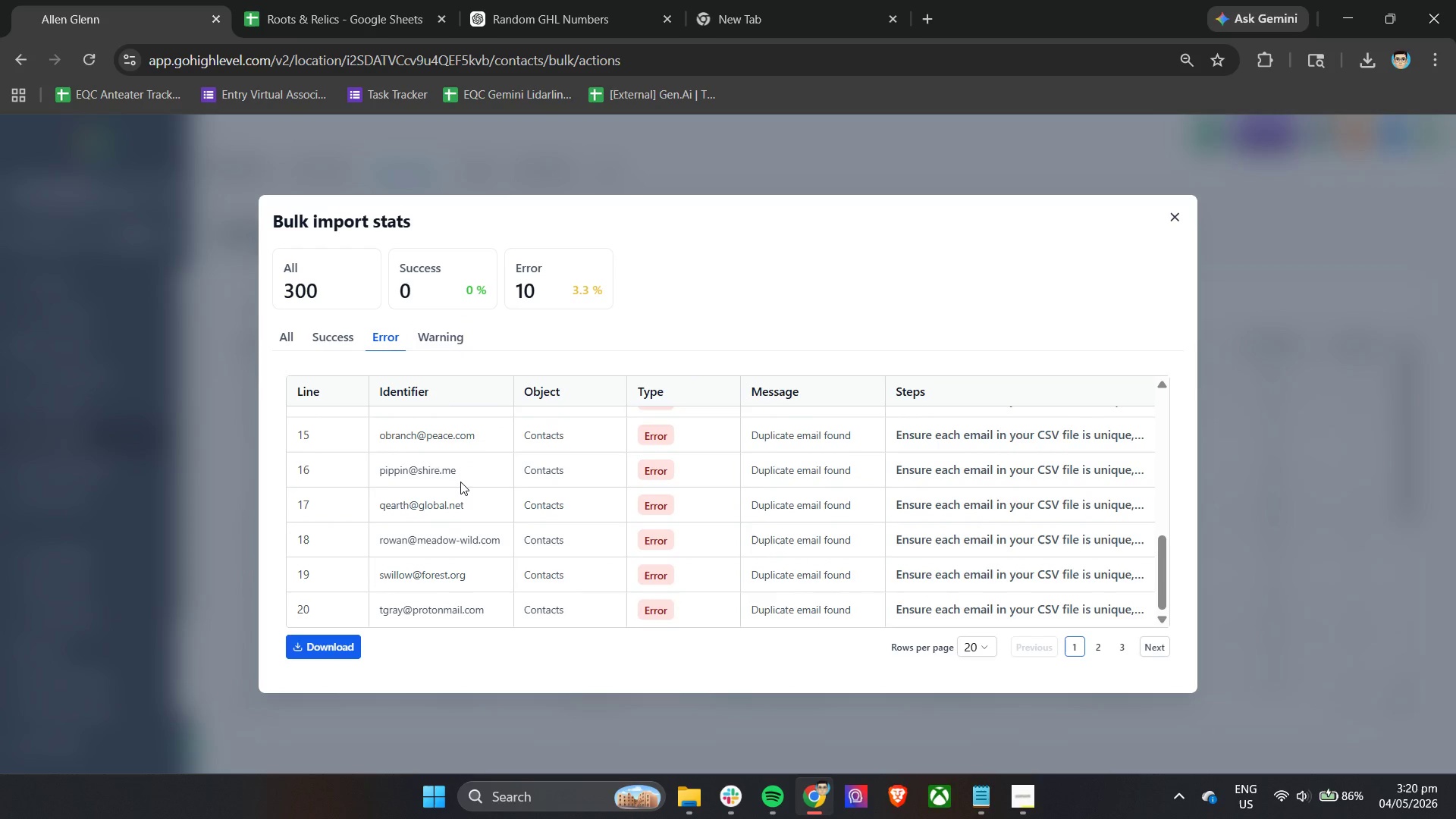 
scroll: coordinate [460, 482], scroll_direction: up, amount: 12.0
 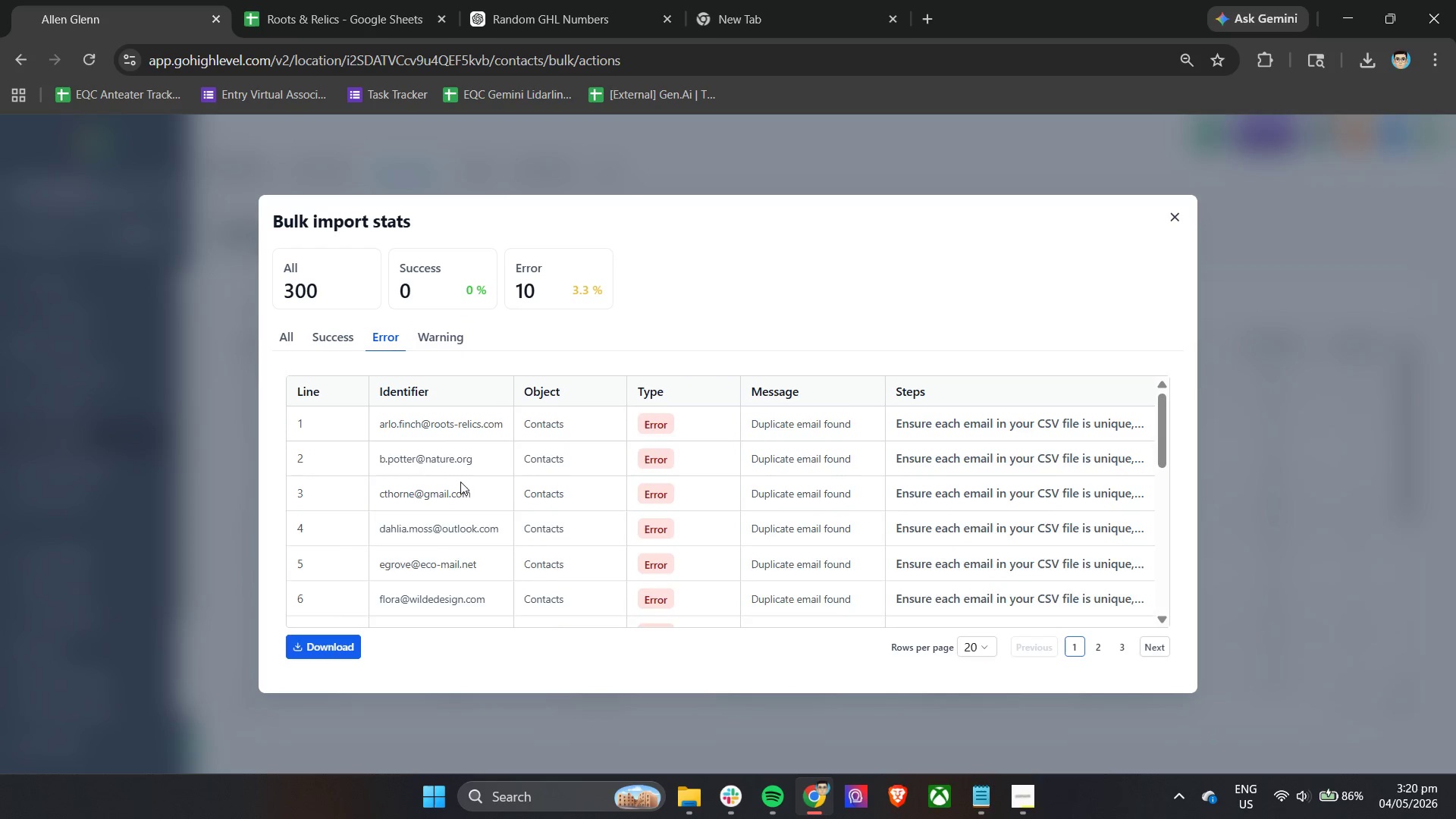 
scroll: coordinate [460, 482], scroll_direction: down, amount: 16.0
 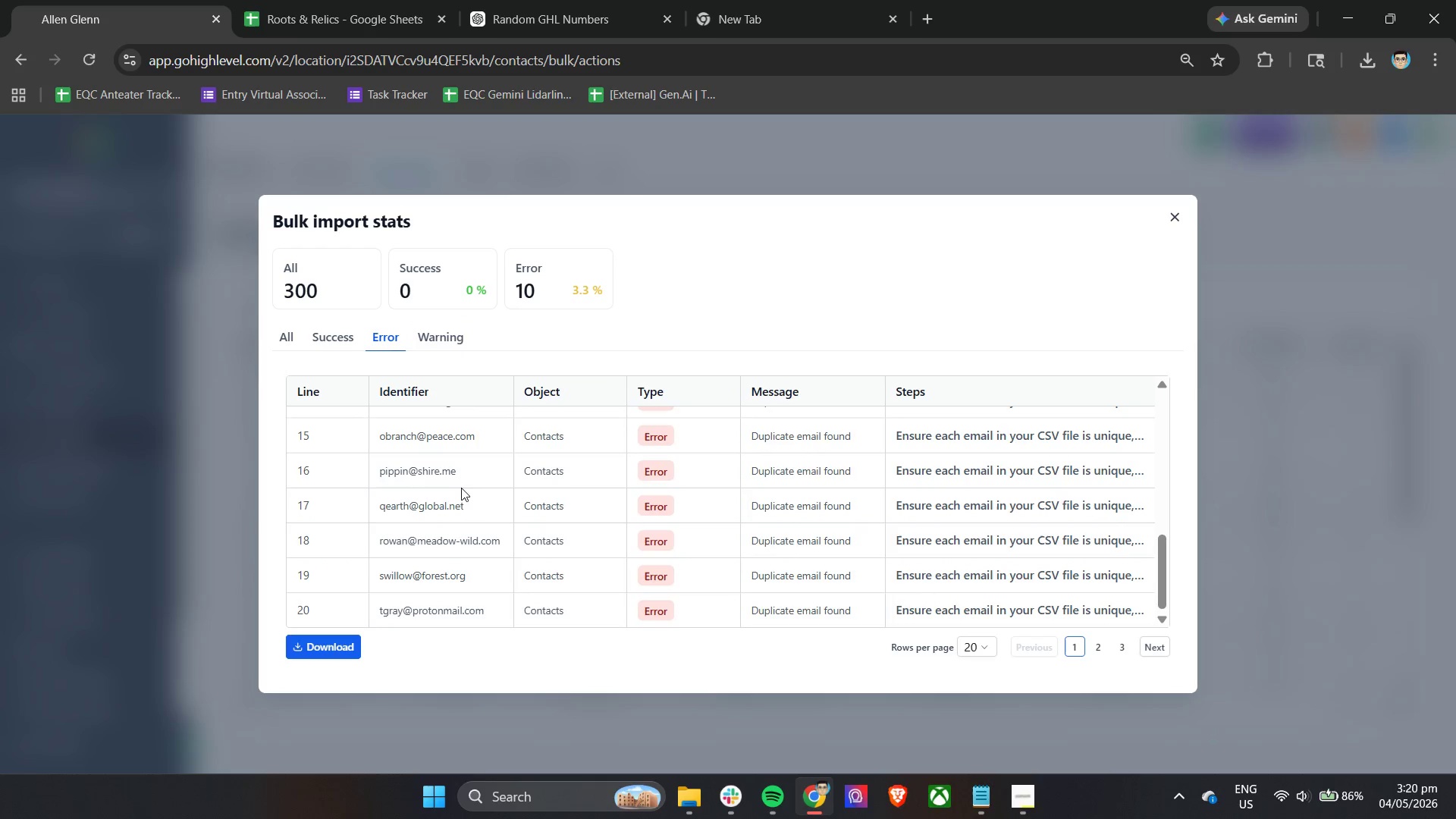 
scroll: coordinate [481, 503], scroll_direction: up, amount: 2.0
 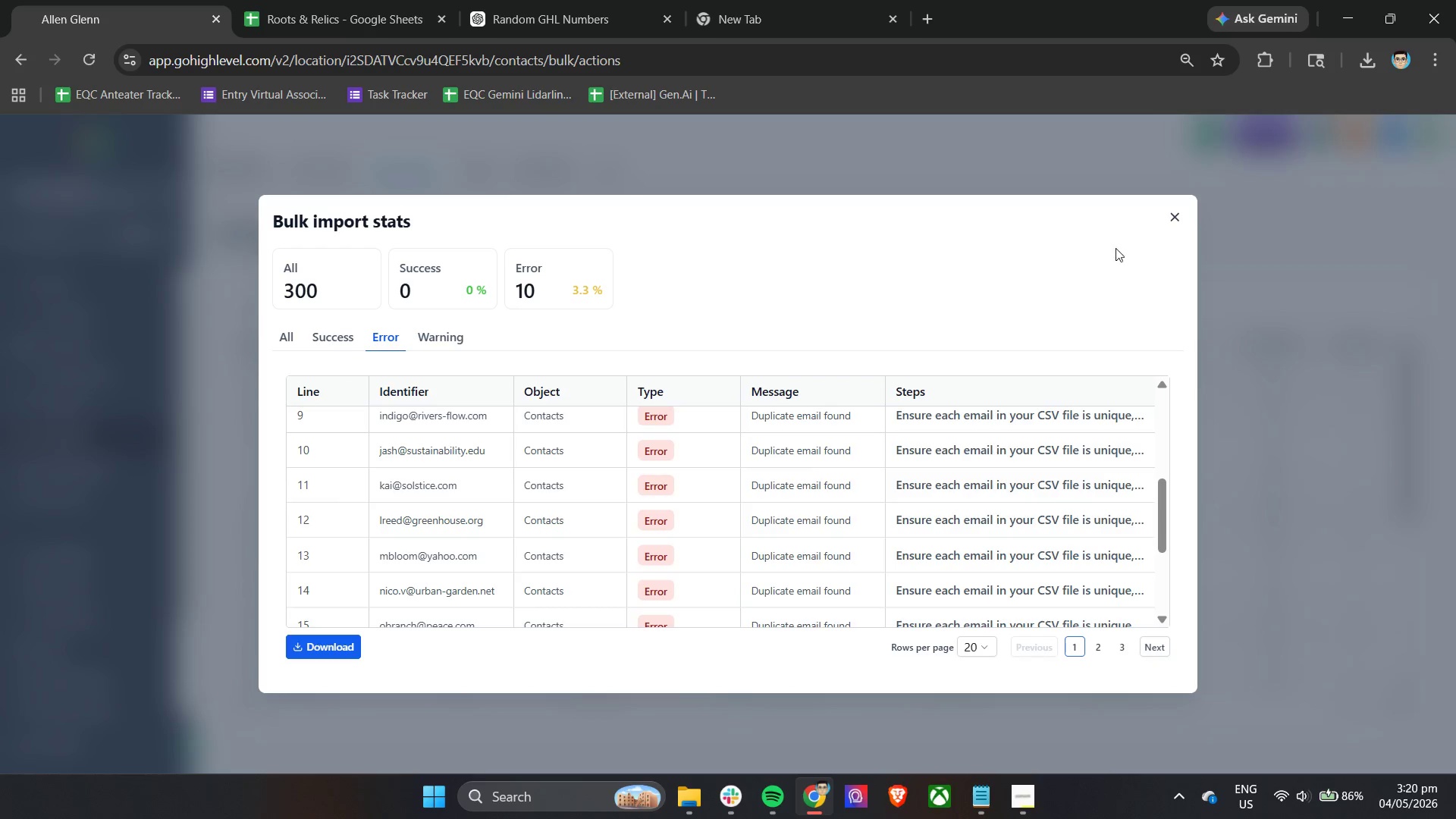 
left_click([1178, 215])
 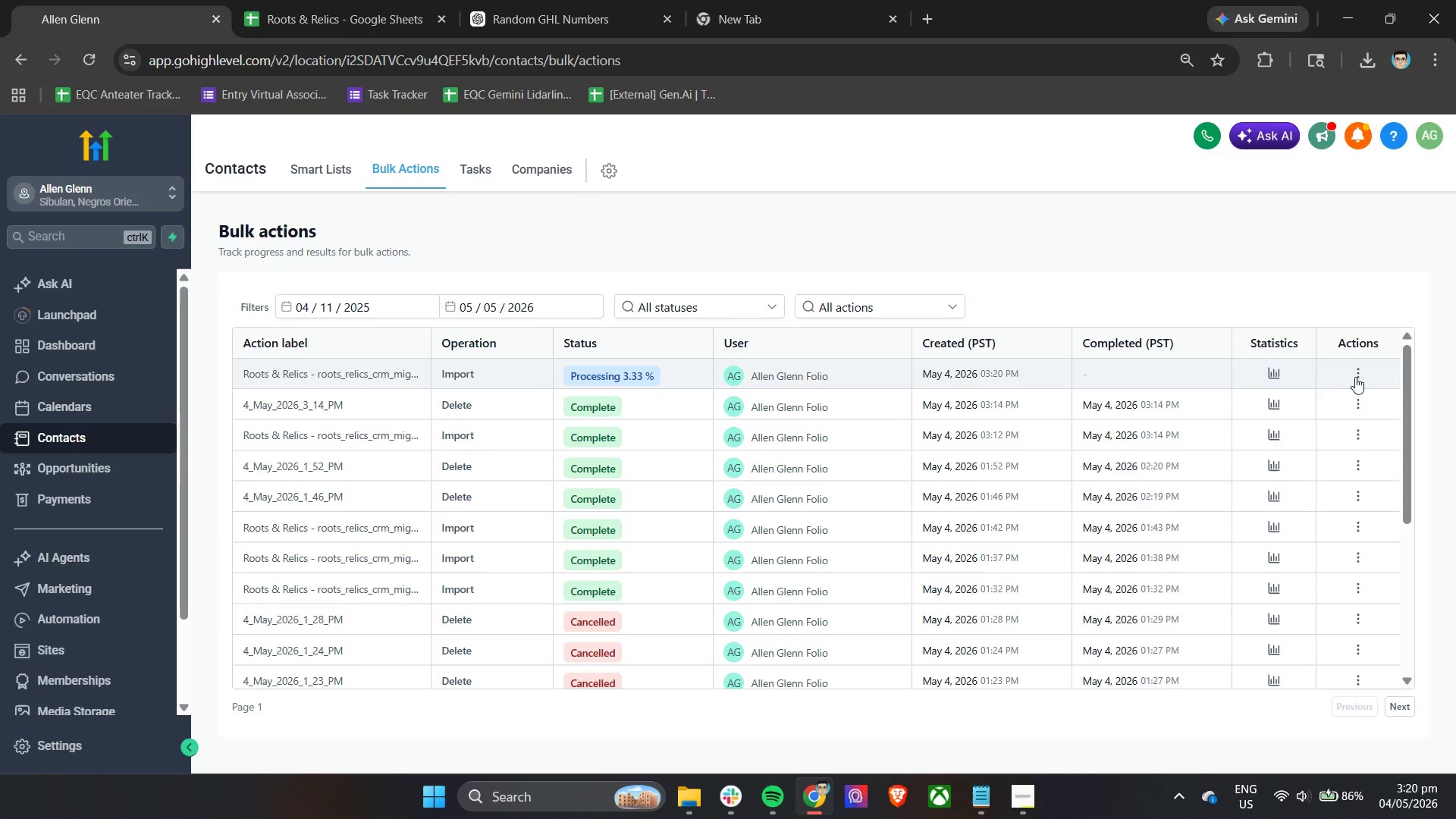 
left_click([1369, 372])
 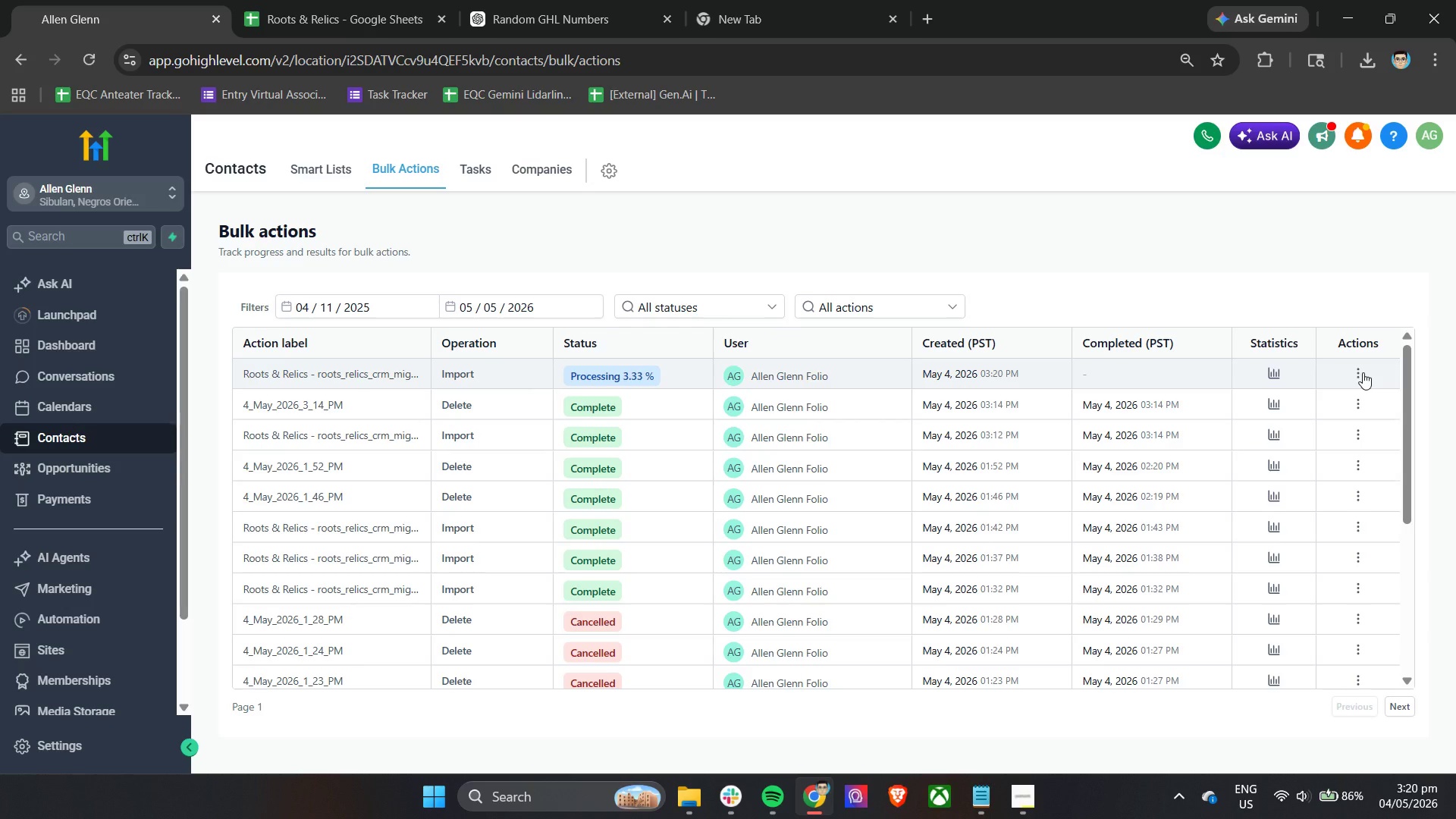 
left_click([1363, 372])
 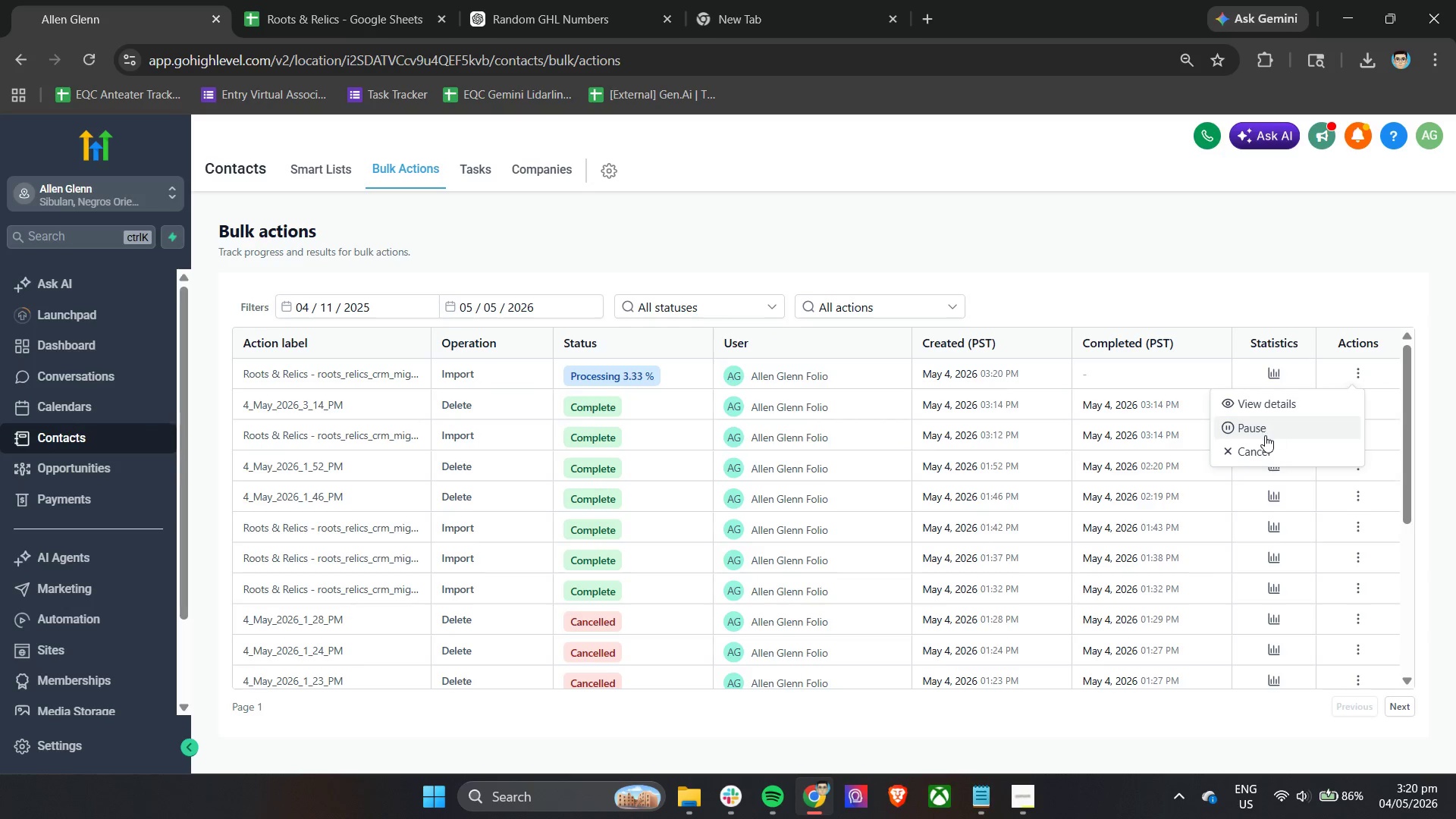 
left_click([1261, 448])
 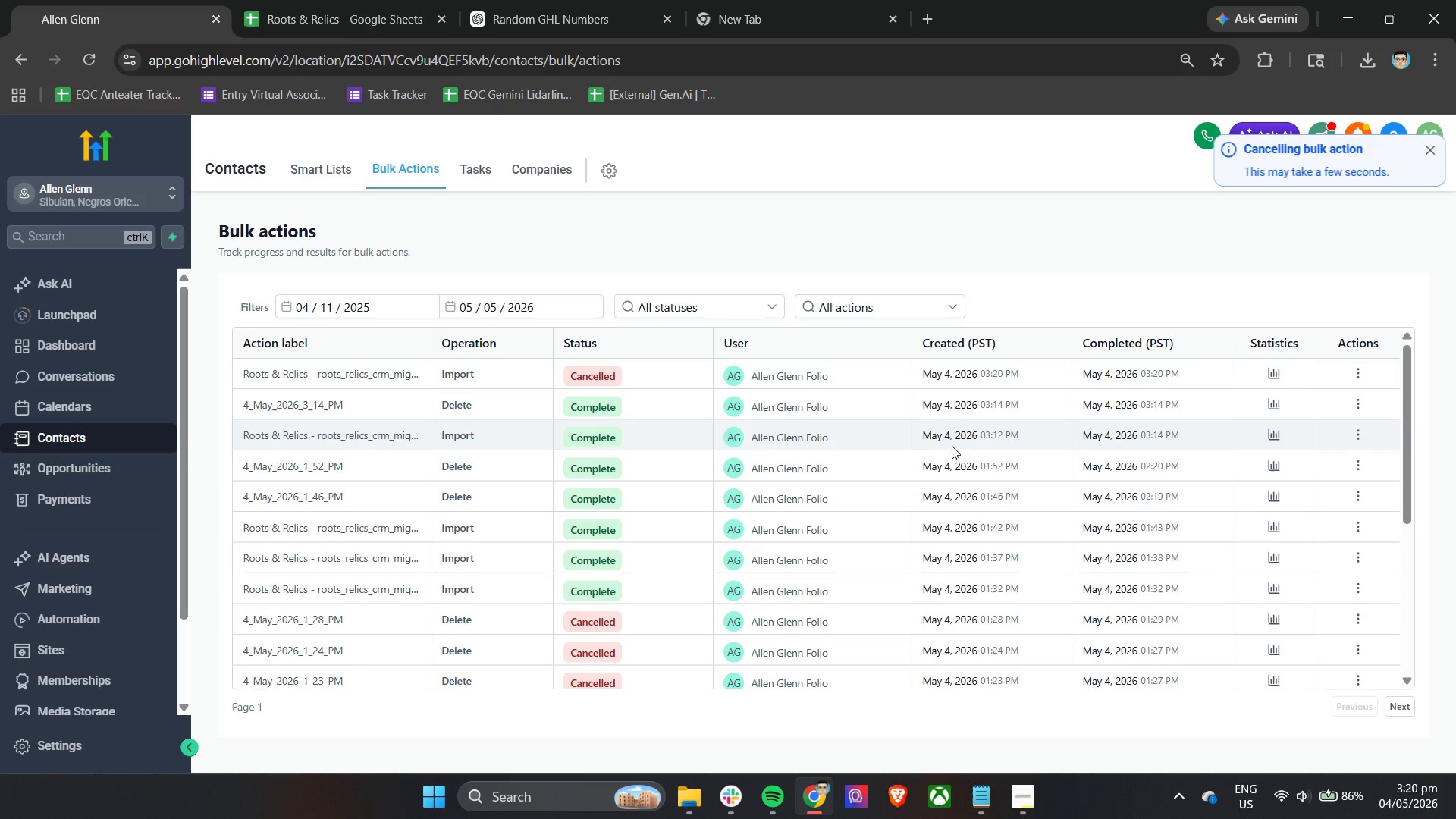 
left_click([315, 172])
 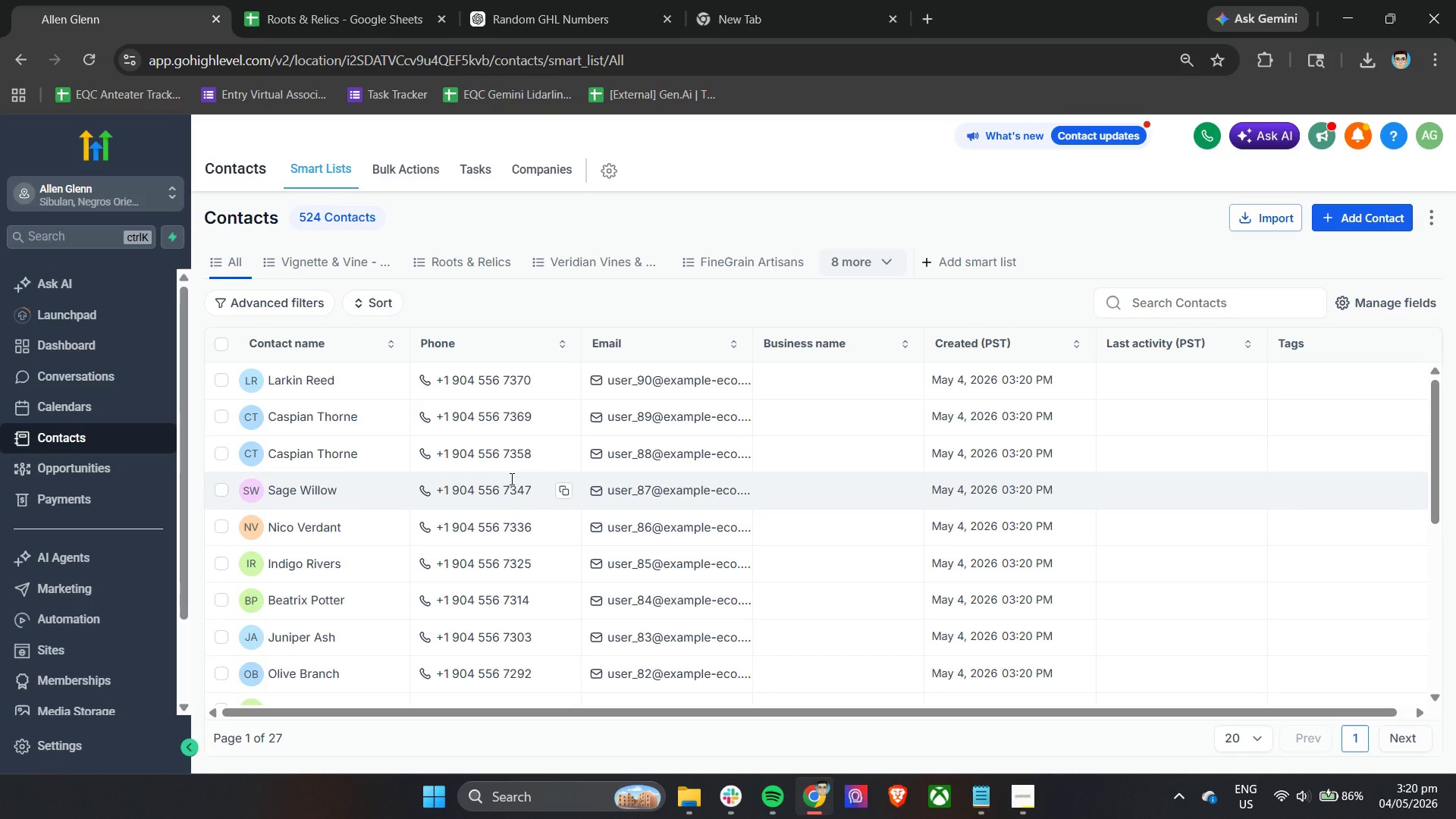 
wait(6.47)
 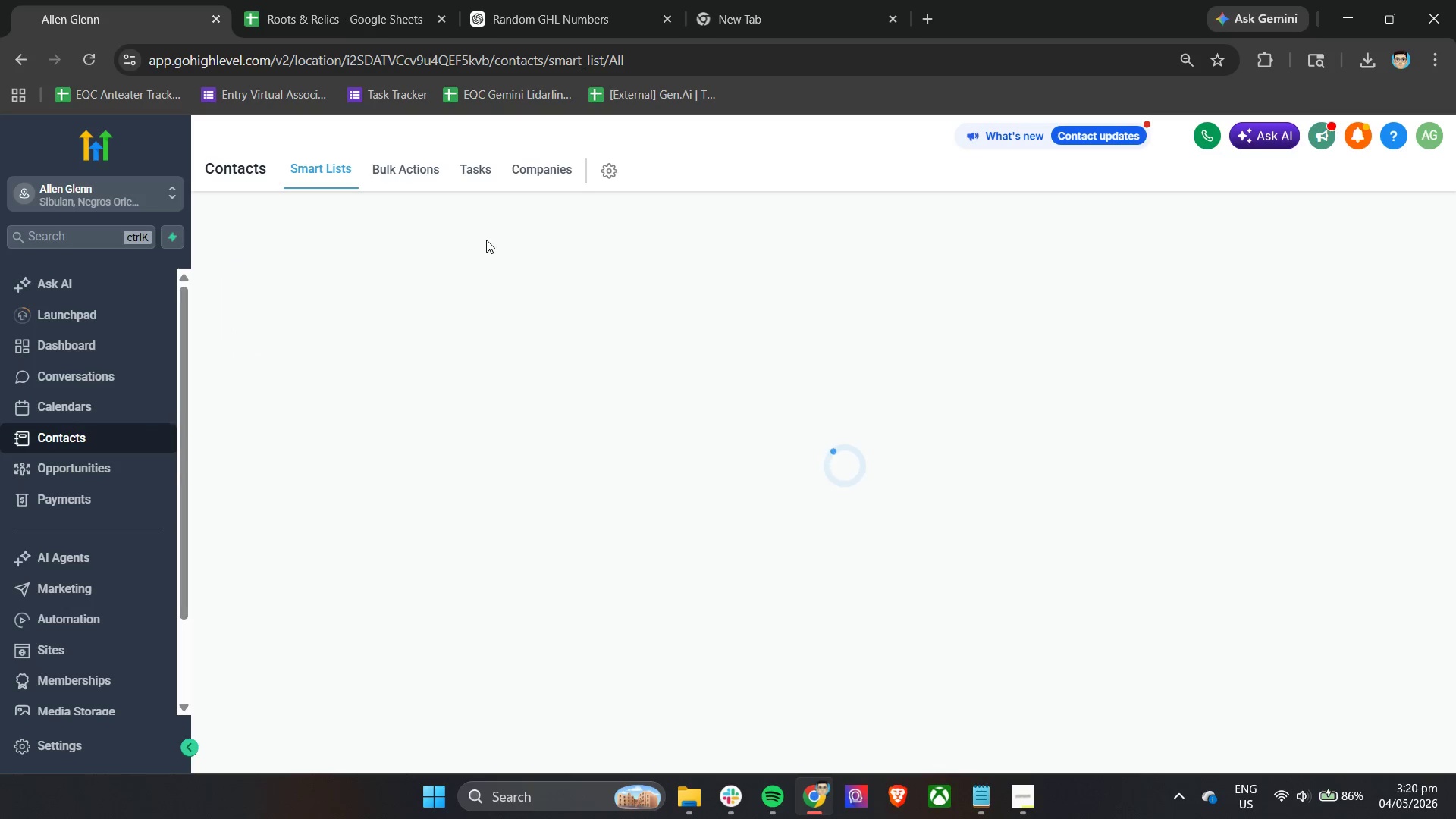 
left_click([218, 346])
 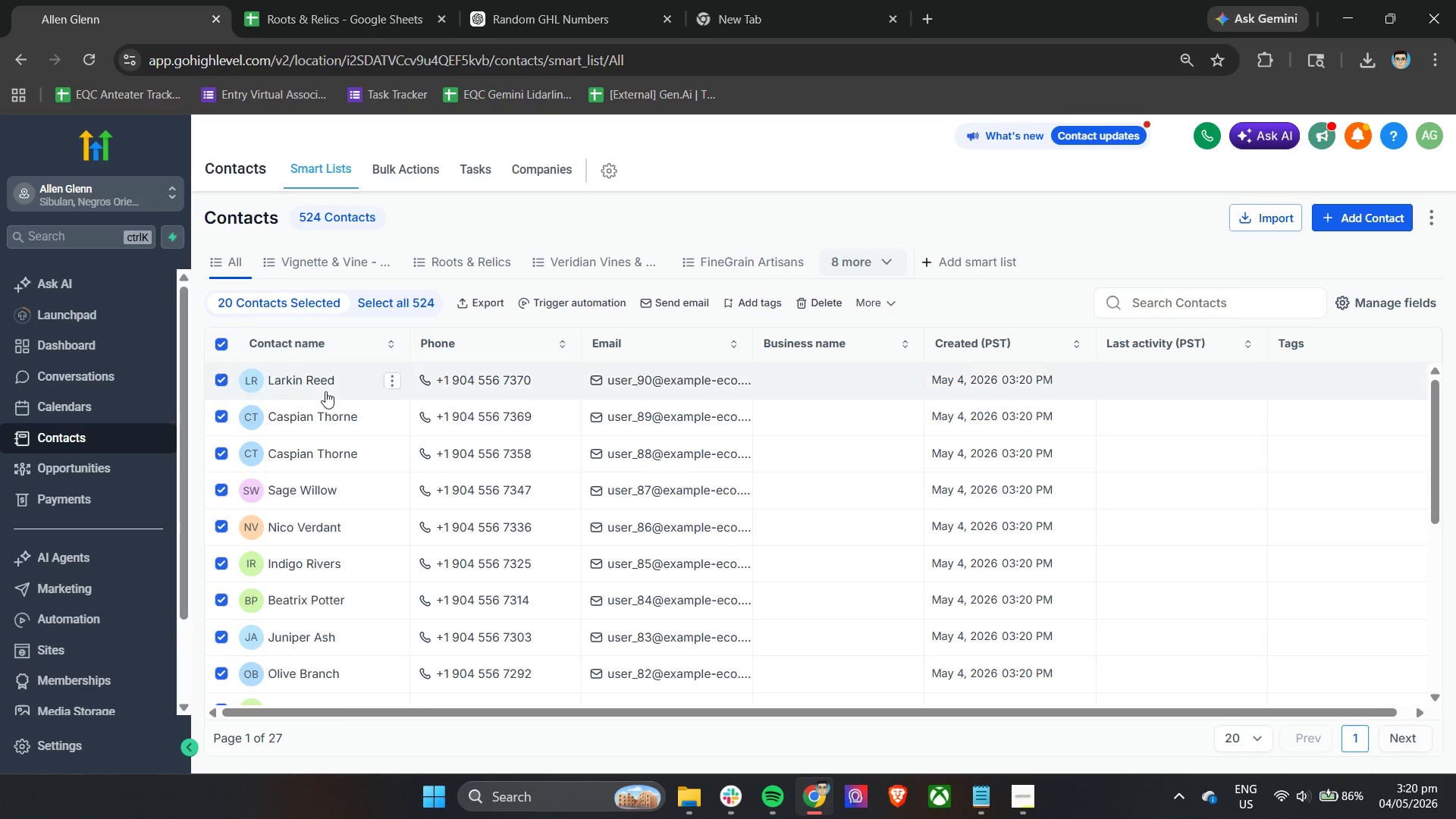 
scroll: coordinate [493, 501], scroll_direction: down, amount: 15.0
 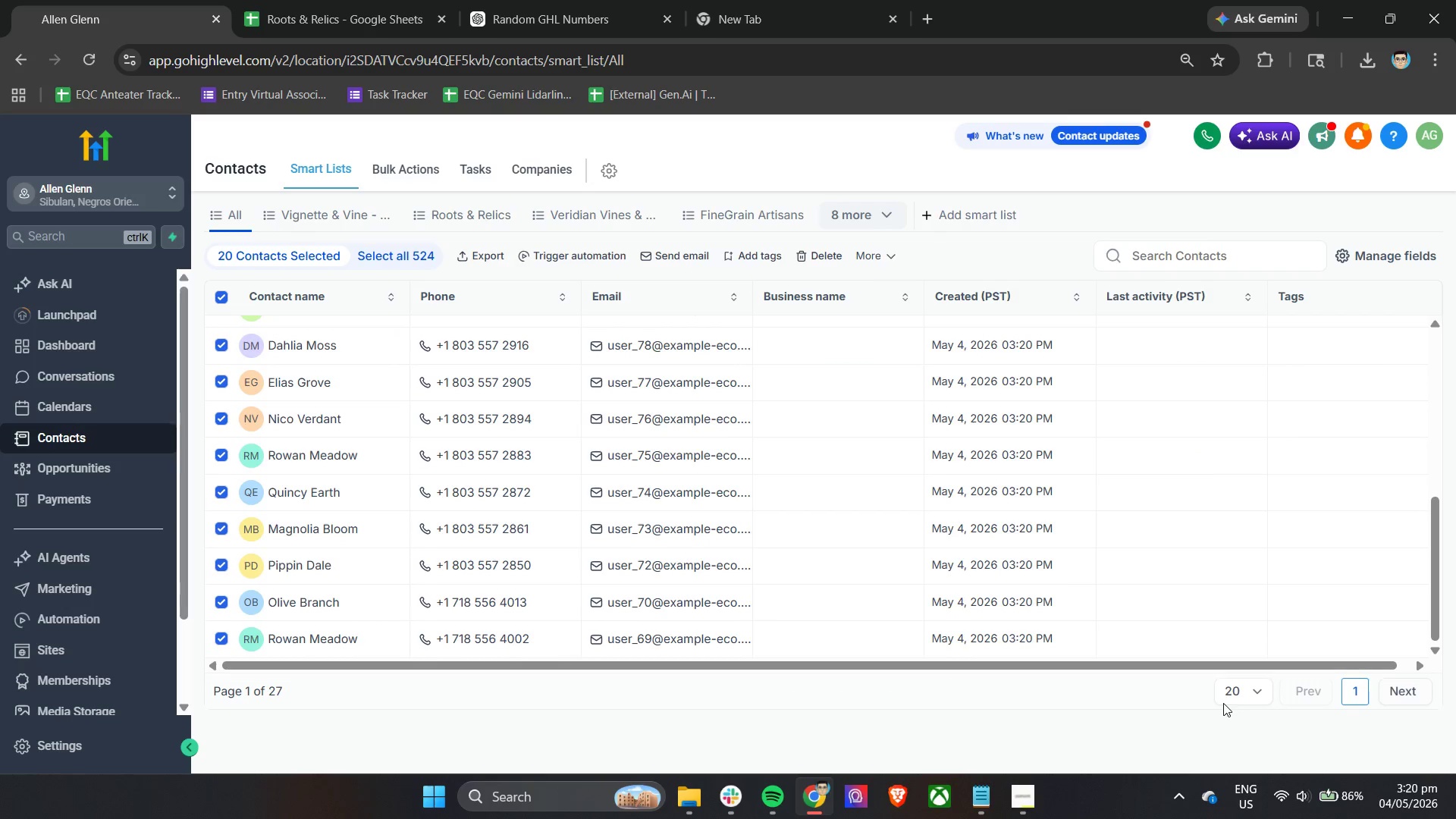 
left_click([1233, 698])
 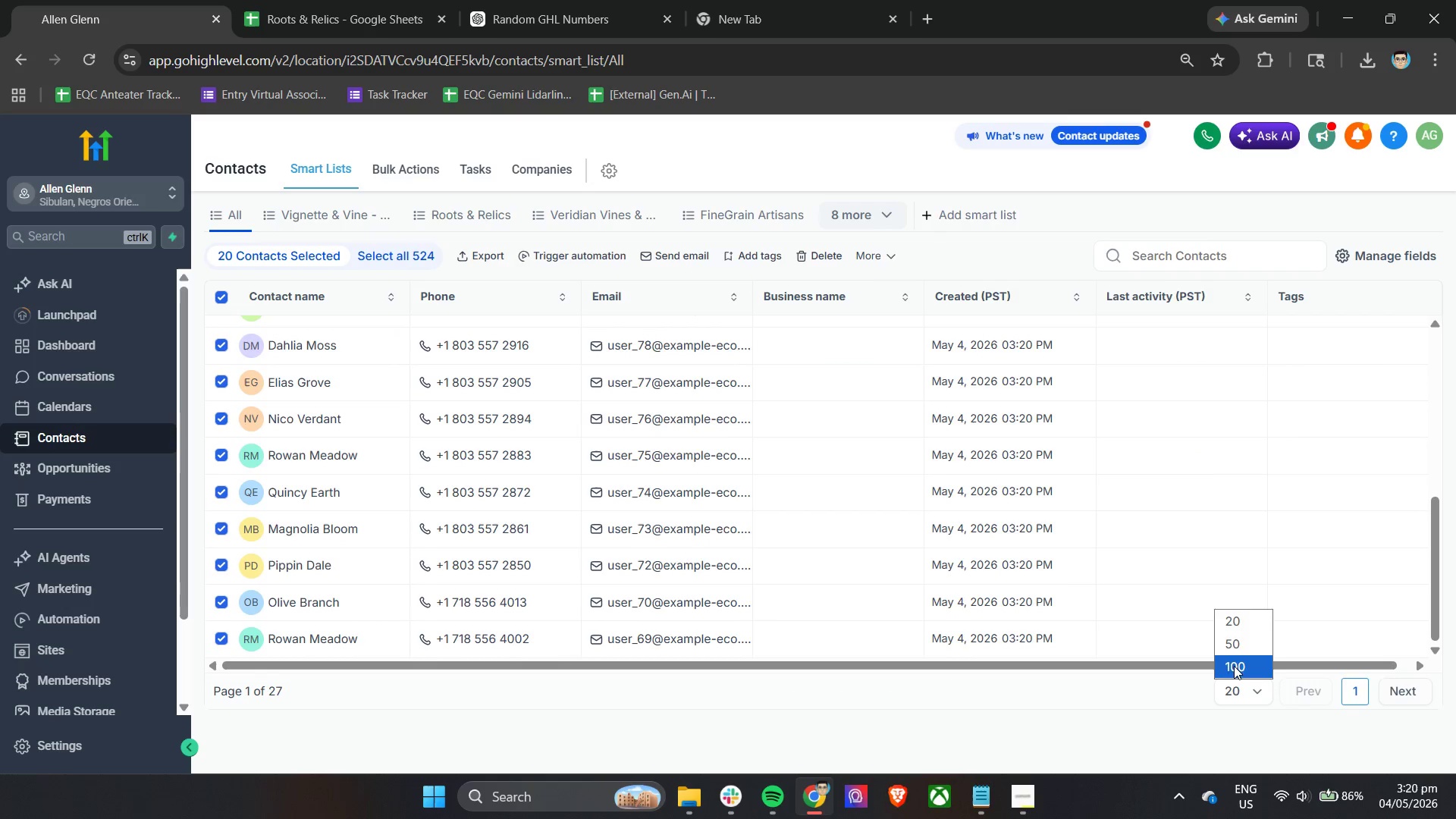 
left_click([1235, 660])
 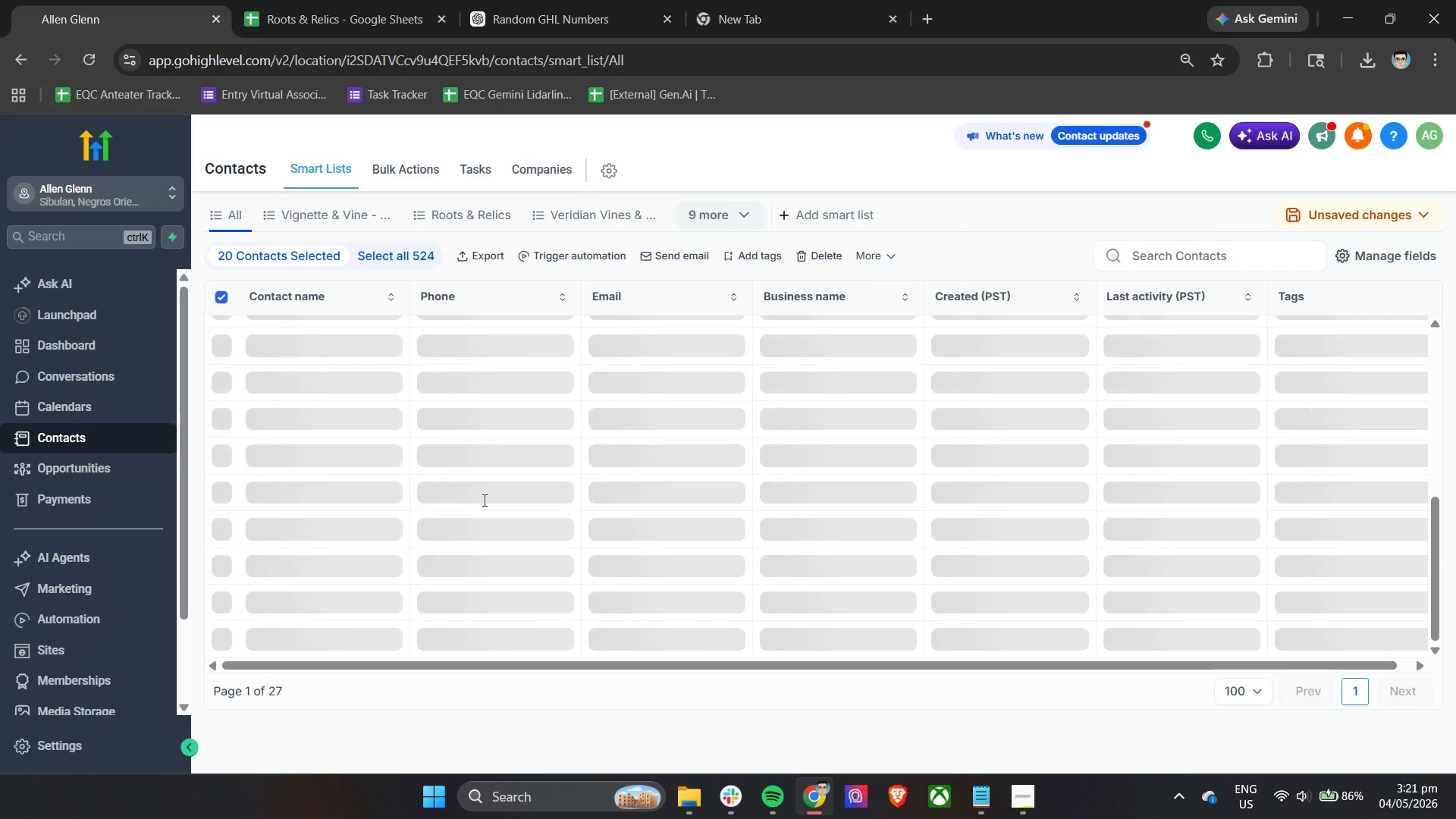 
scroll: coordinate [635, 477], scroll_direction: down, amount: 4.0
 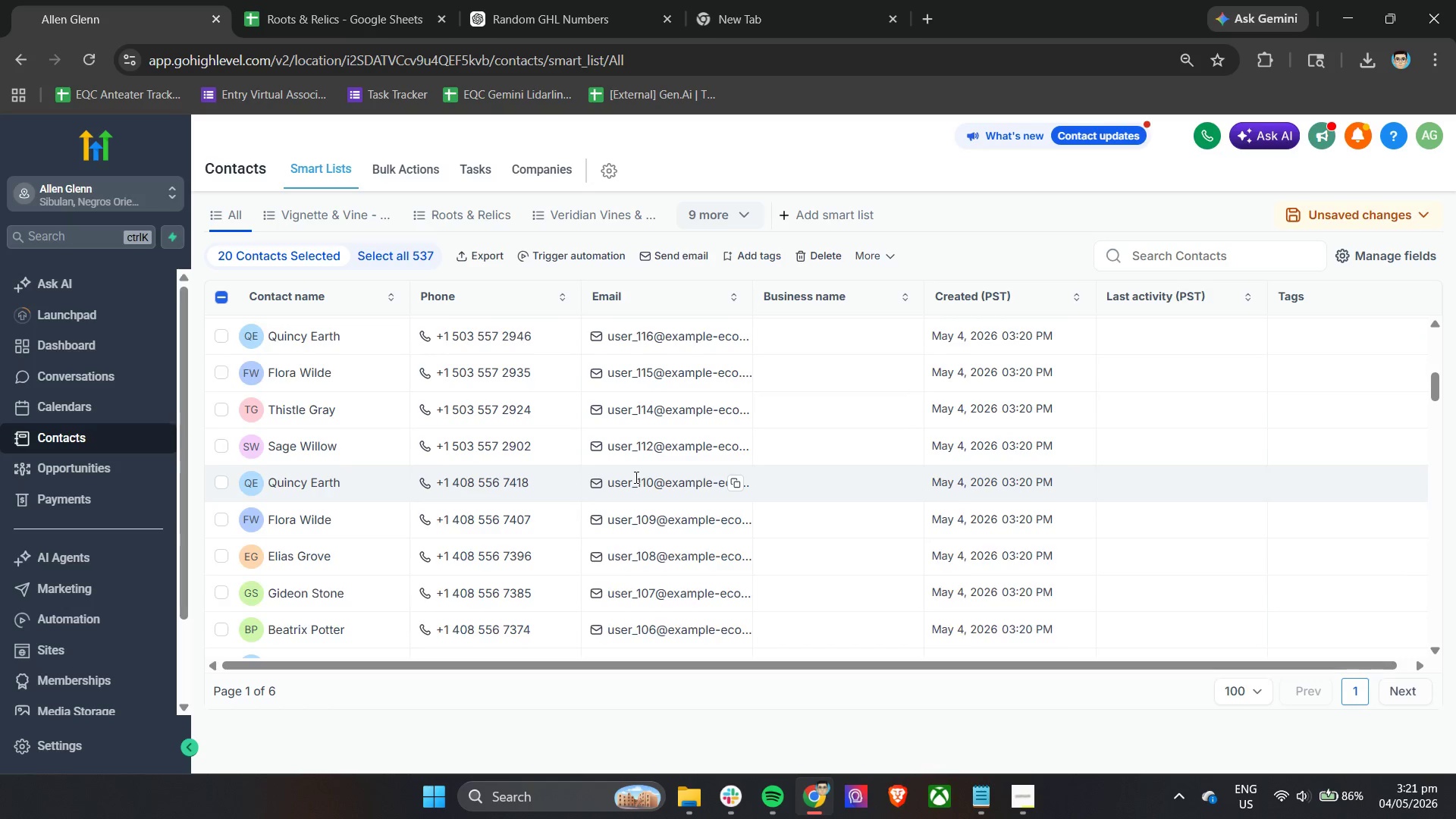 
scroll: coordinate [316, 447], scroll_direction: up, amount: 23.0
 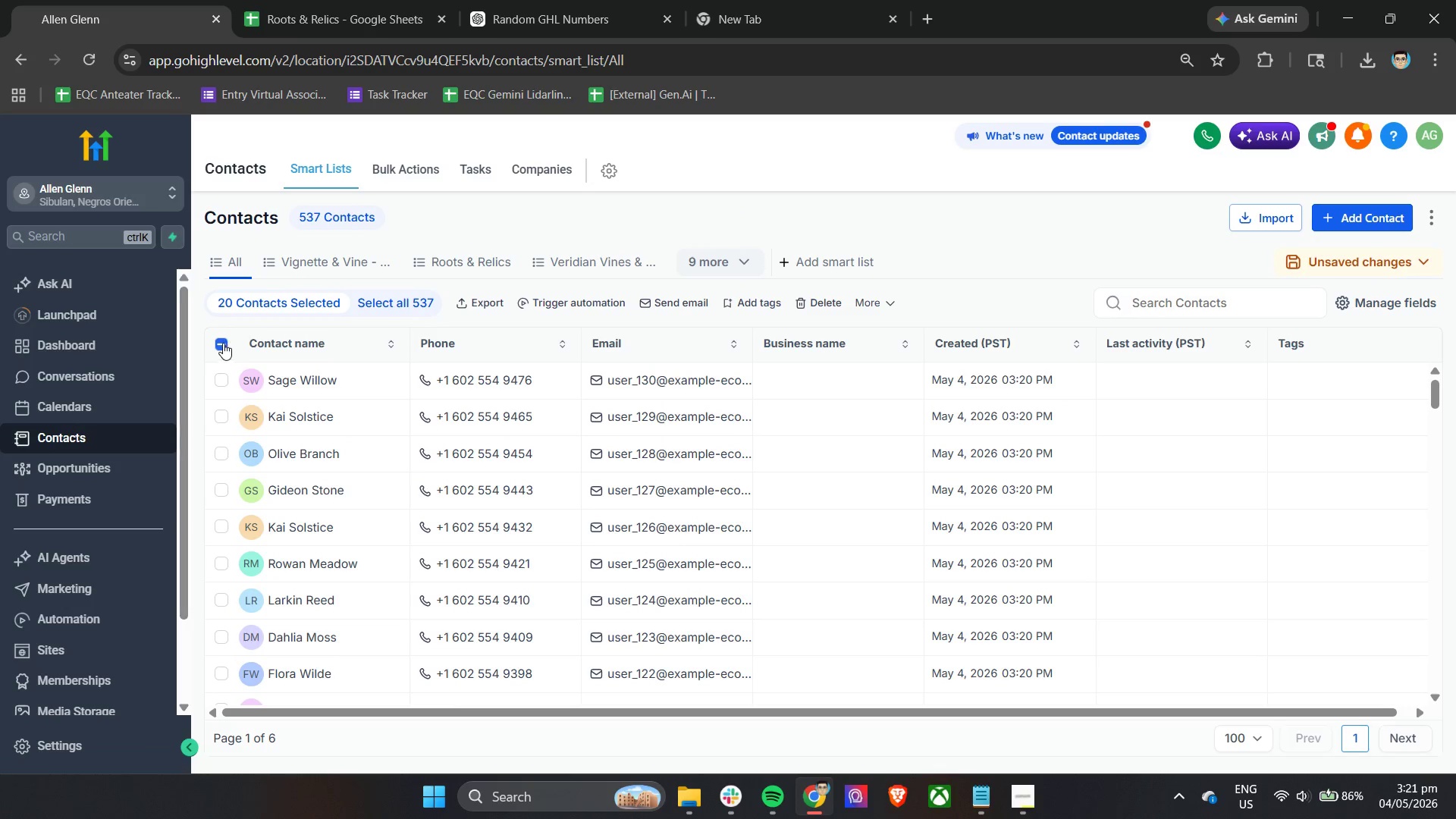 
left_click([223, 343])
 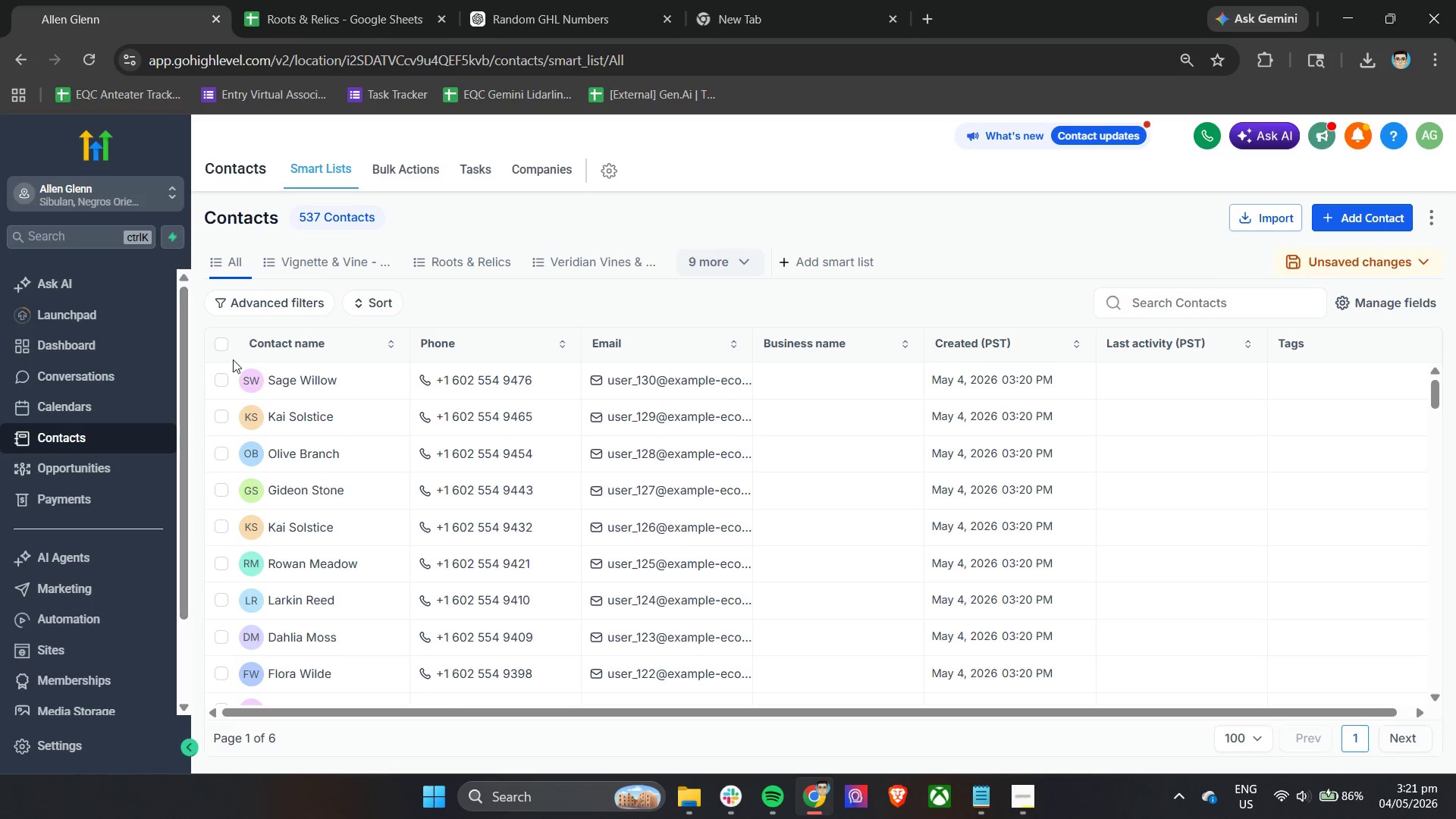 
scroll: coordinate [258, 396], scroll_direction: up, amount: 5.0
 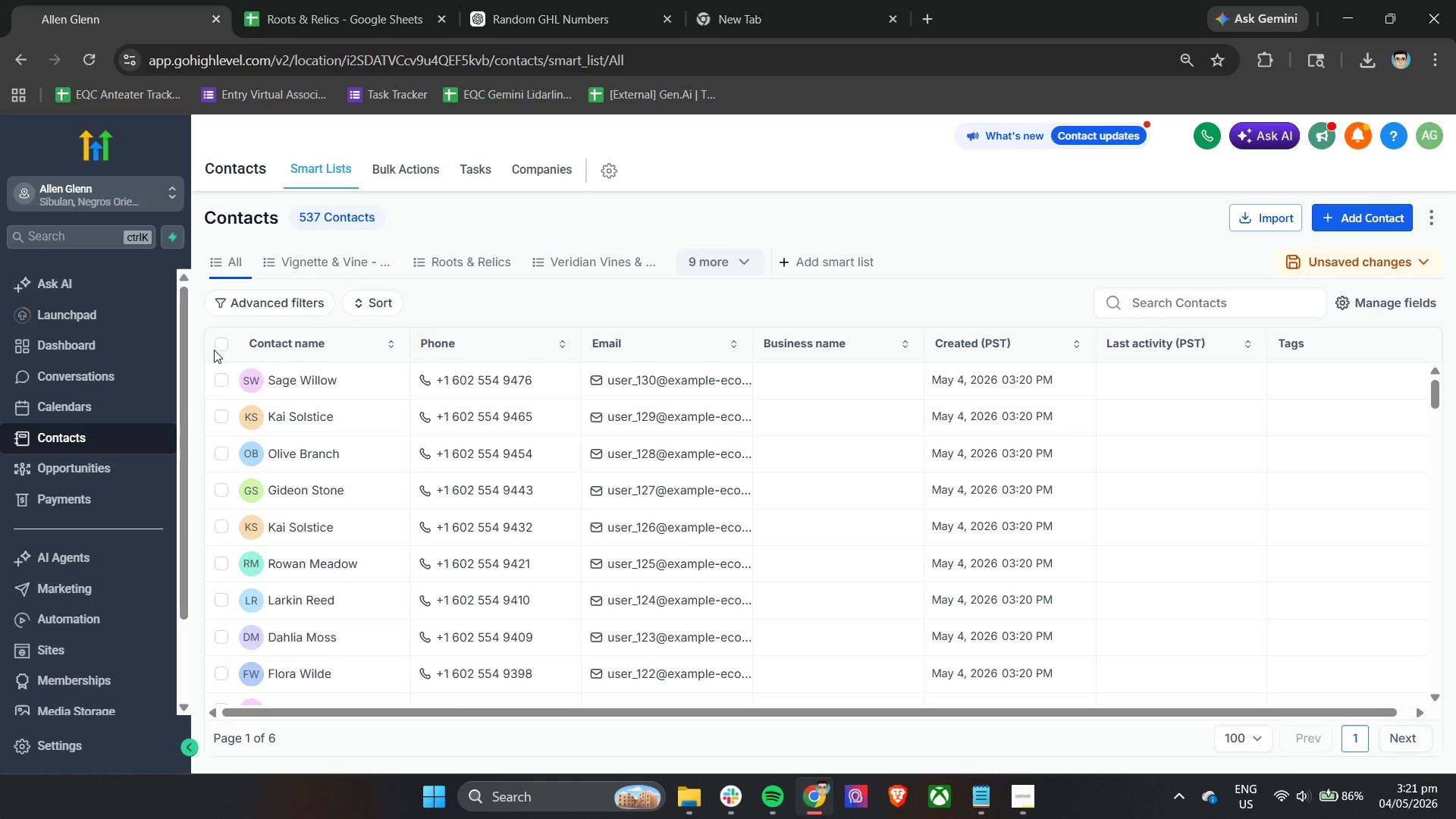 
left_click([214, 338])
 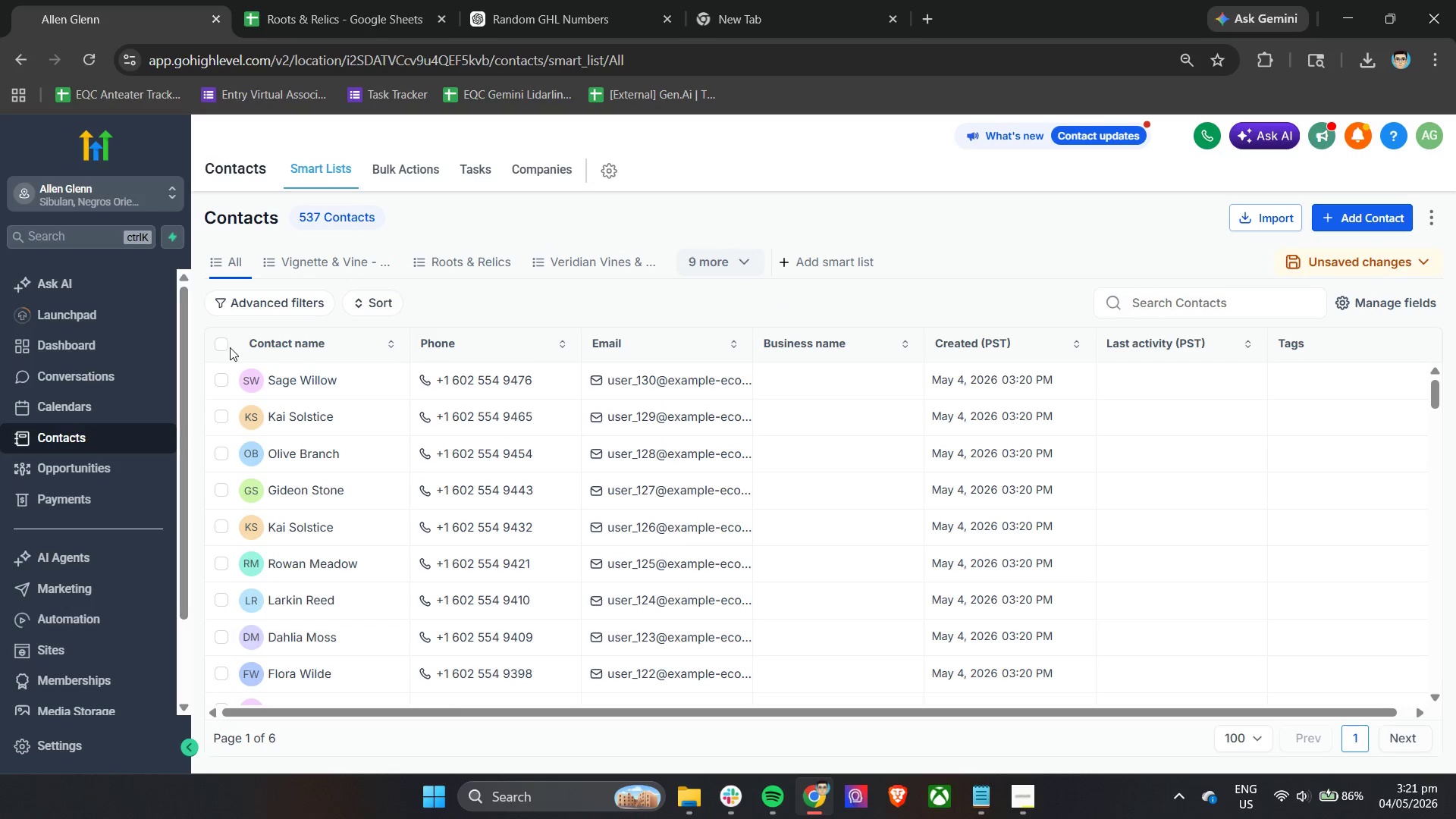 
left_click([223, 339])
 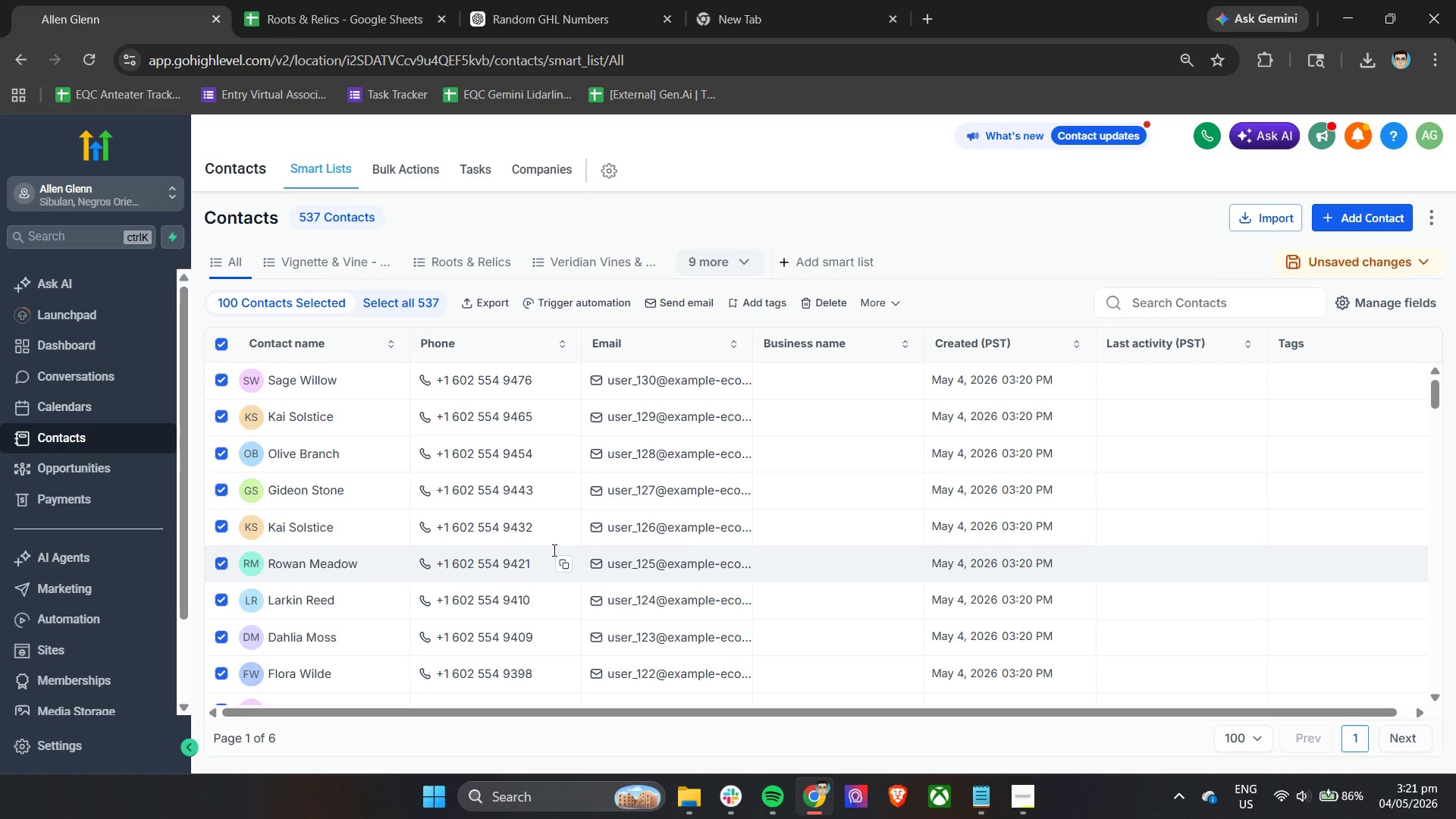 
scroll: coordinate [555, 550], scroll_direction: down, amount: 45.0
 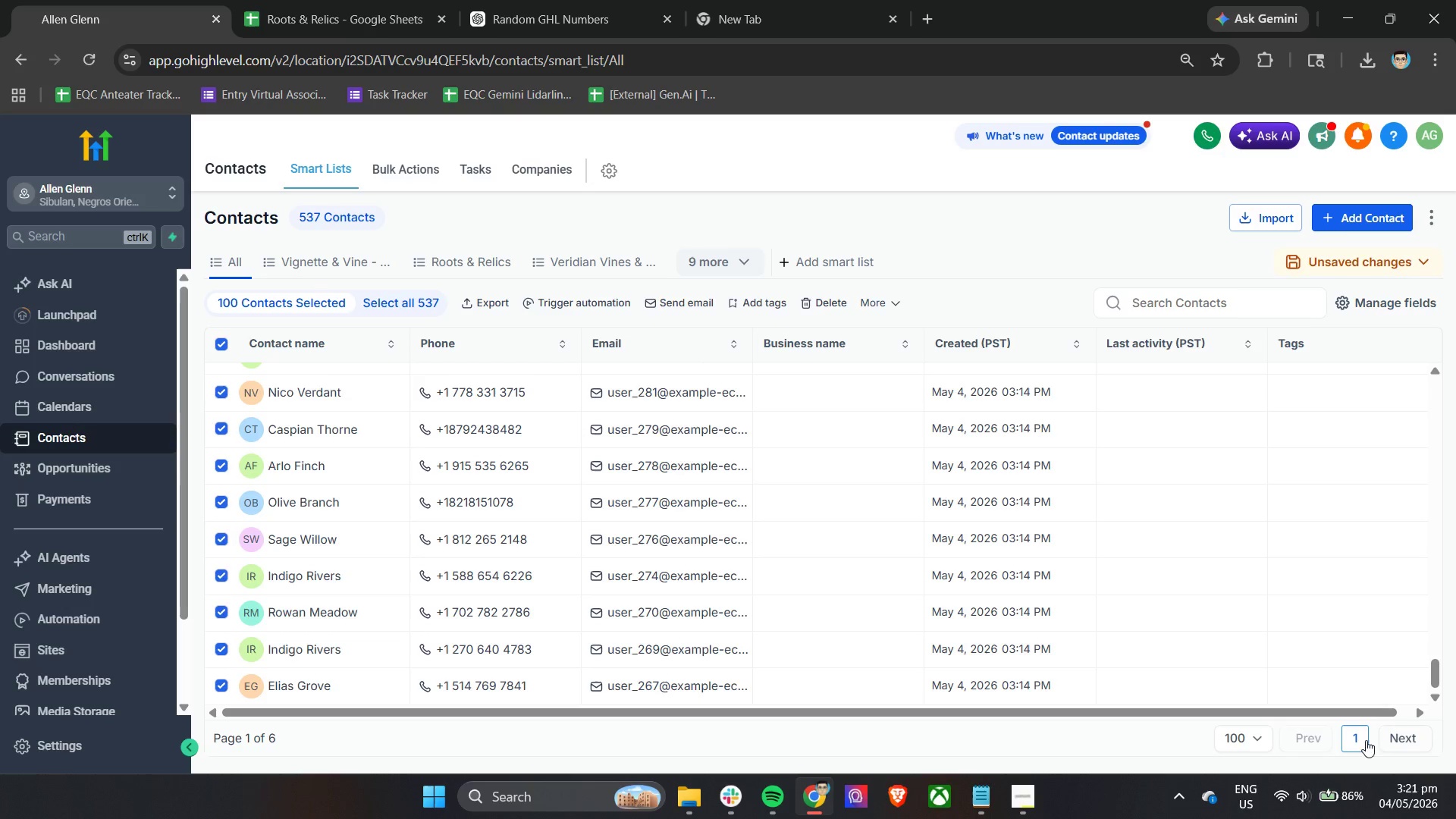 
left_click([1392, 744])
 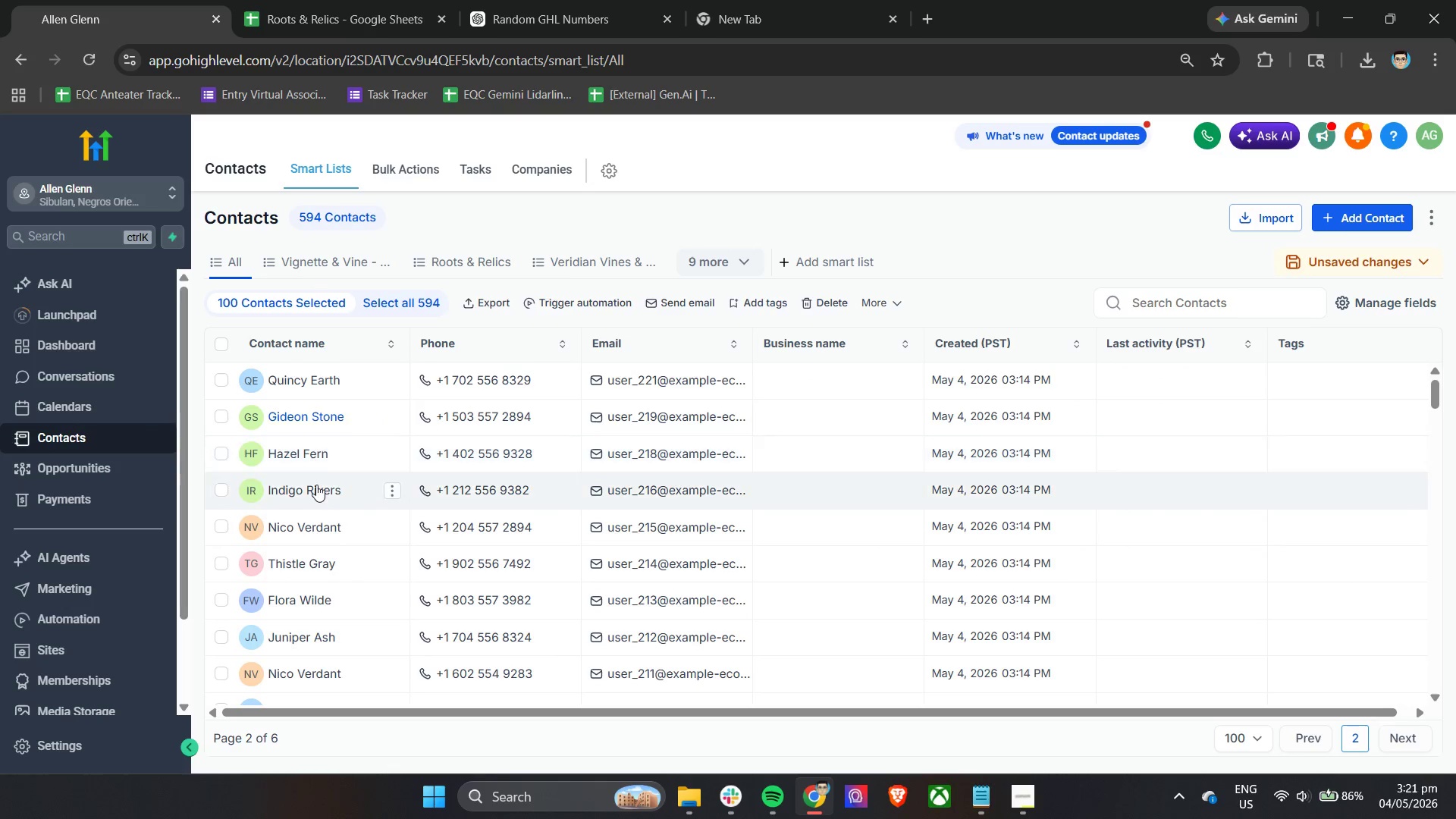 
scroll: coordinate [324, 484], scroll_direction: down, amount: 22.0
 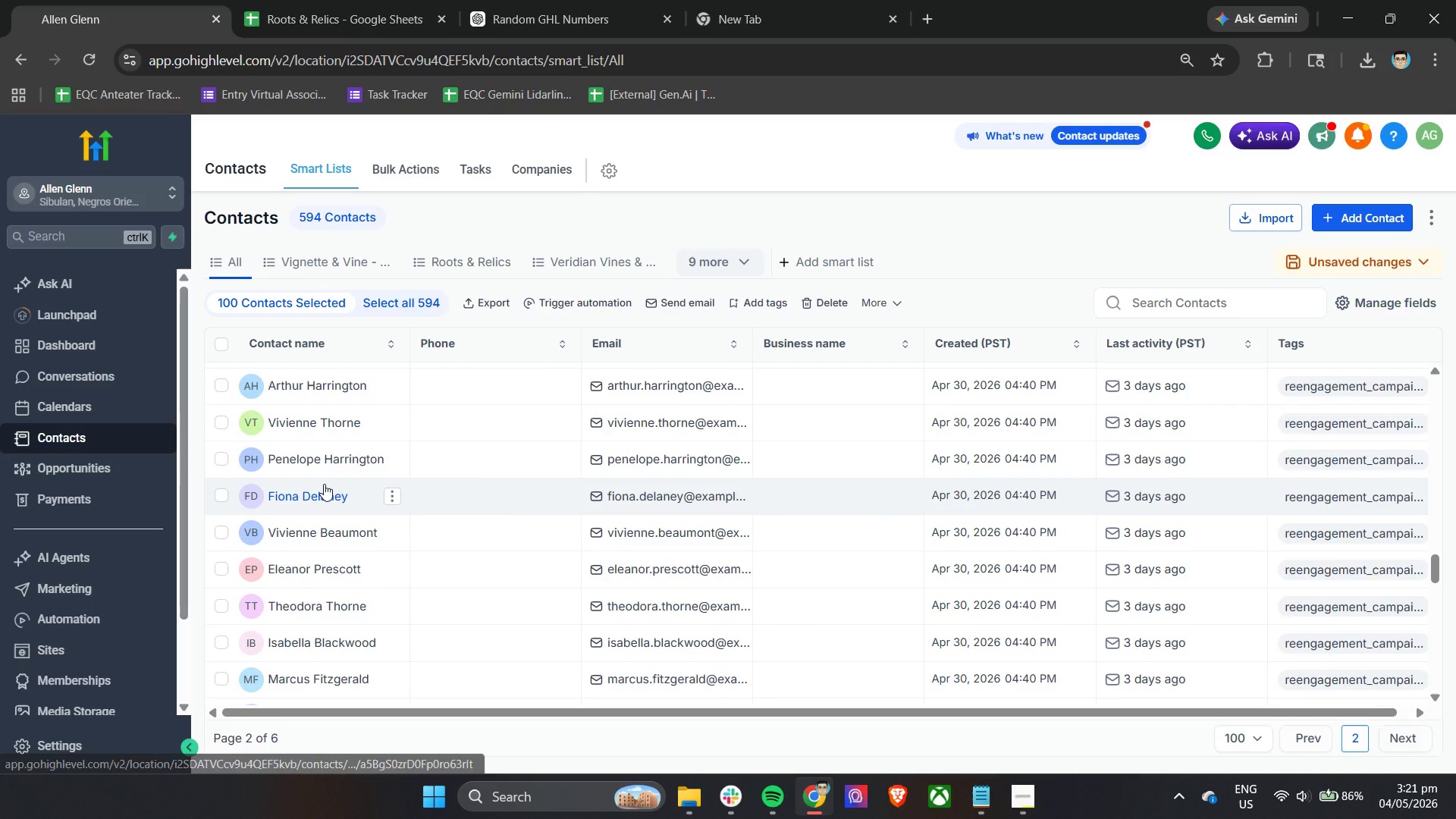 
scroll: coordinate [324, 484], scroll_direction: up, amount: 3.0
 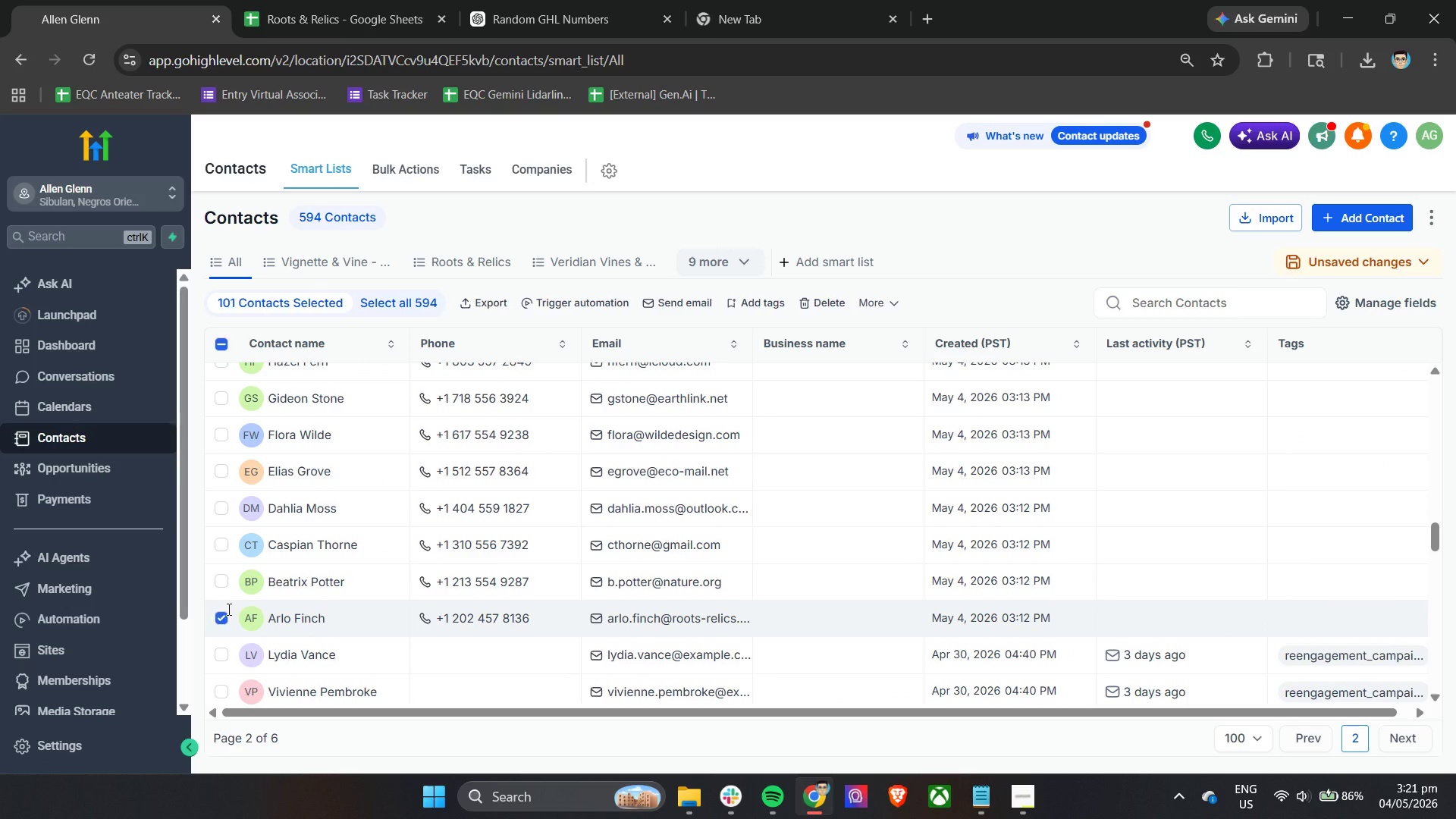 
double_click([228, 582])
 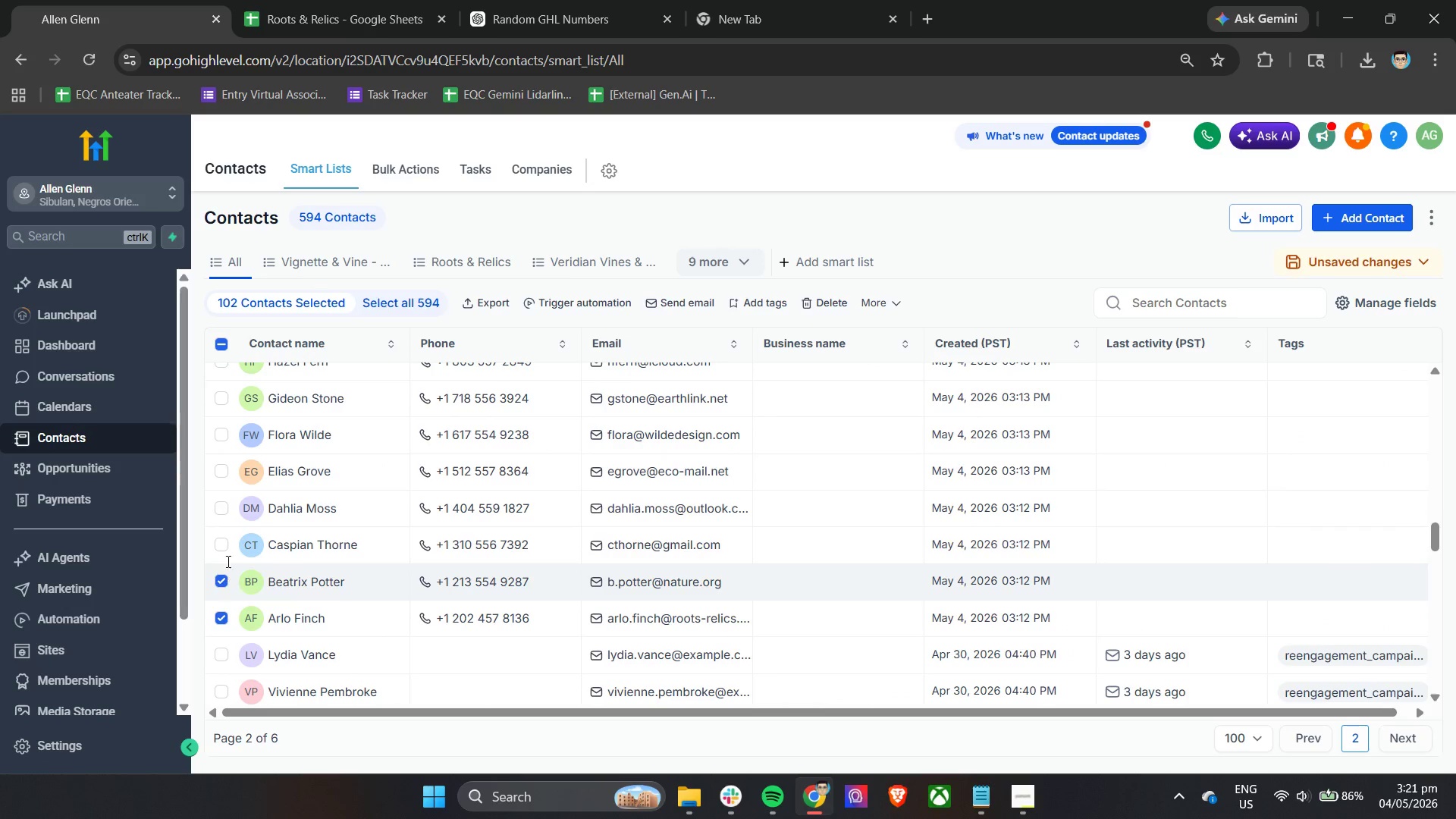 
triple_click([225, 547])
 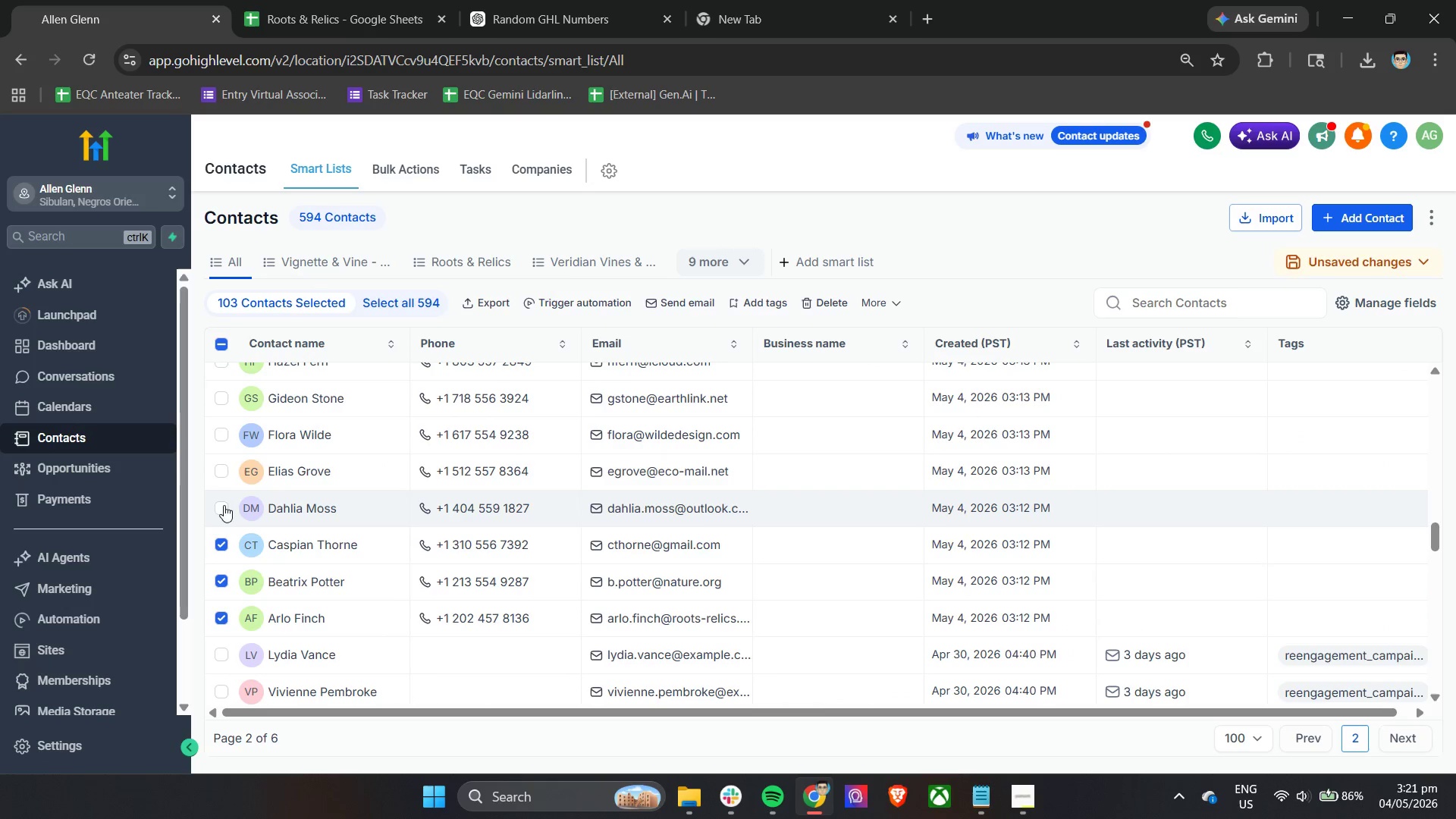 
left_click_drag(start_coordinate=[221, 478], to_coordinate=[221, 472])
 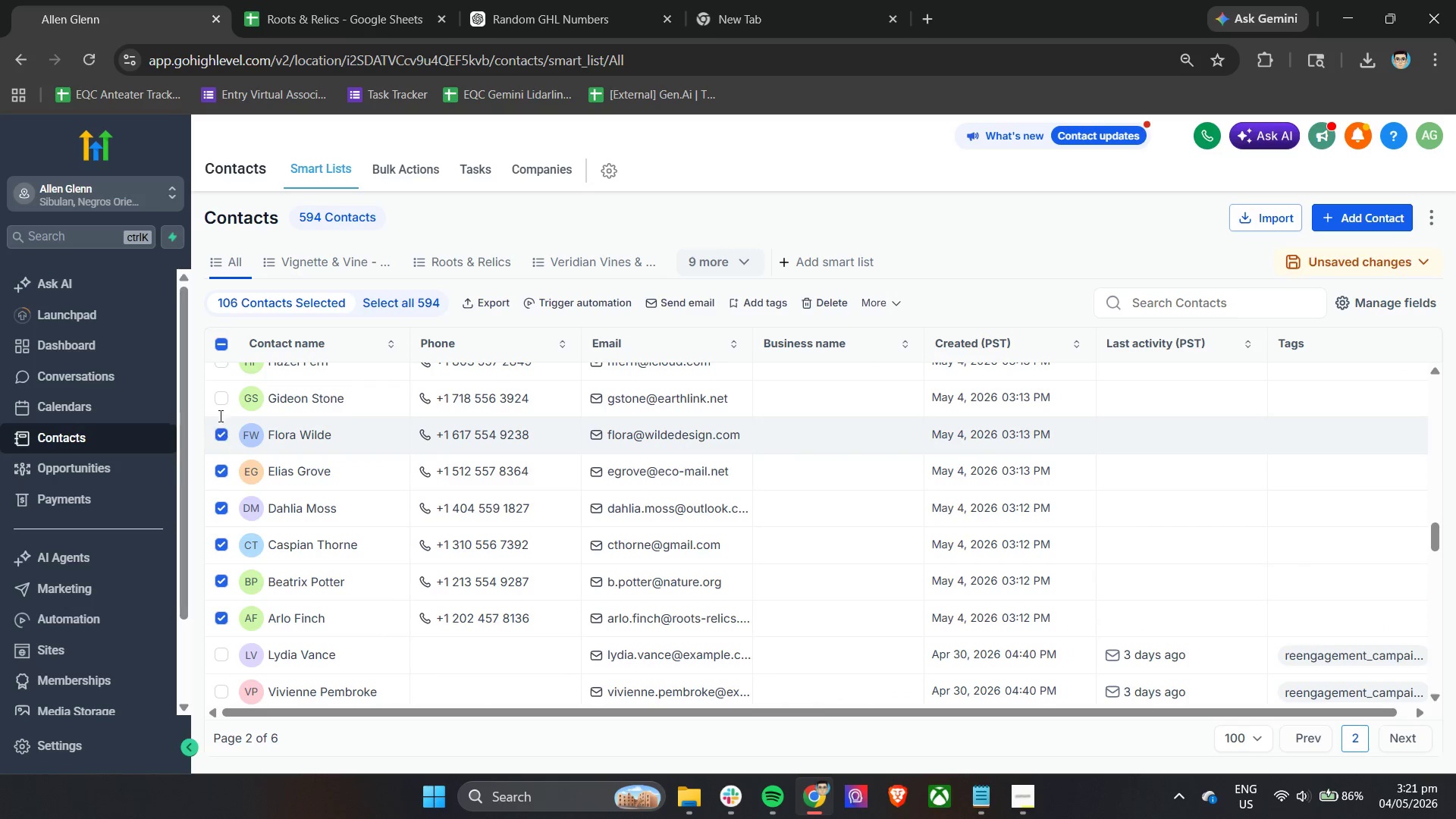 
triple_click([219, 394])
 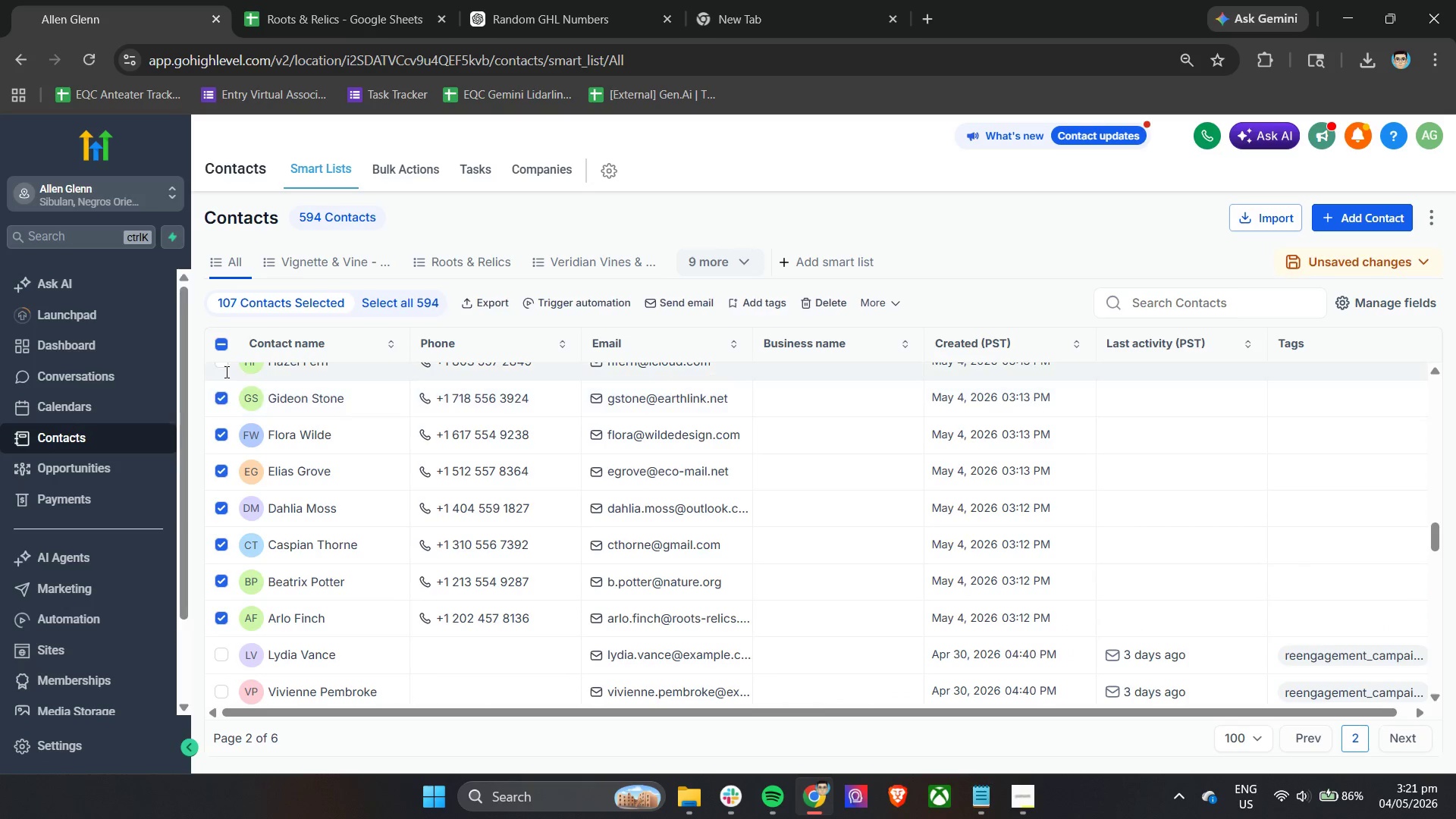 
triple_click([225, 369])
 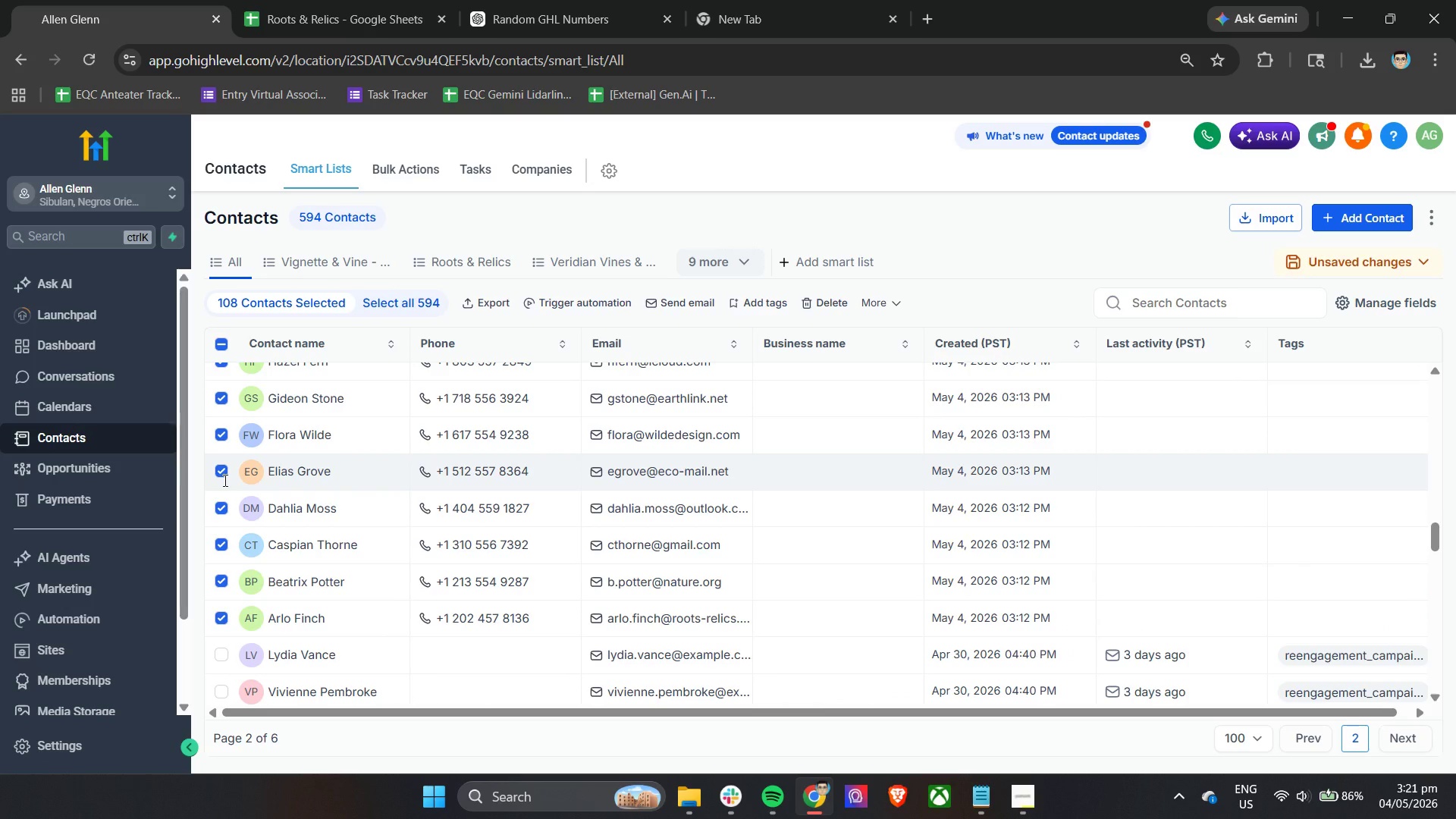 
scroll: coordinate [224, 480], scroll_direction: up, amount: 3.0
 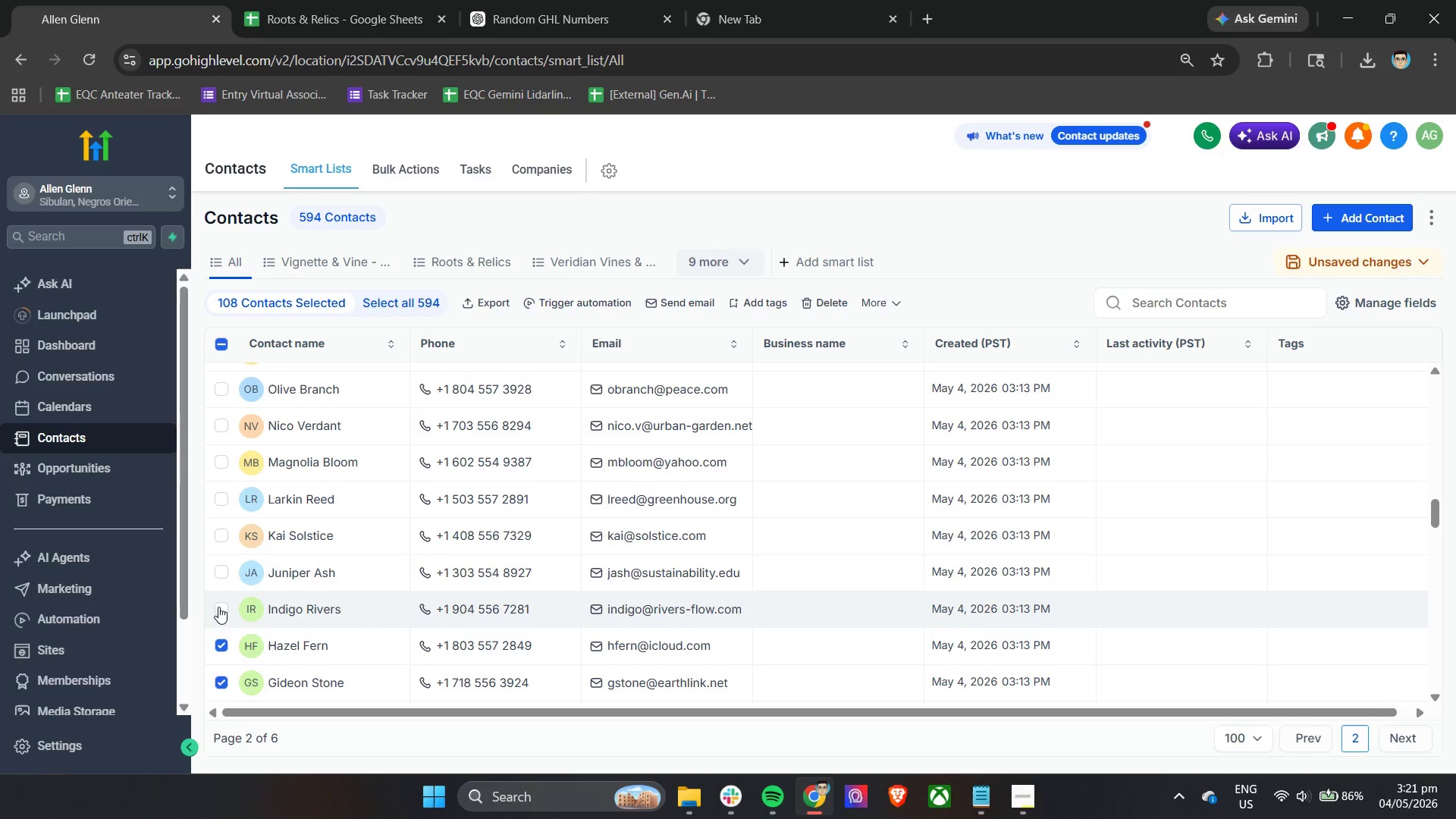 
double_click([220, 568])
 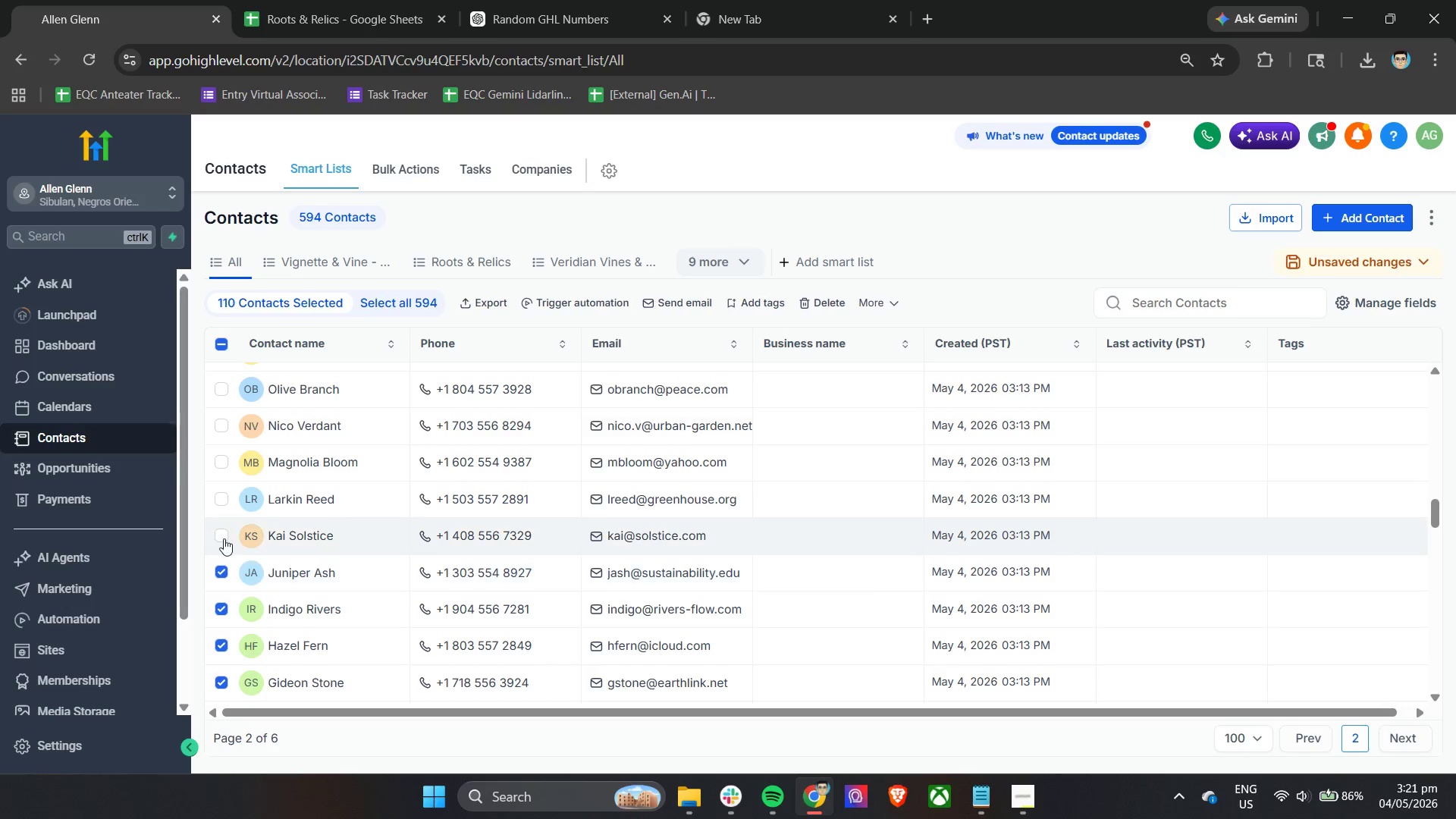 
left_click_drag(start_coordinate=[224, 538], to_coordinate=[224, 535])
 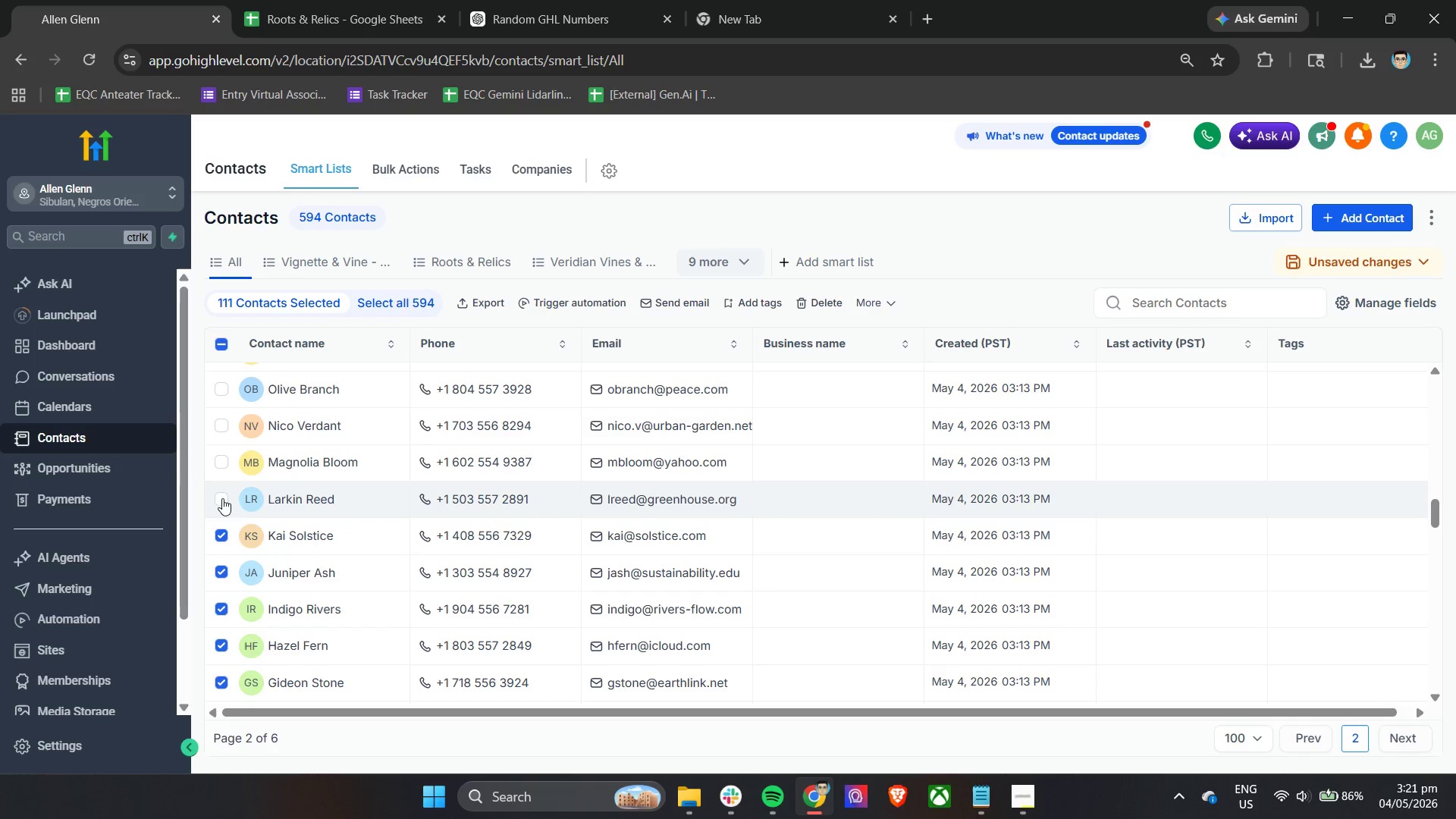 
triple_click([222, 491])
 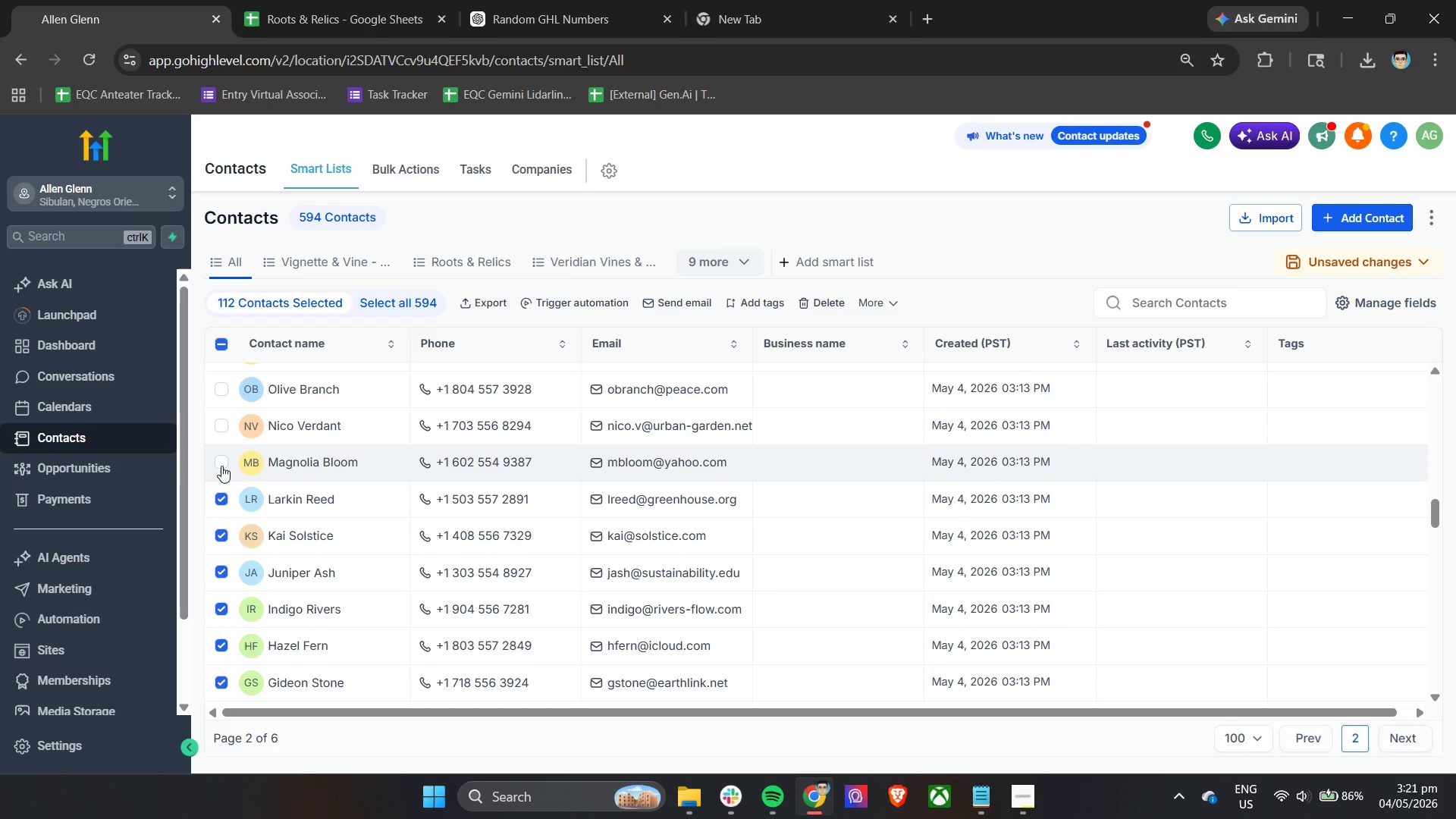 
triple_click([221, 453])
 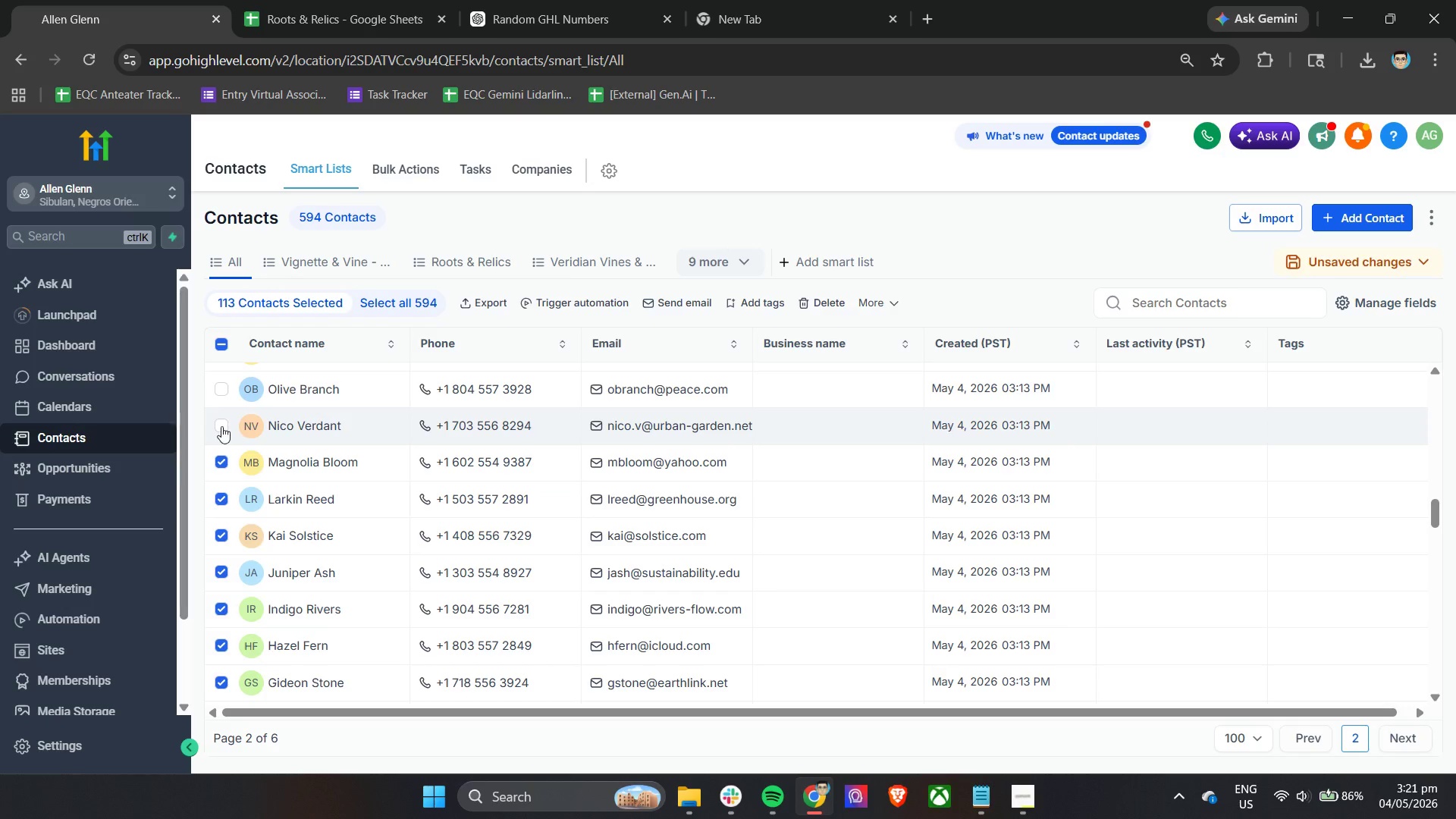 
triple_click([221, 425])
 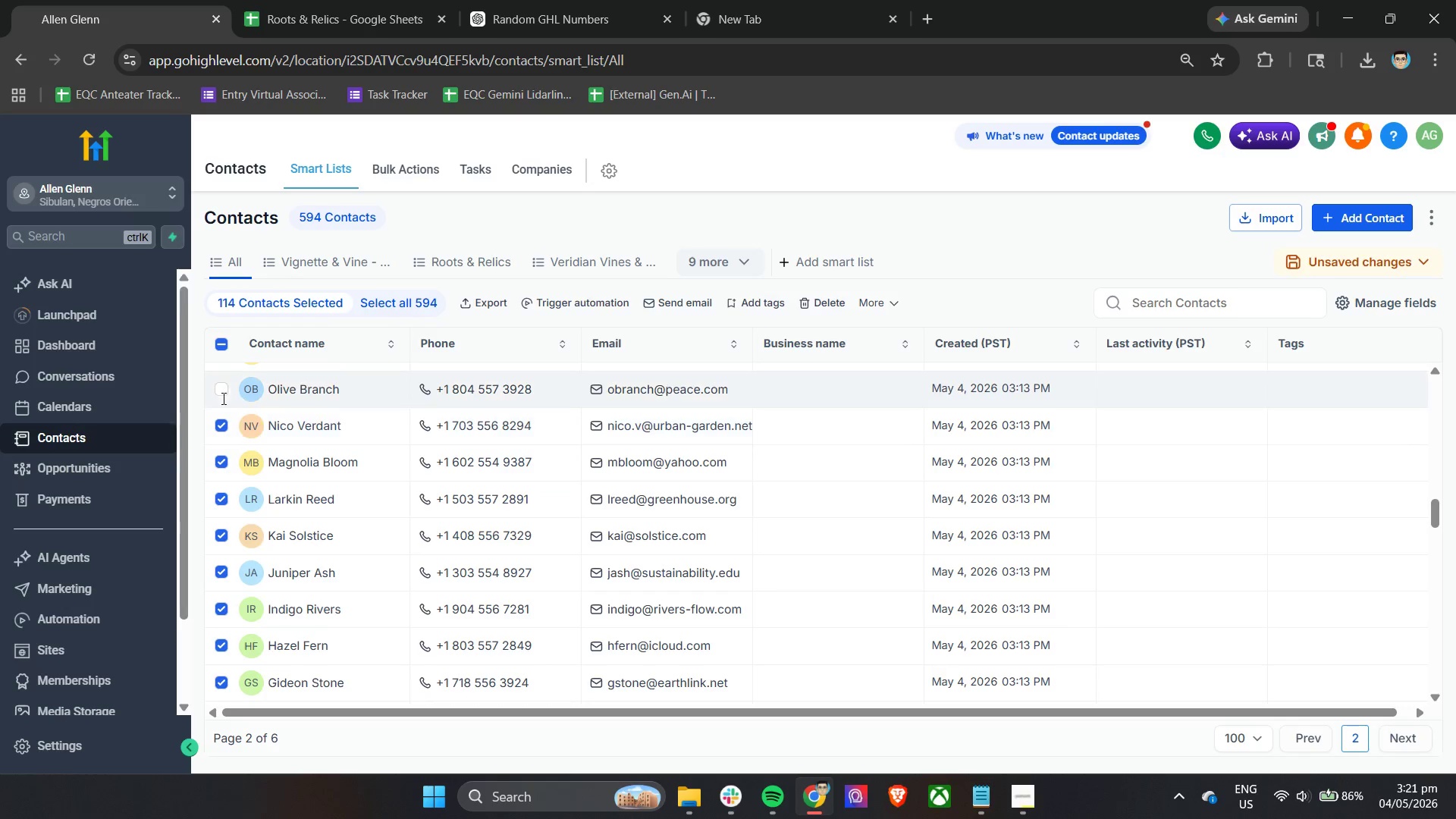 
triple_click([222, 391])
 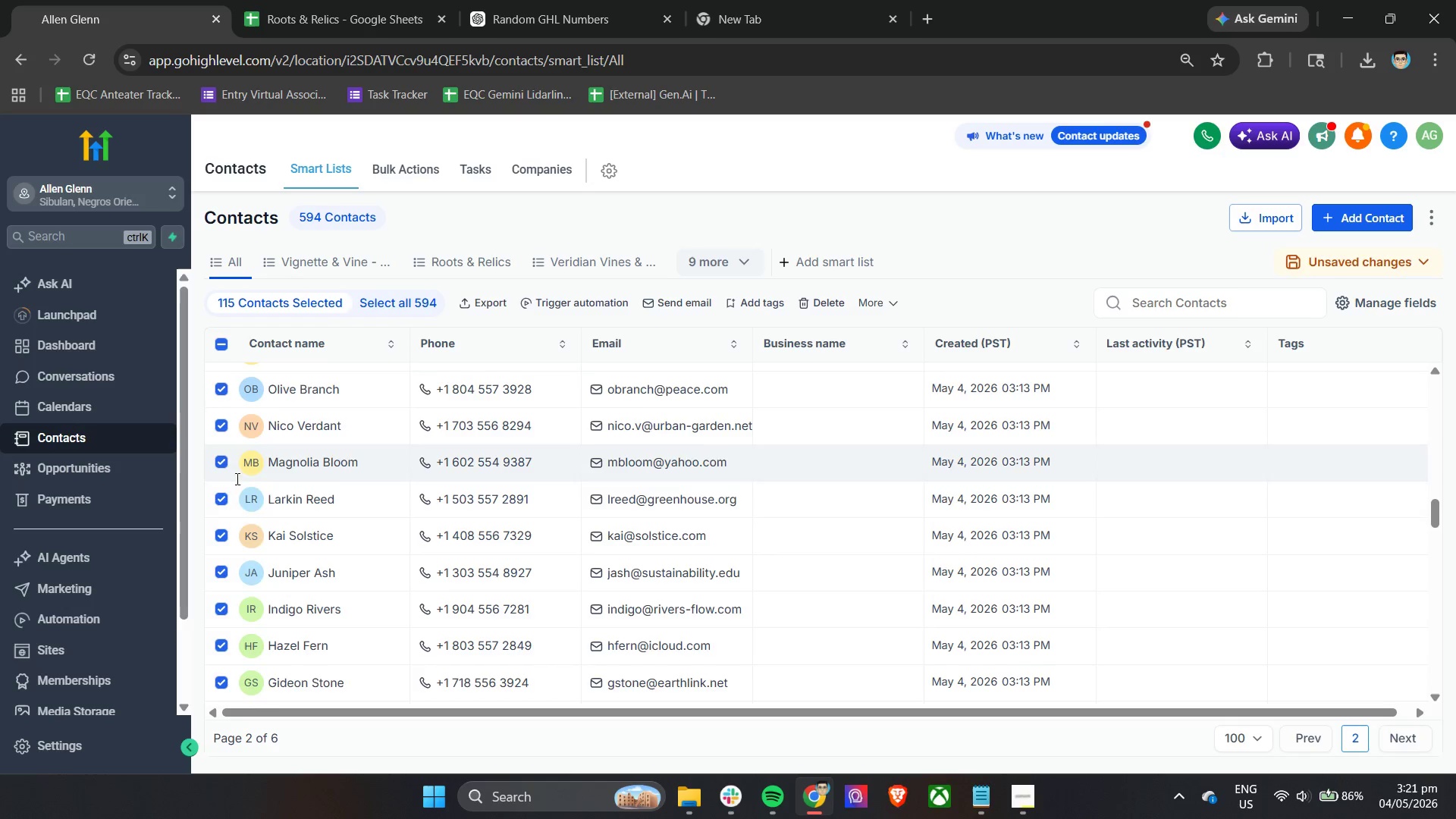 
scroll: coordinate [240, 501], scroll_direction: up, amount: 1.0
 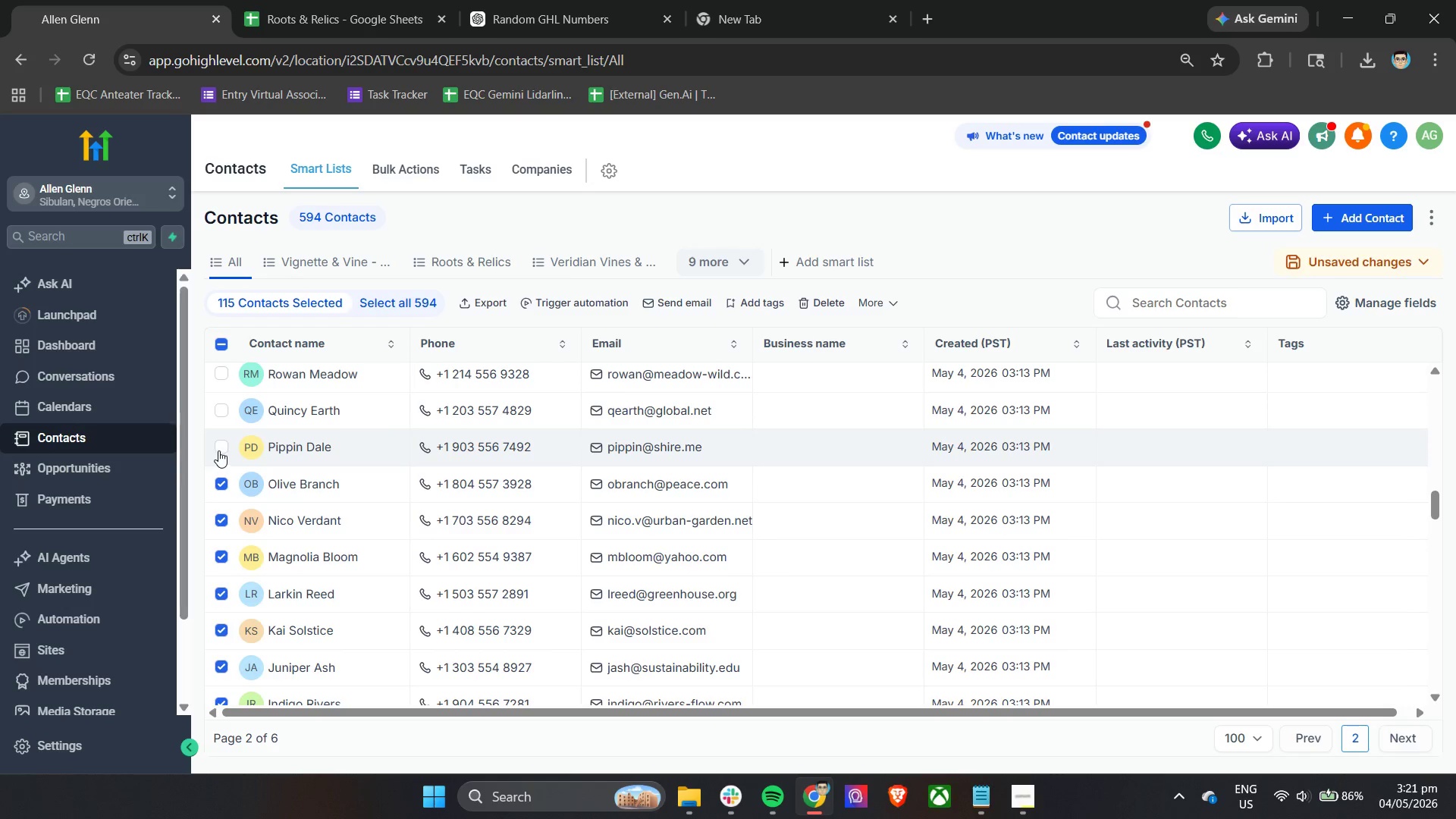 
double_click([221, 411])
 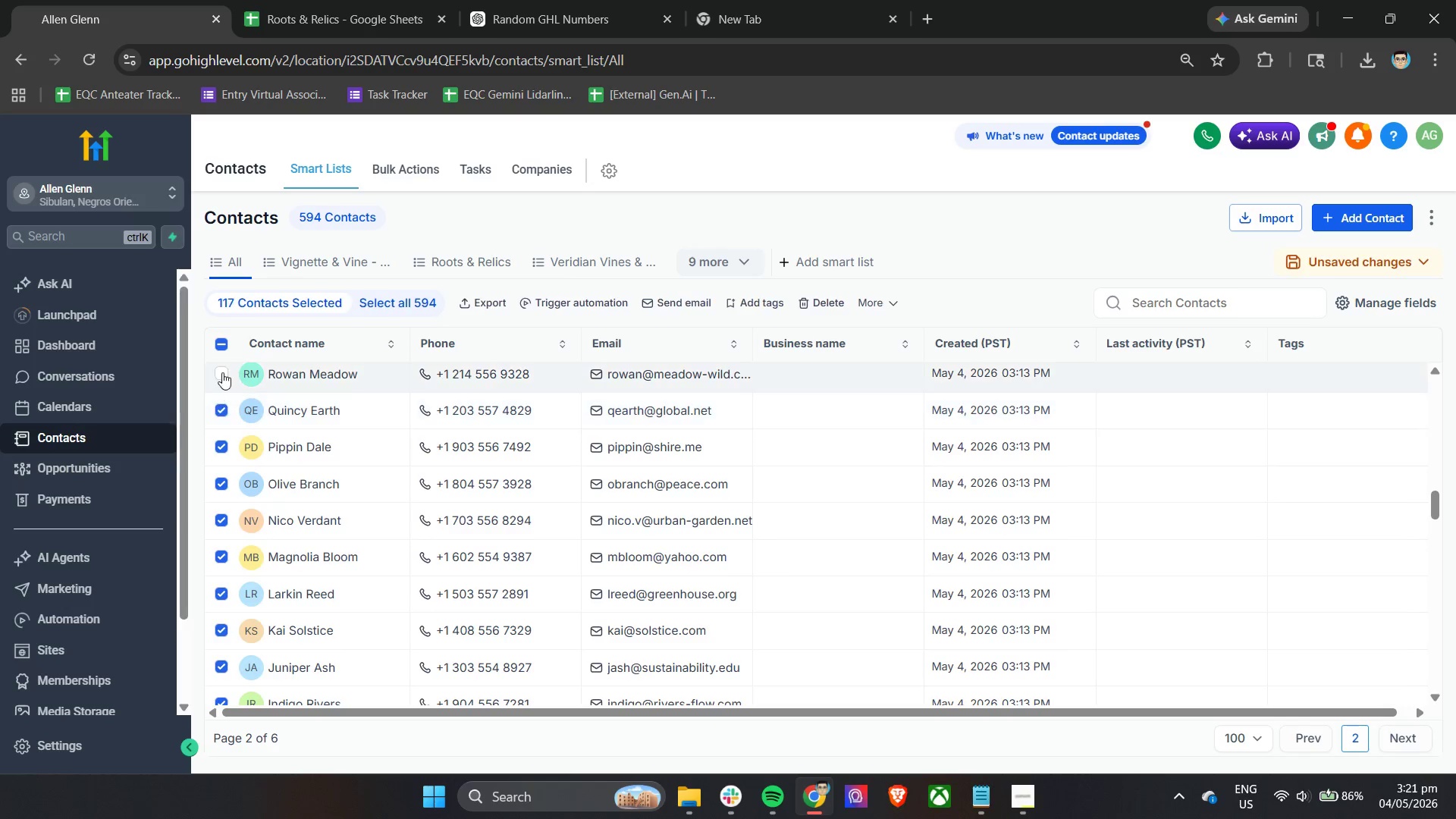 
triple_click([222, 369])
 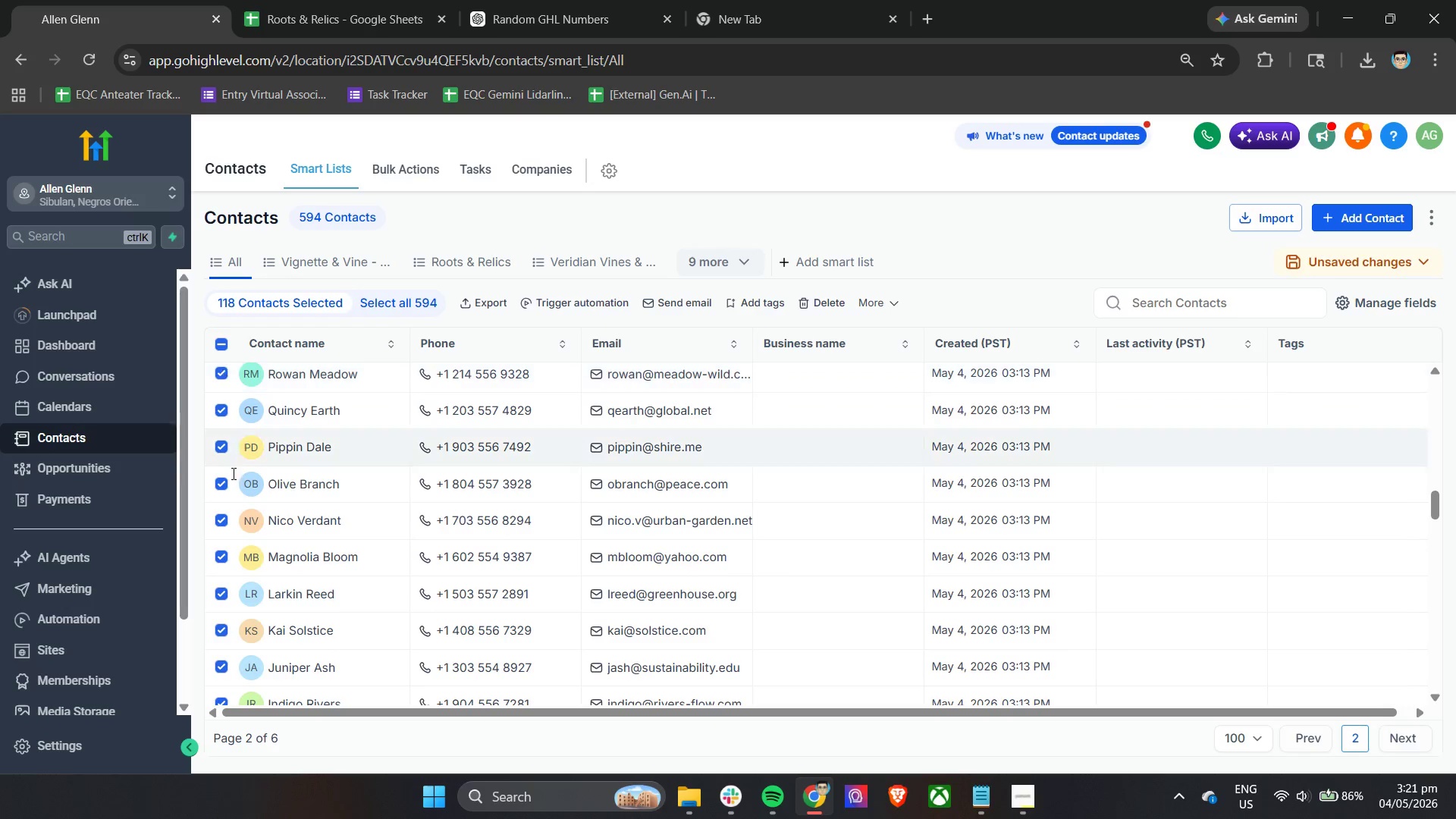 
scroll: coordinate [246, 530], scroll_direction: up, amount: 3.0
 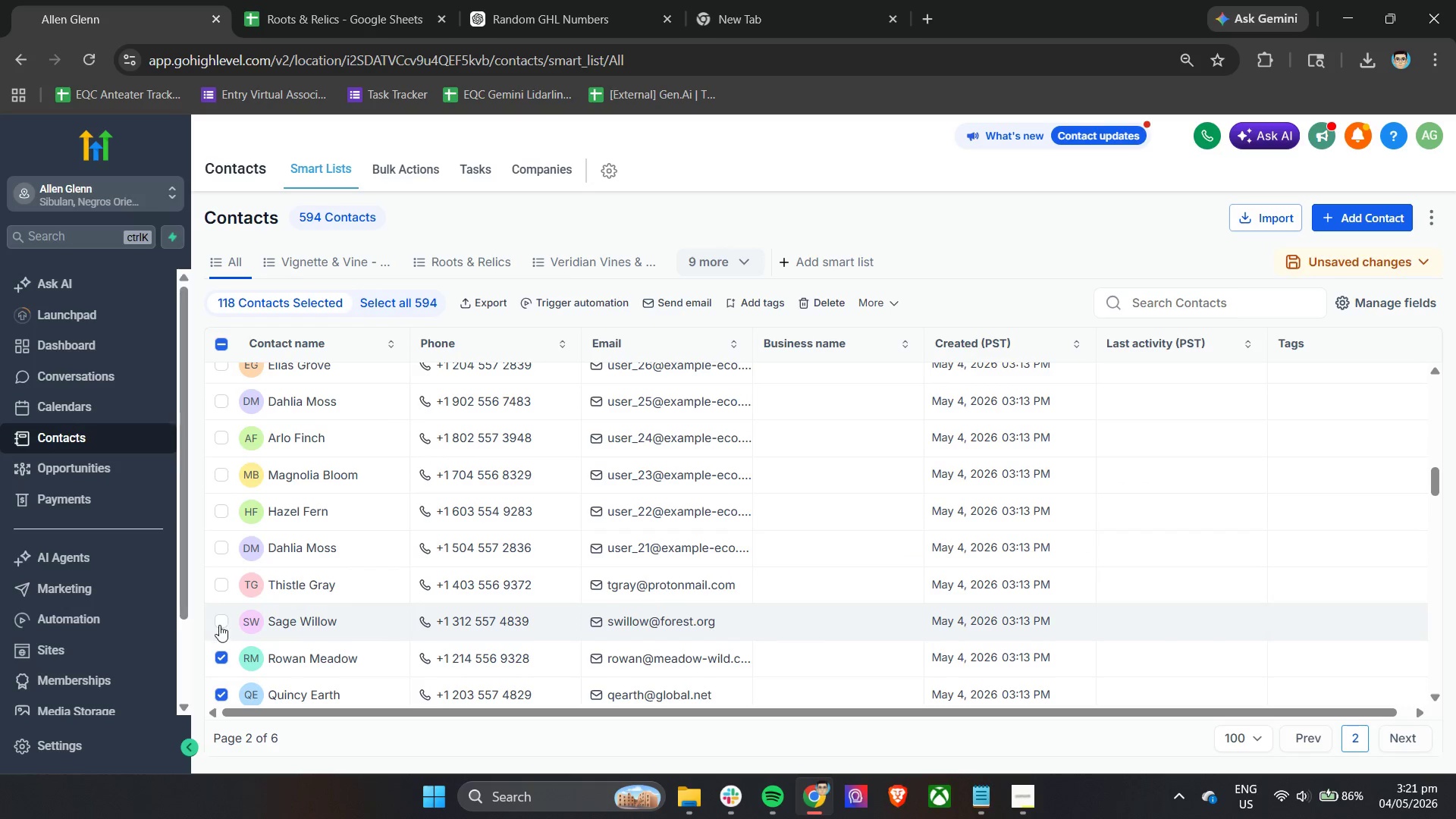 
double_click([222, 591])
 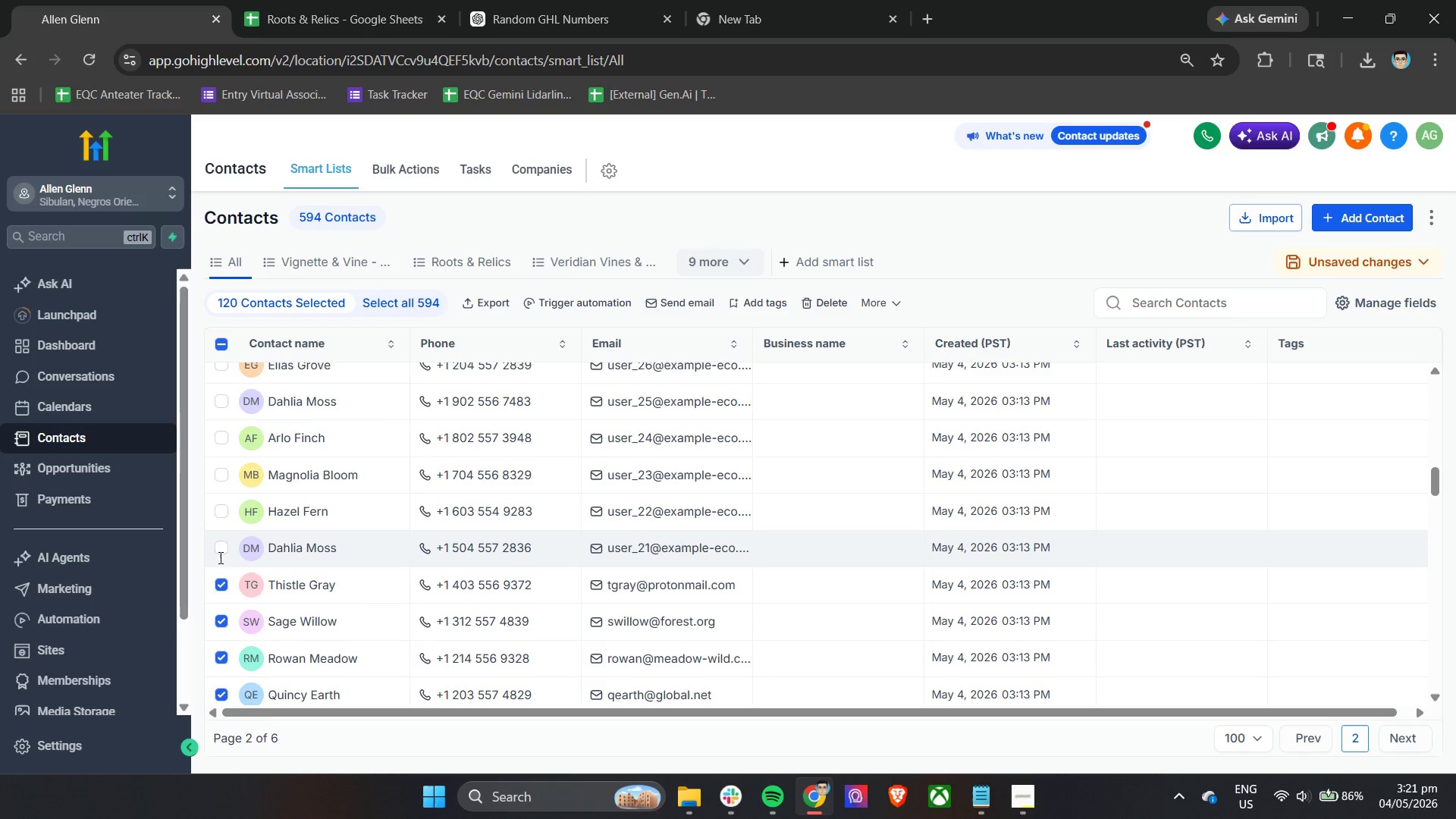 
triple_click([218, 538])
 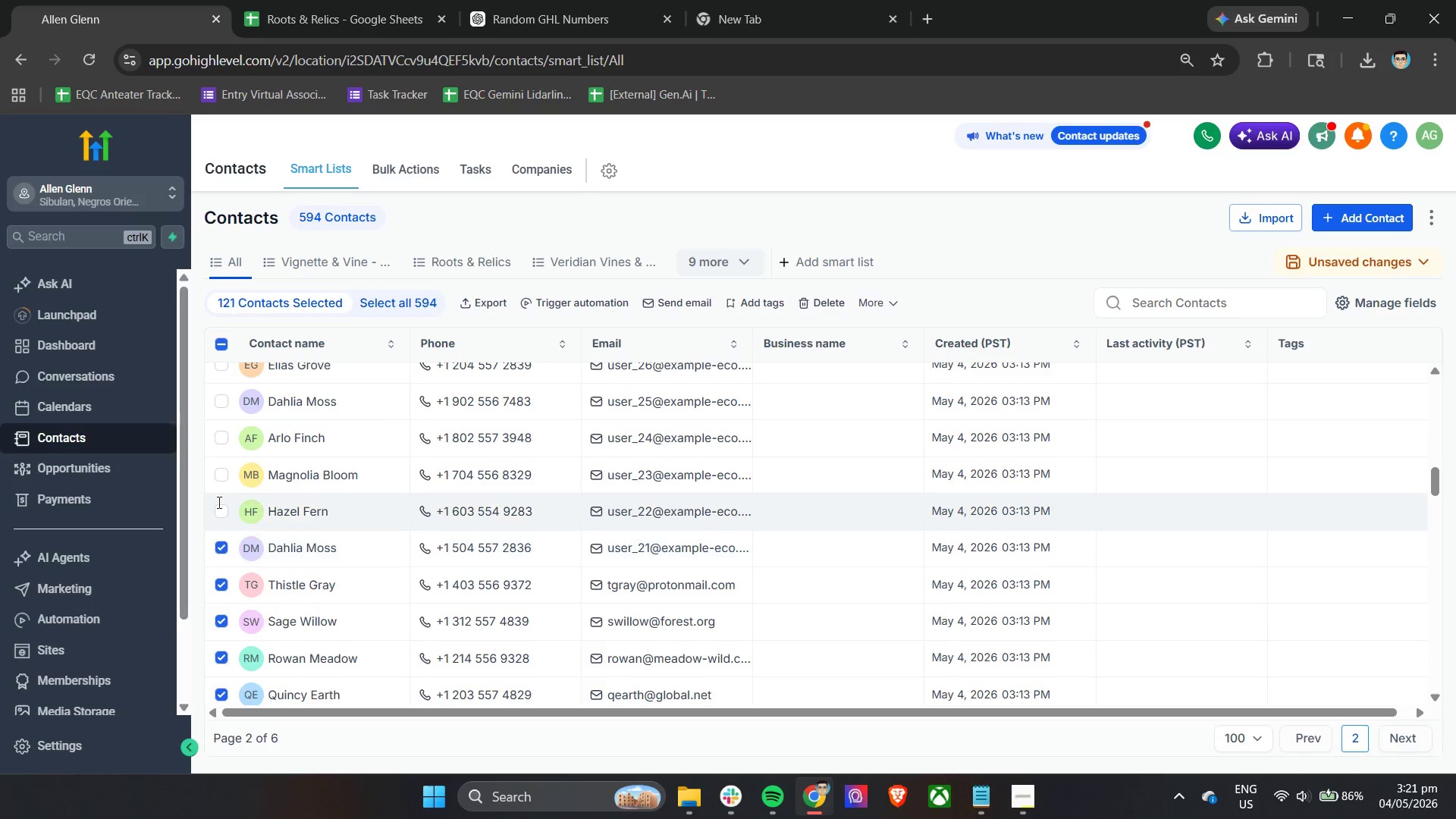 
triple_click([218, 497])
 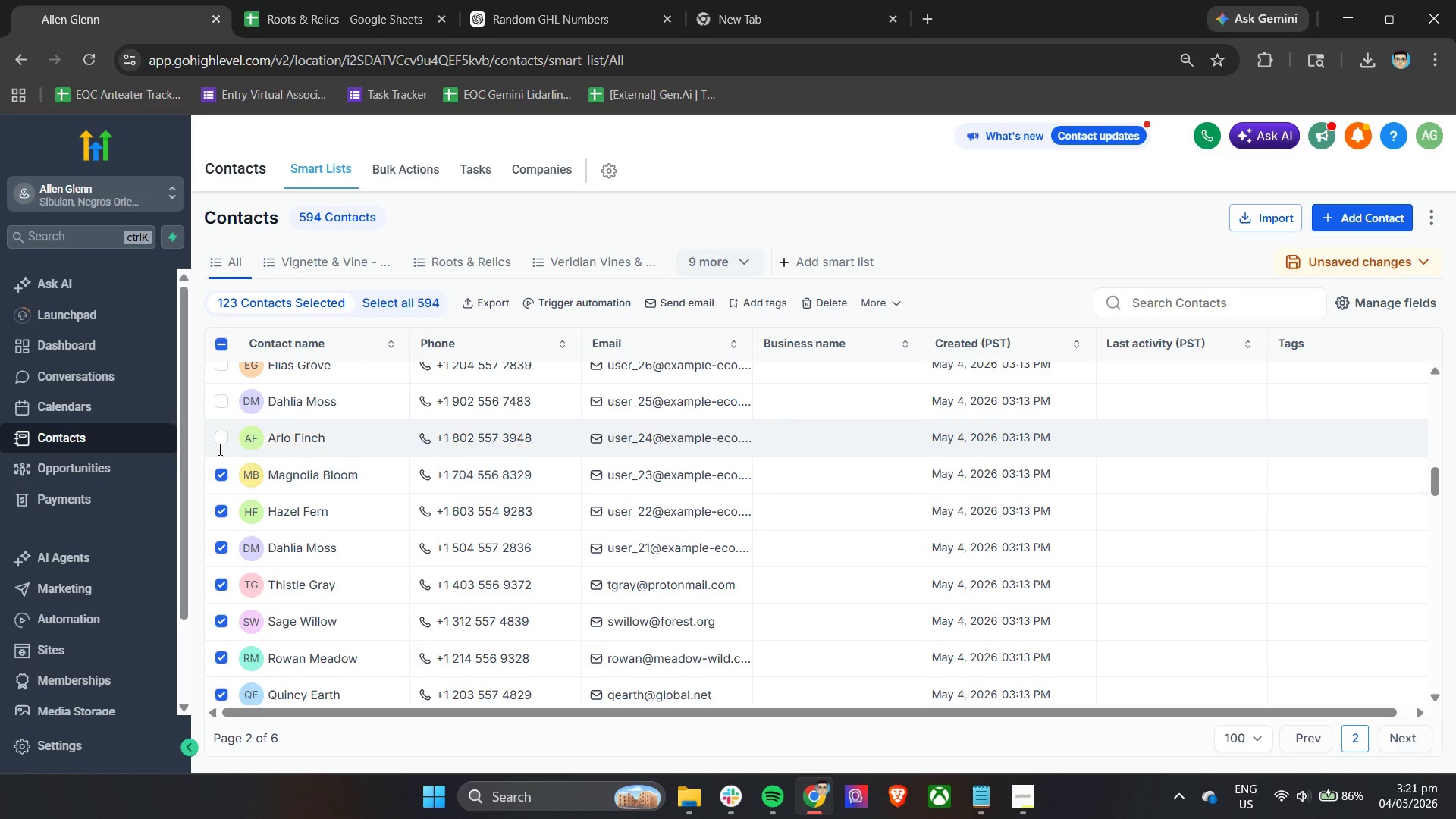 
triple_click([218, 430])
 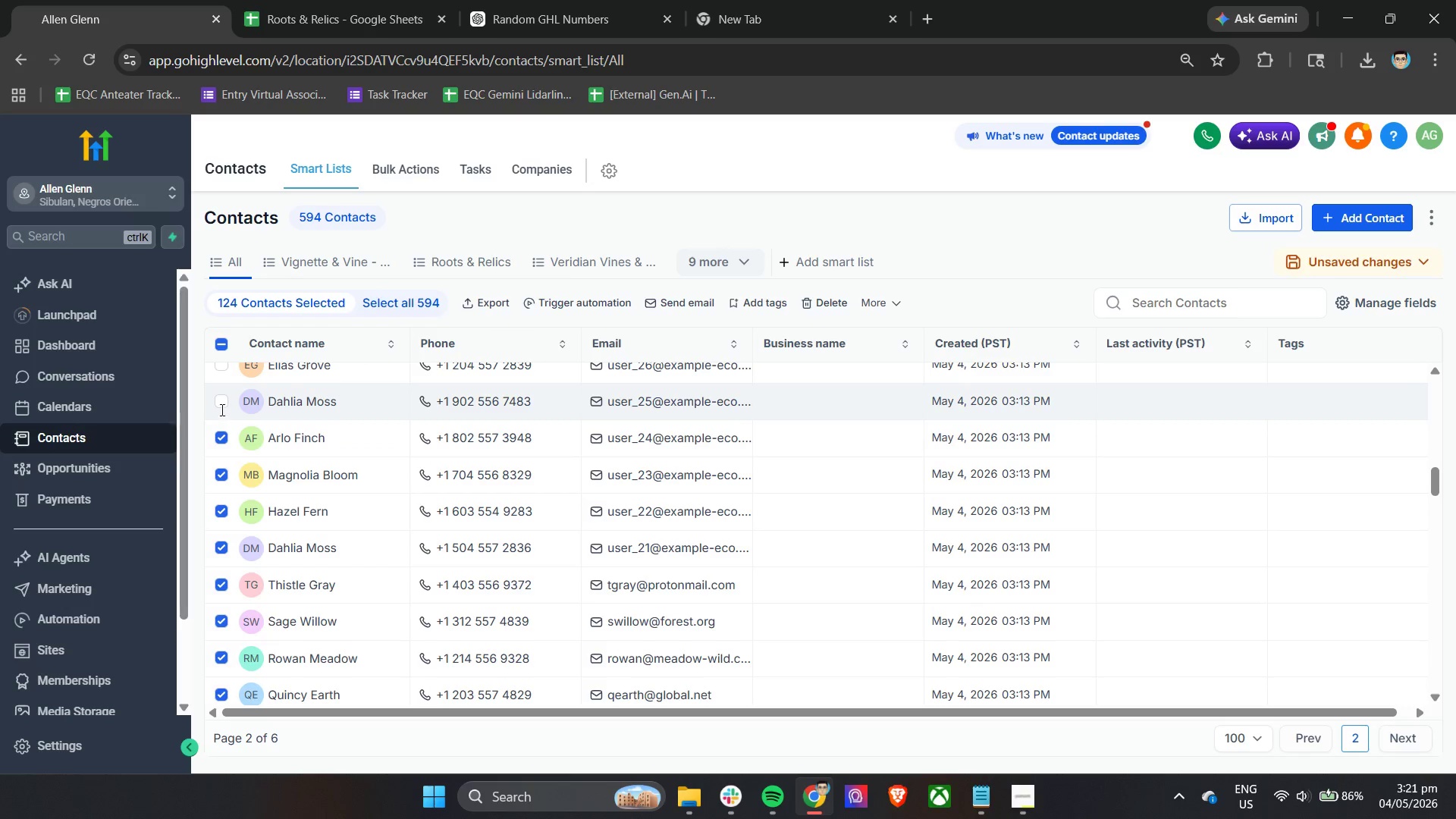 
triple_click([221, 410])
 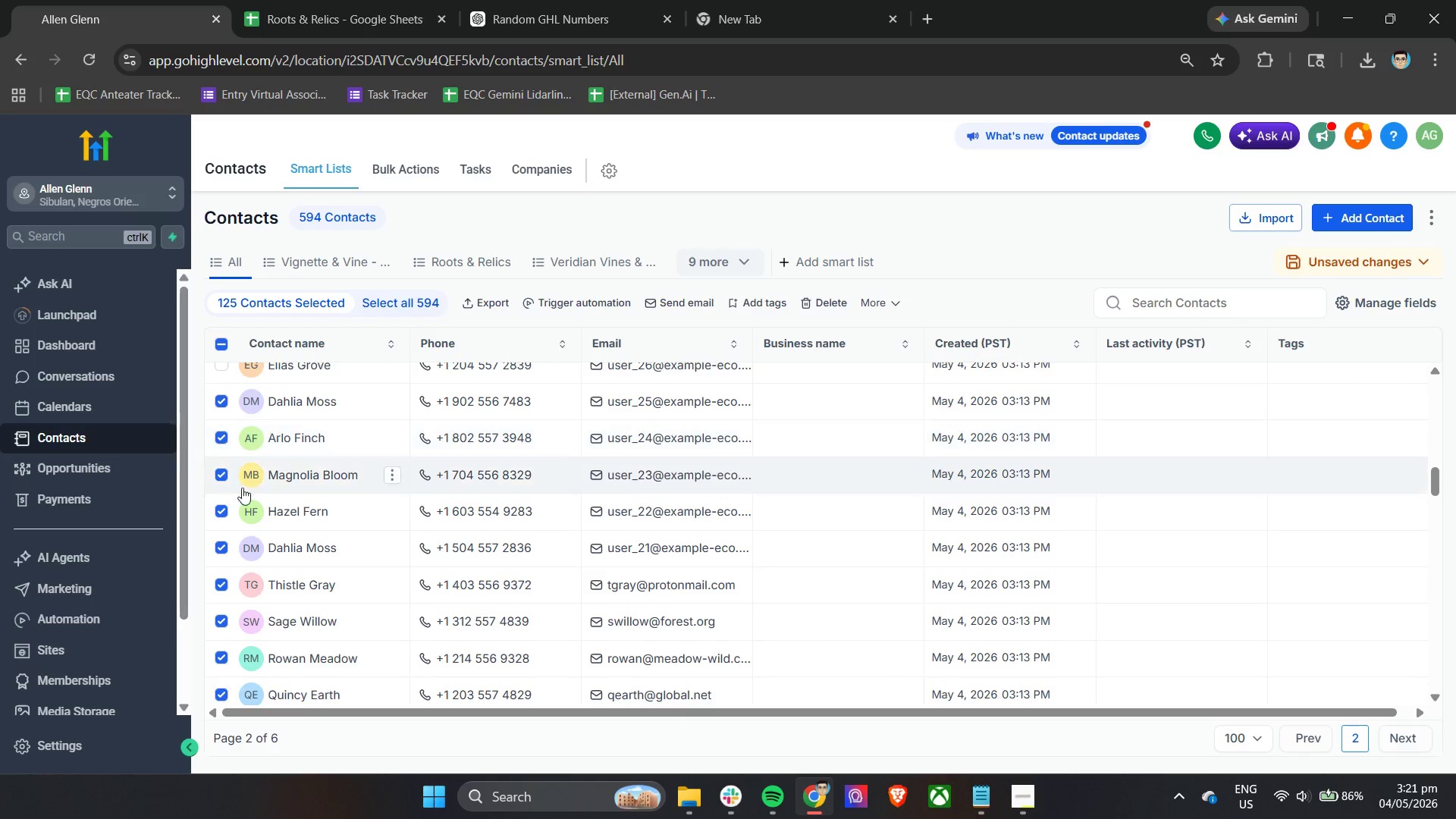 
scroll: coordinate [245, 513], scroll_direction: up, amount: 2.0
 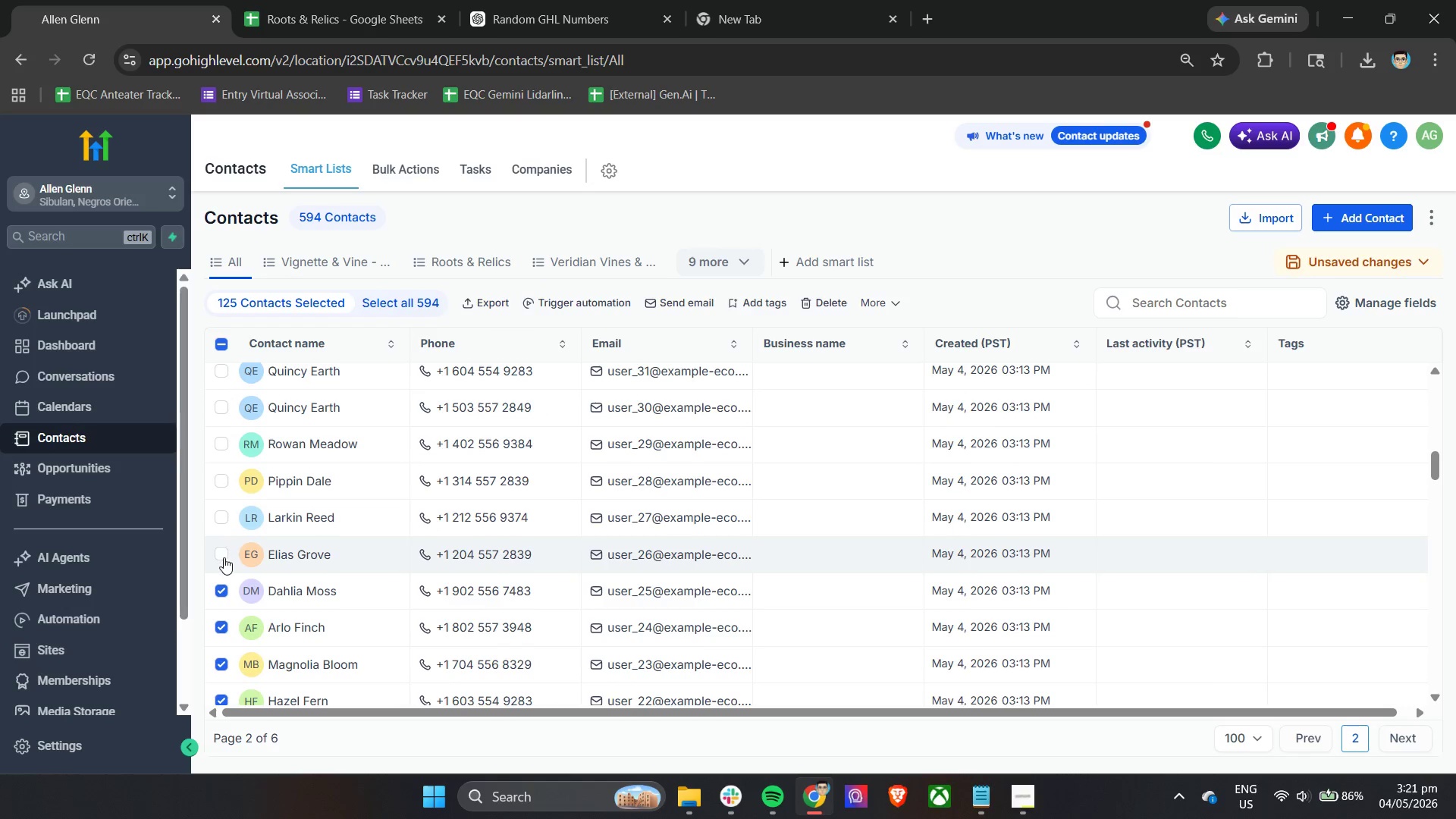 
left_click([224, 557])
 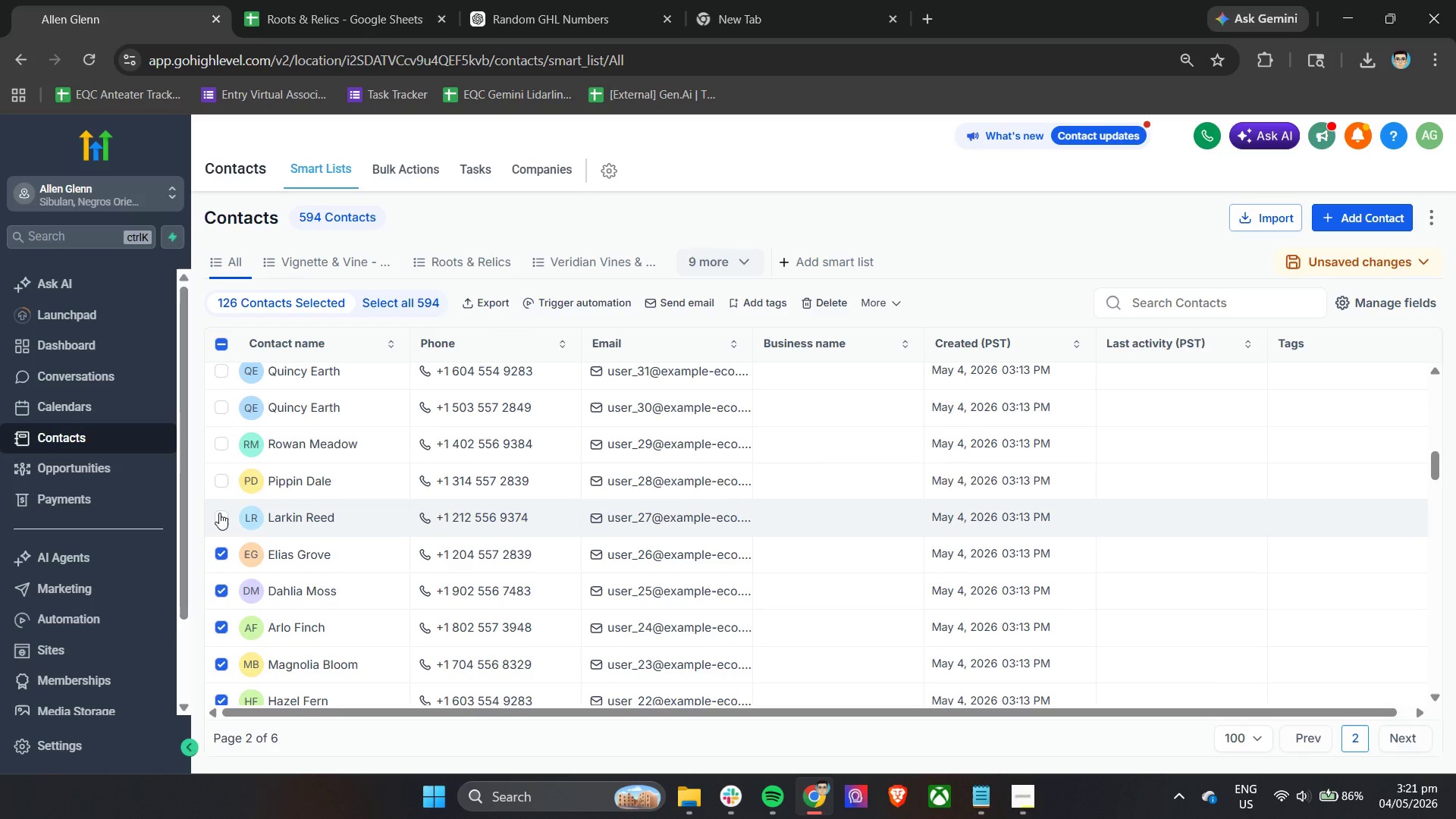 
triple_click([219, 475])
 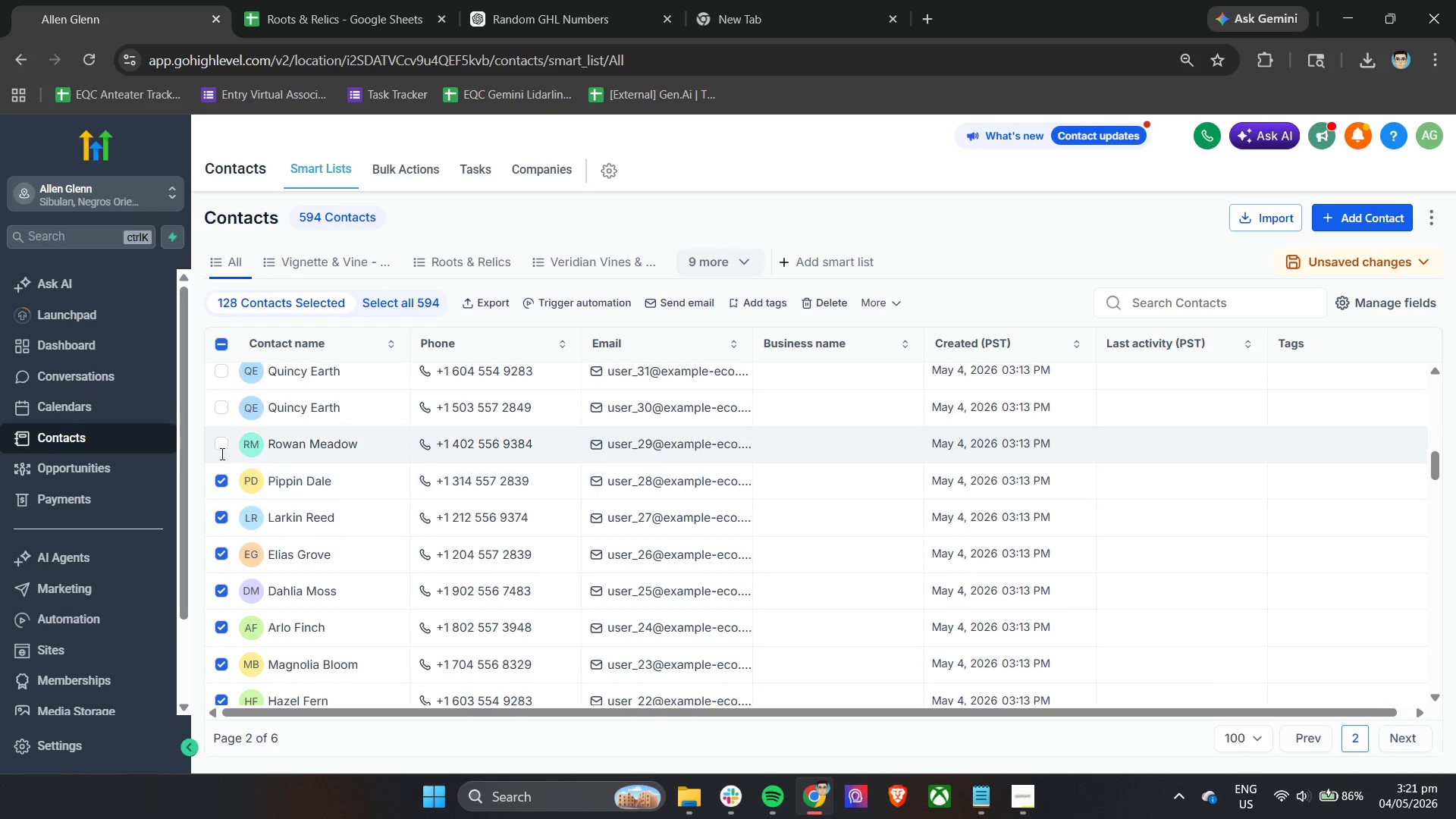 
triple_click([221, 443])
 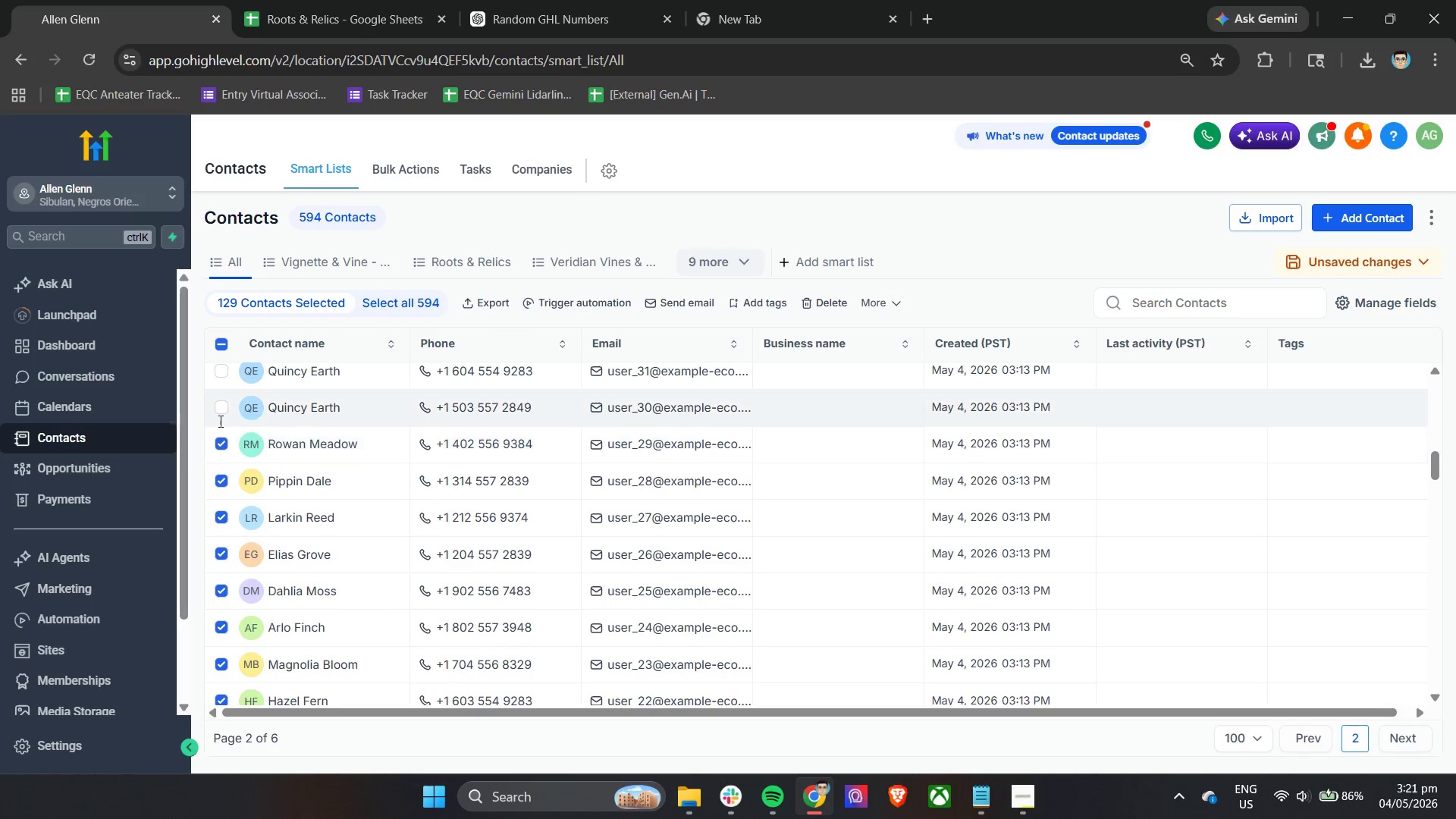 
triple_click([219, 421])
 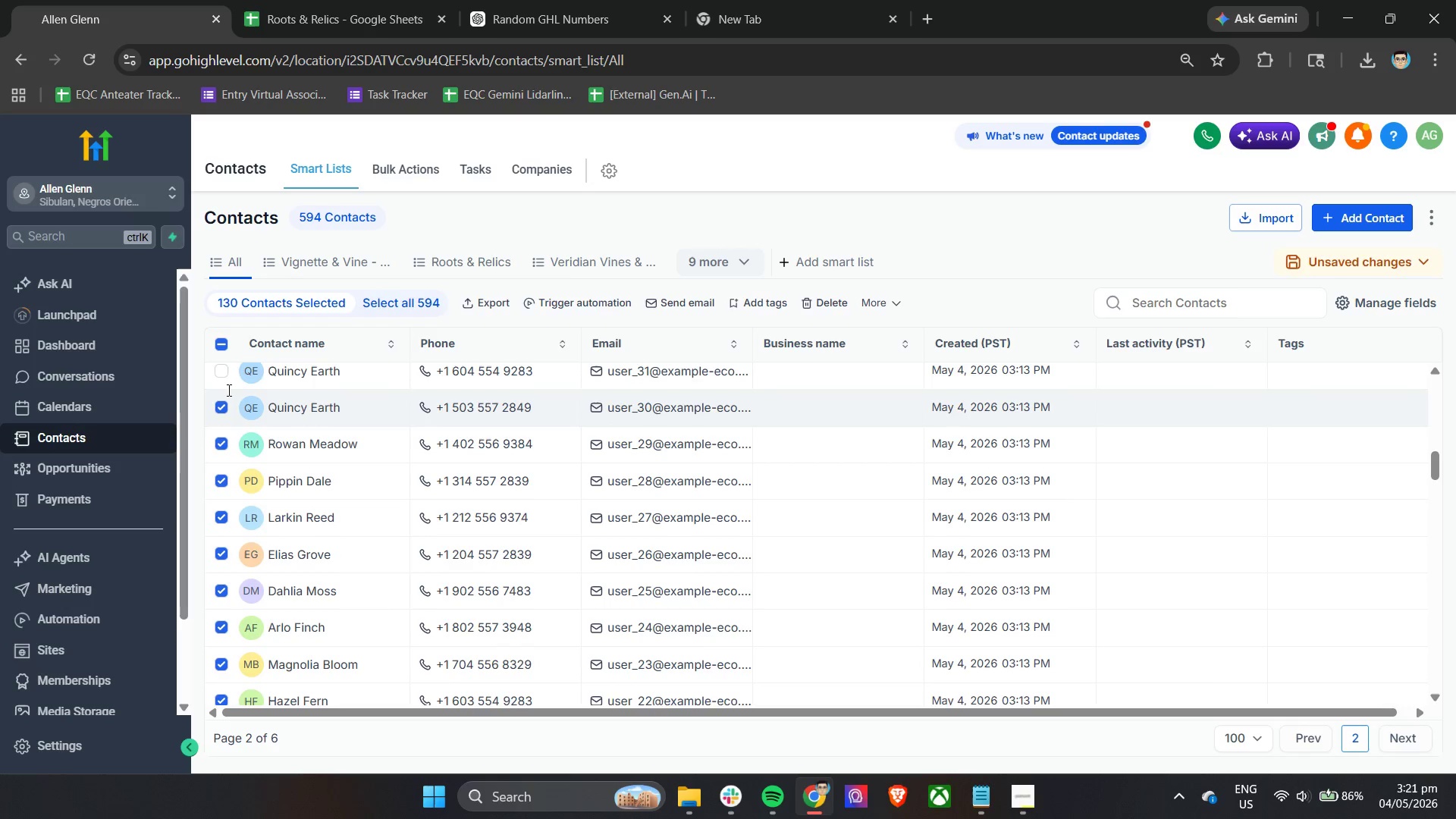 
triple_click([228, 388])
 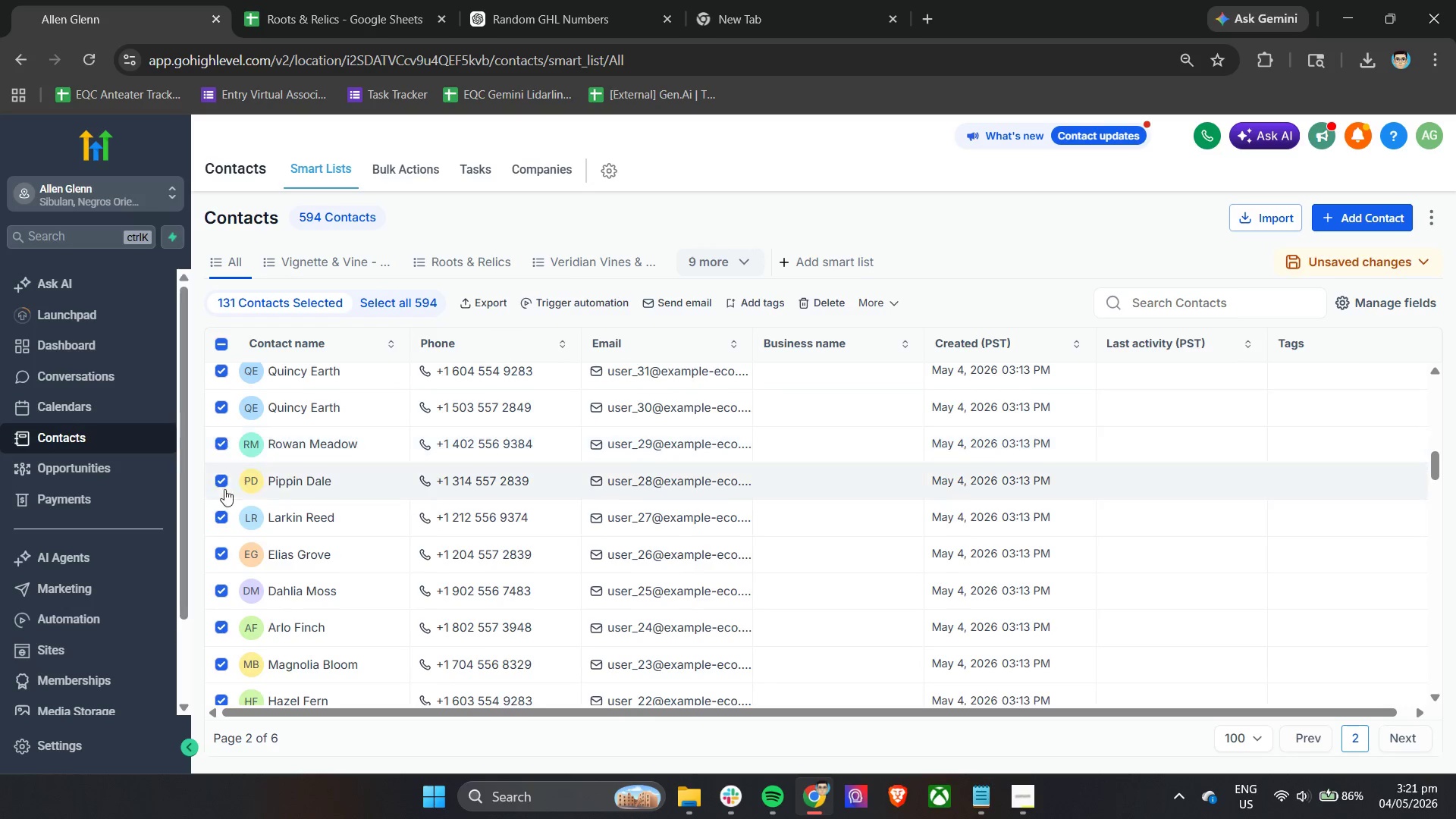 
scroll: coordinate [222, 541], scroll_direction: up, amount: 2.0
 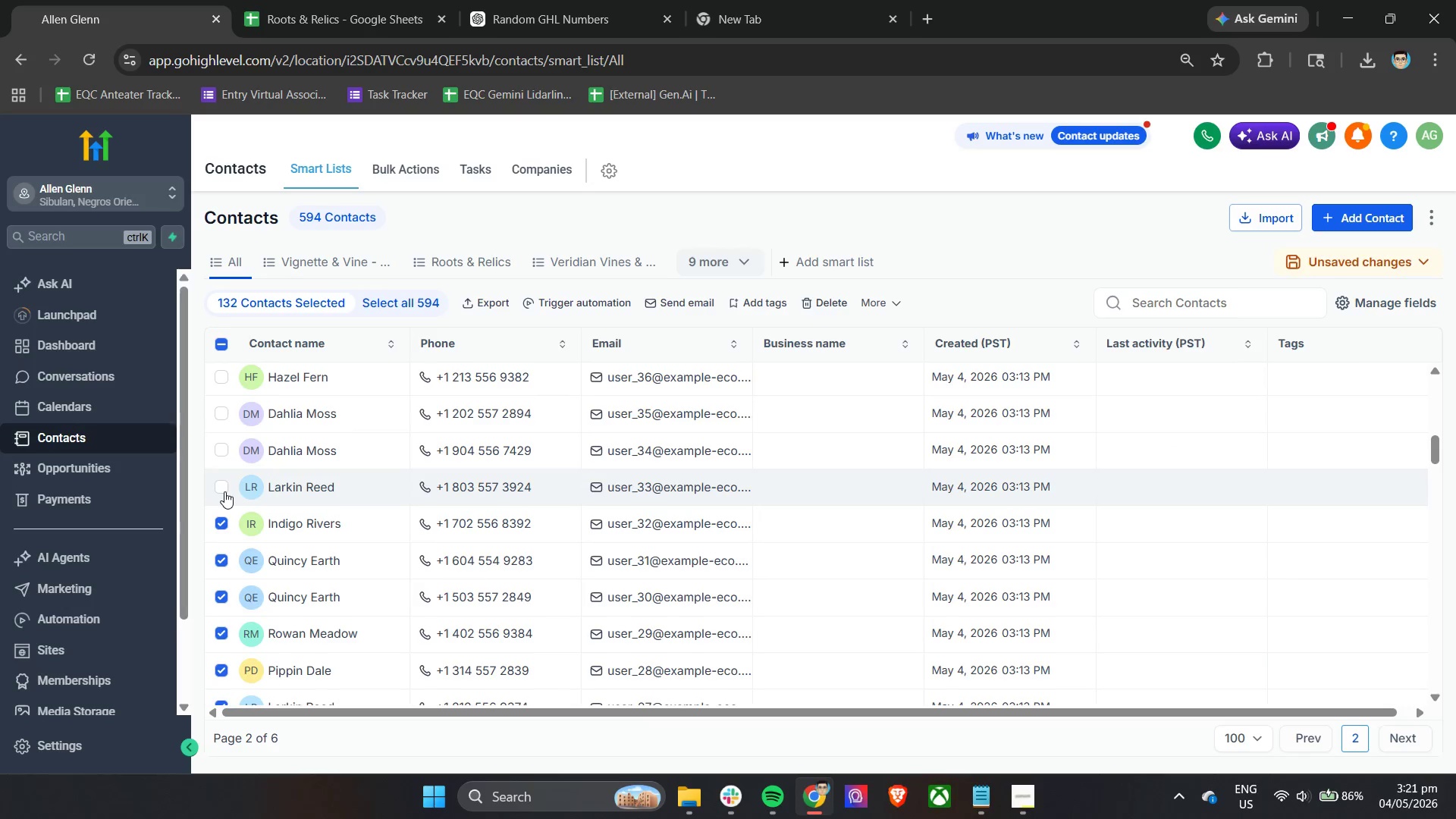 
left_click_drag(start_coordinate=[225, 452], to_coordinate=[225, 444])
 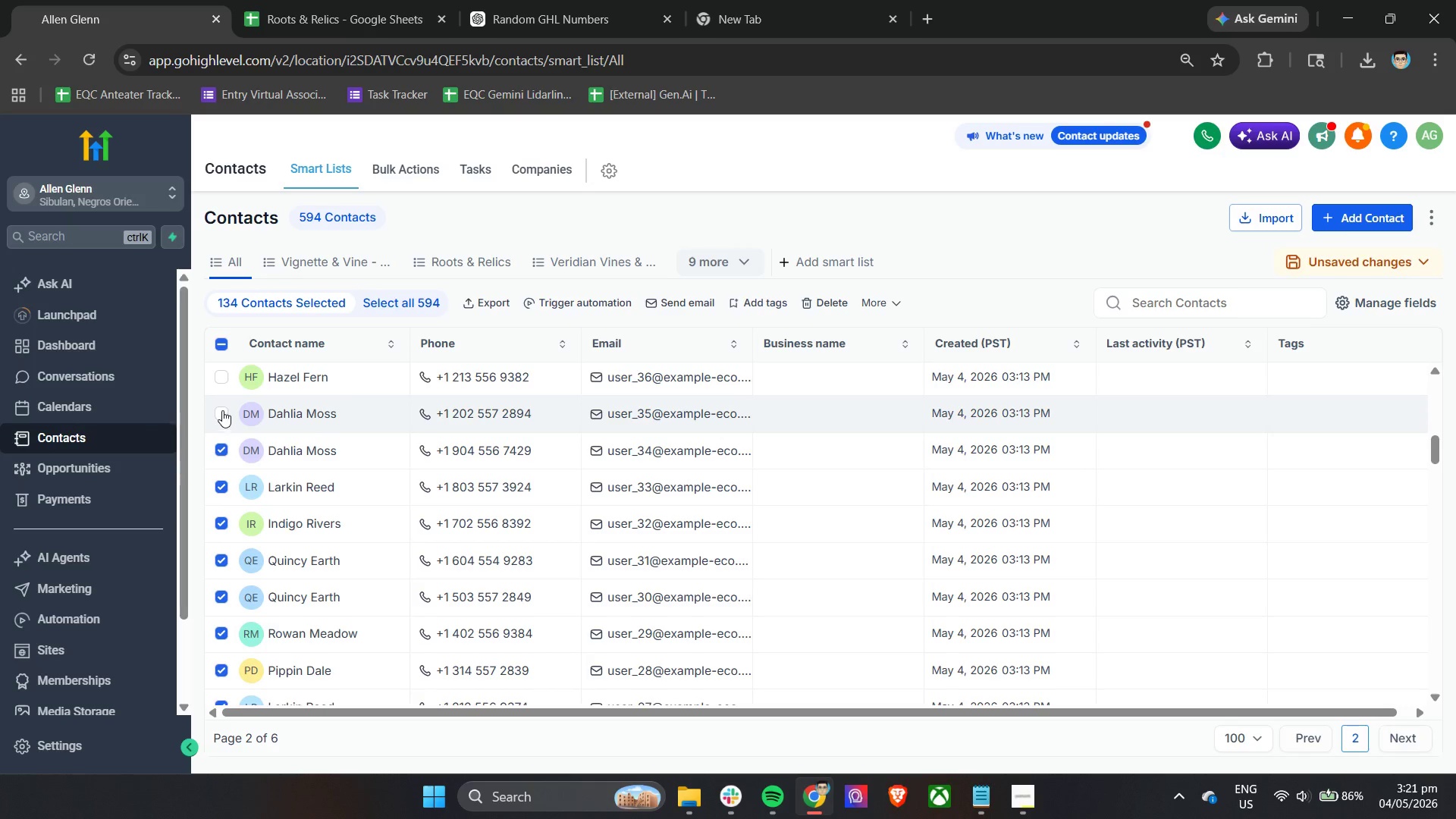 
triple_click([222, 410])
 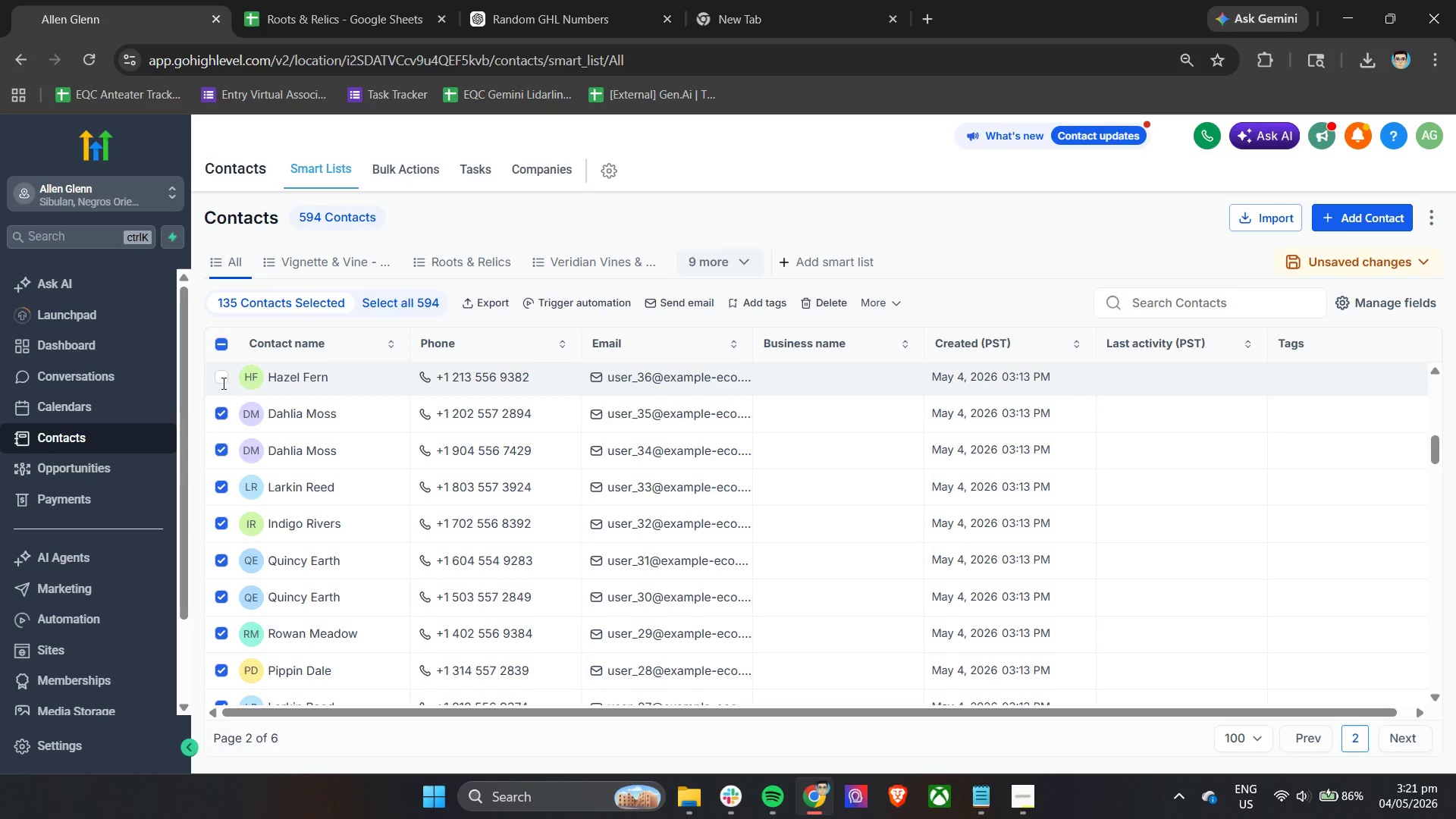 
triple_click([222, 382])
 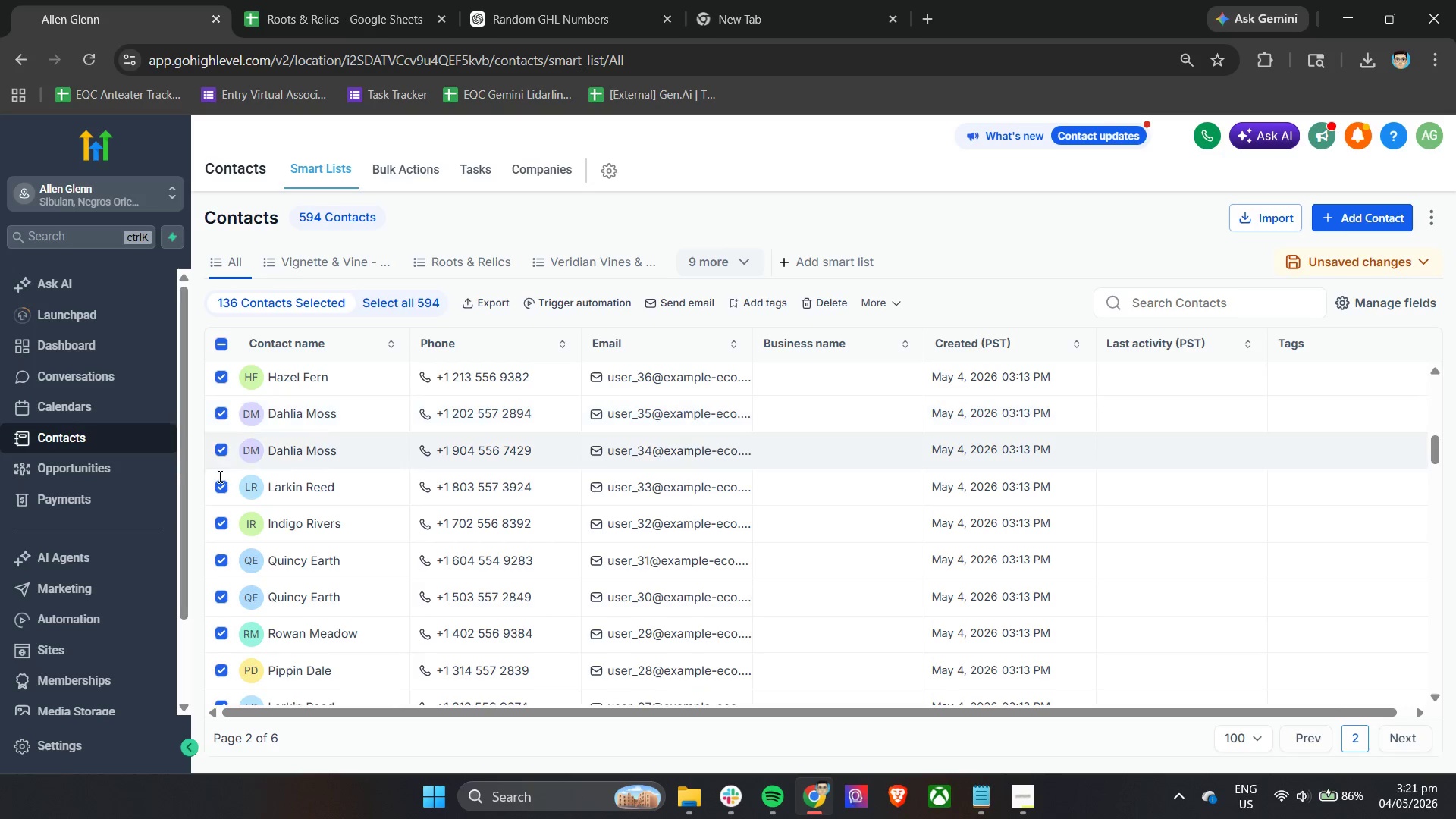 
scroll: coordinate [234, 565], scroll_direction: up, amount: 5.0
 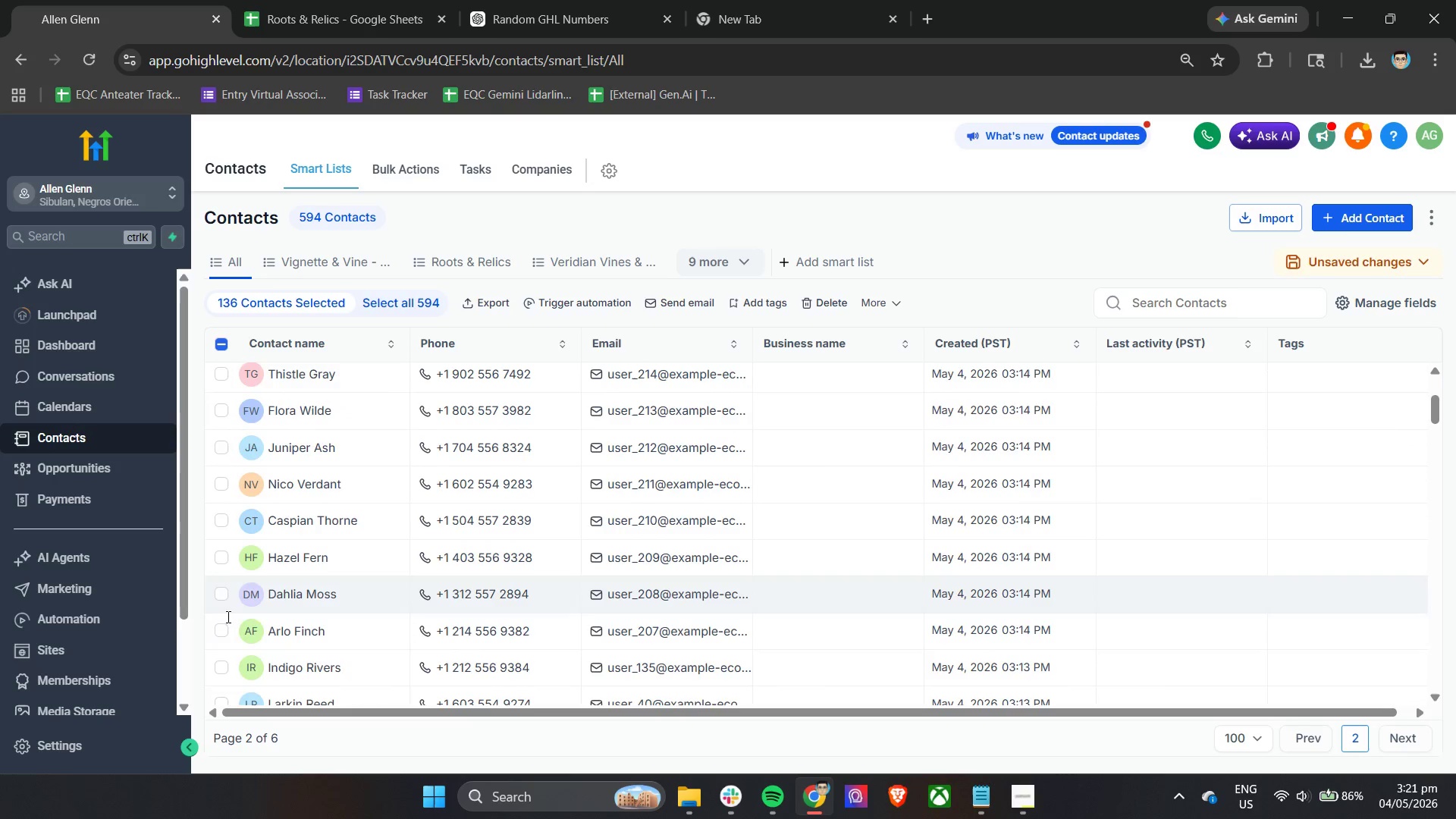 
scroll: coordinate [234, 629], scroll_direction: down, amount: 3.0
 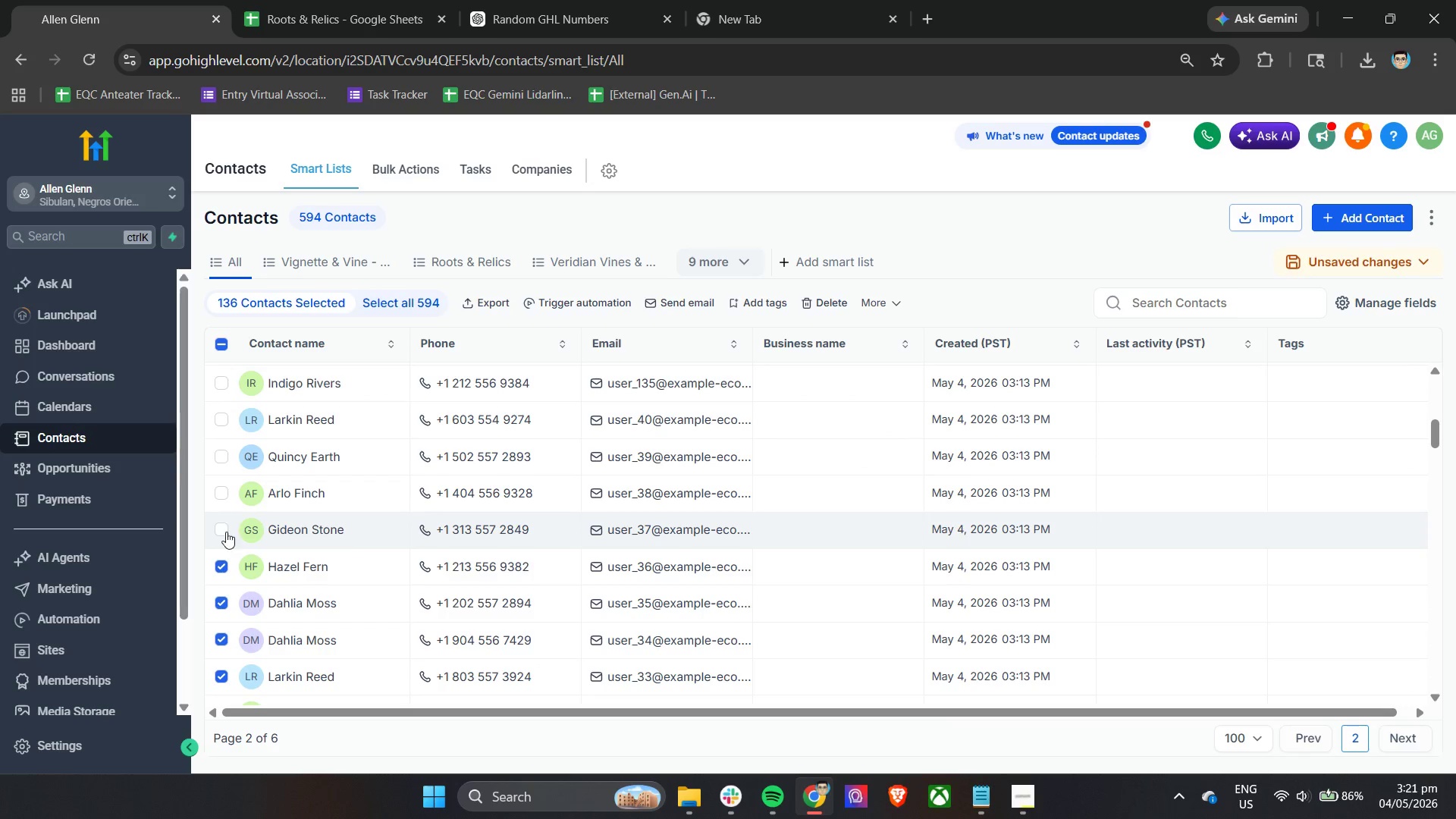 
left_click([226, 532])
 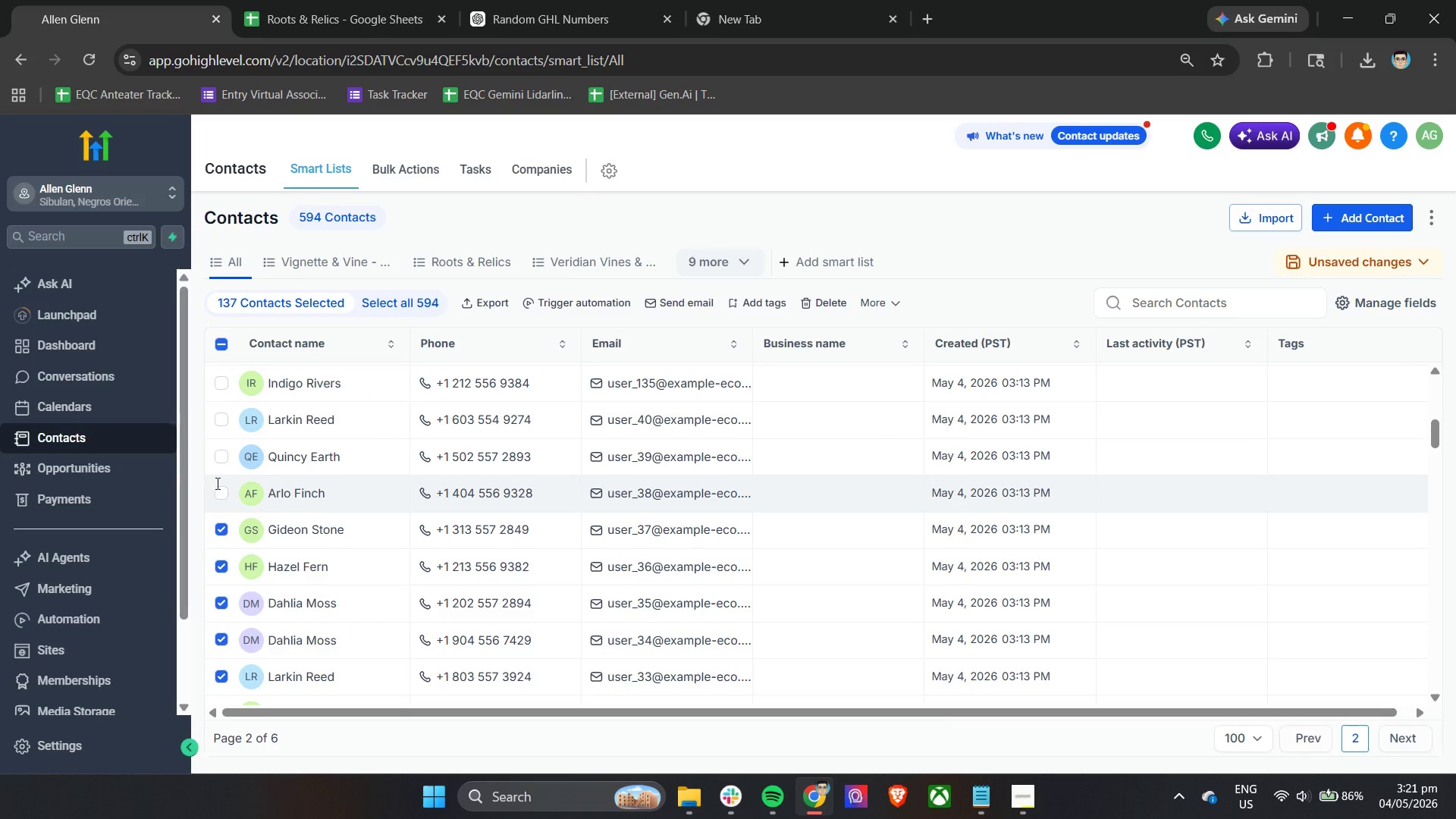 
double_click([221, 447])
 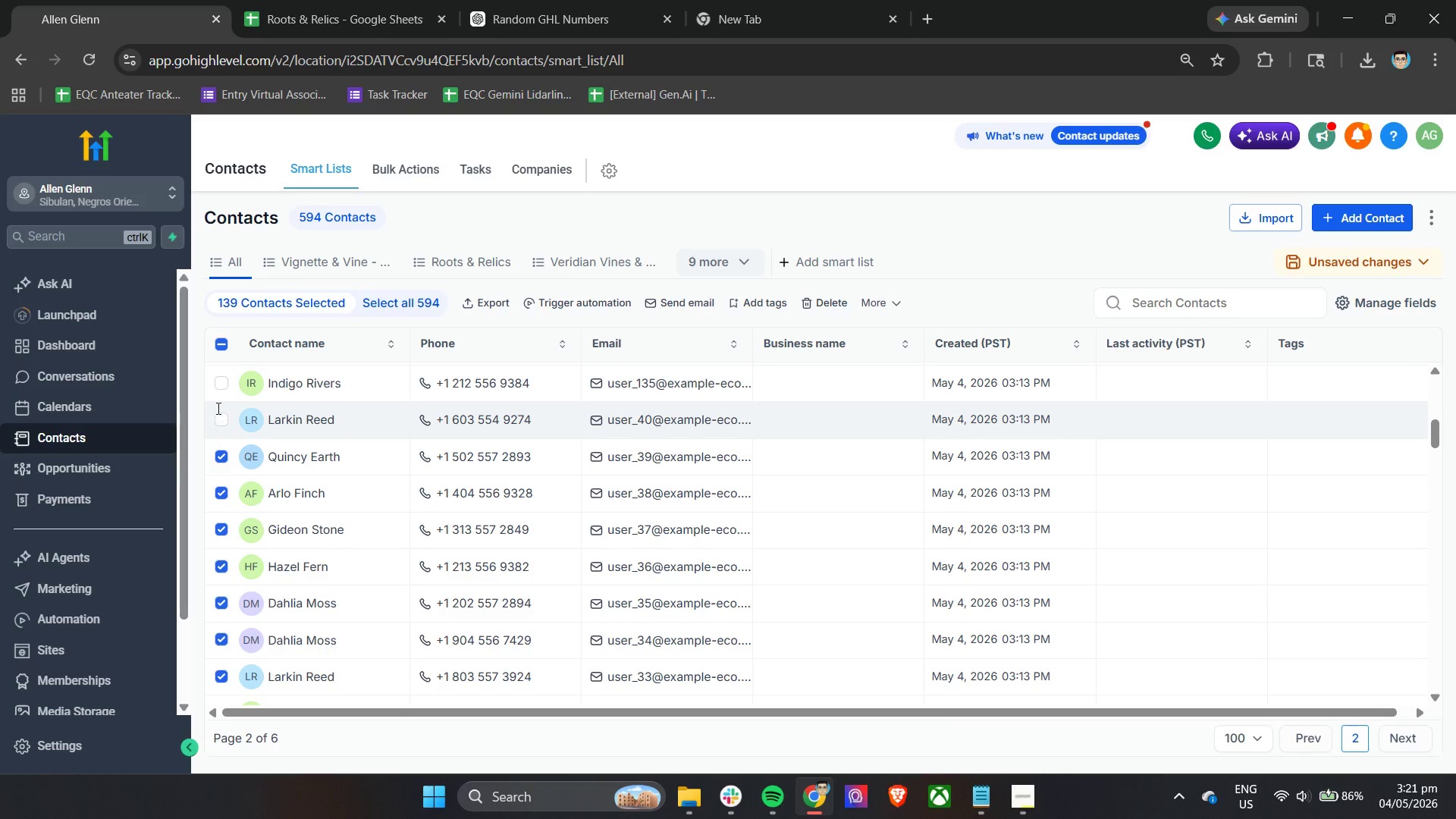 
triple_click([217, 406])
 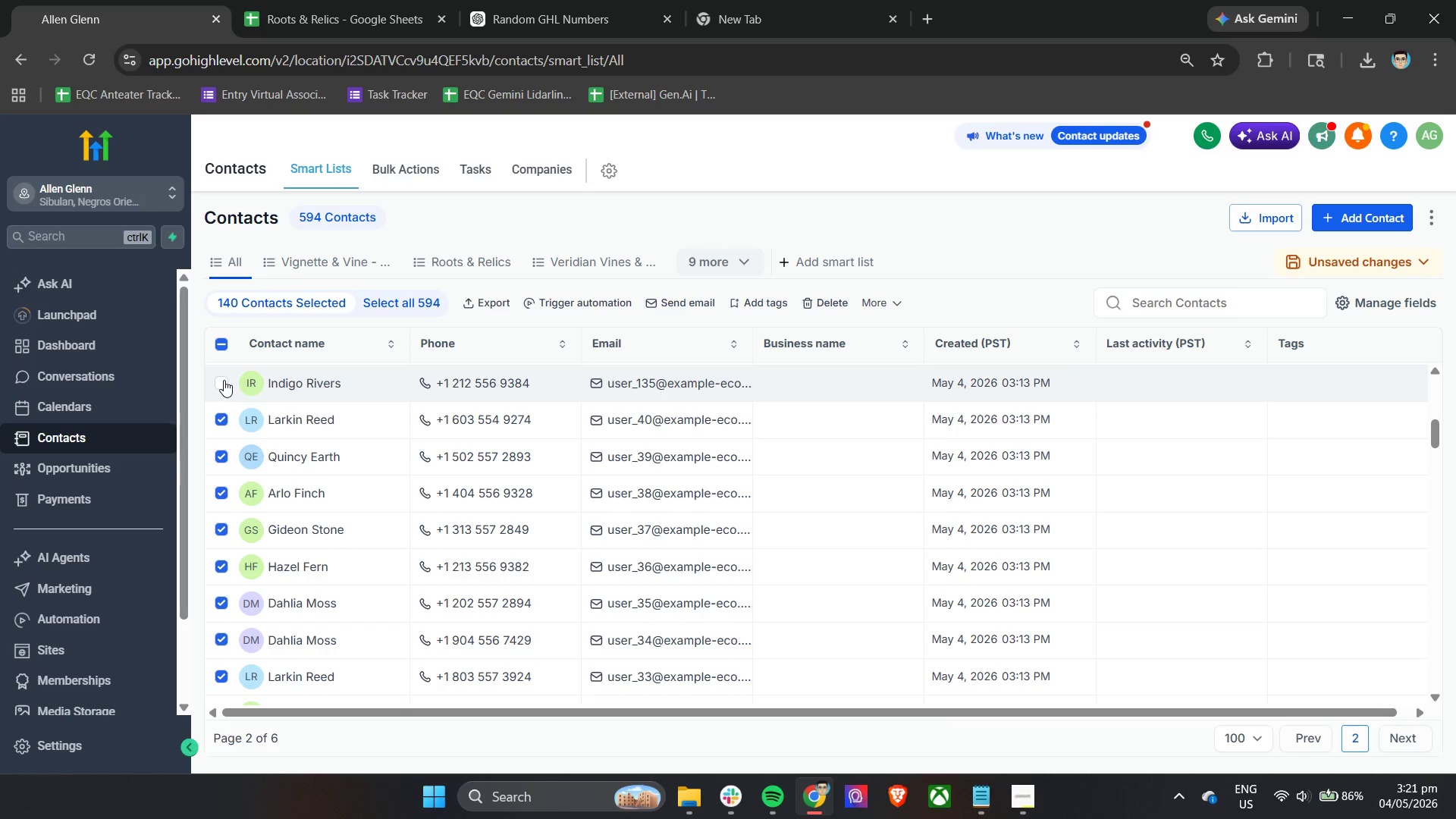 
left_click([224, 380])
 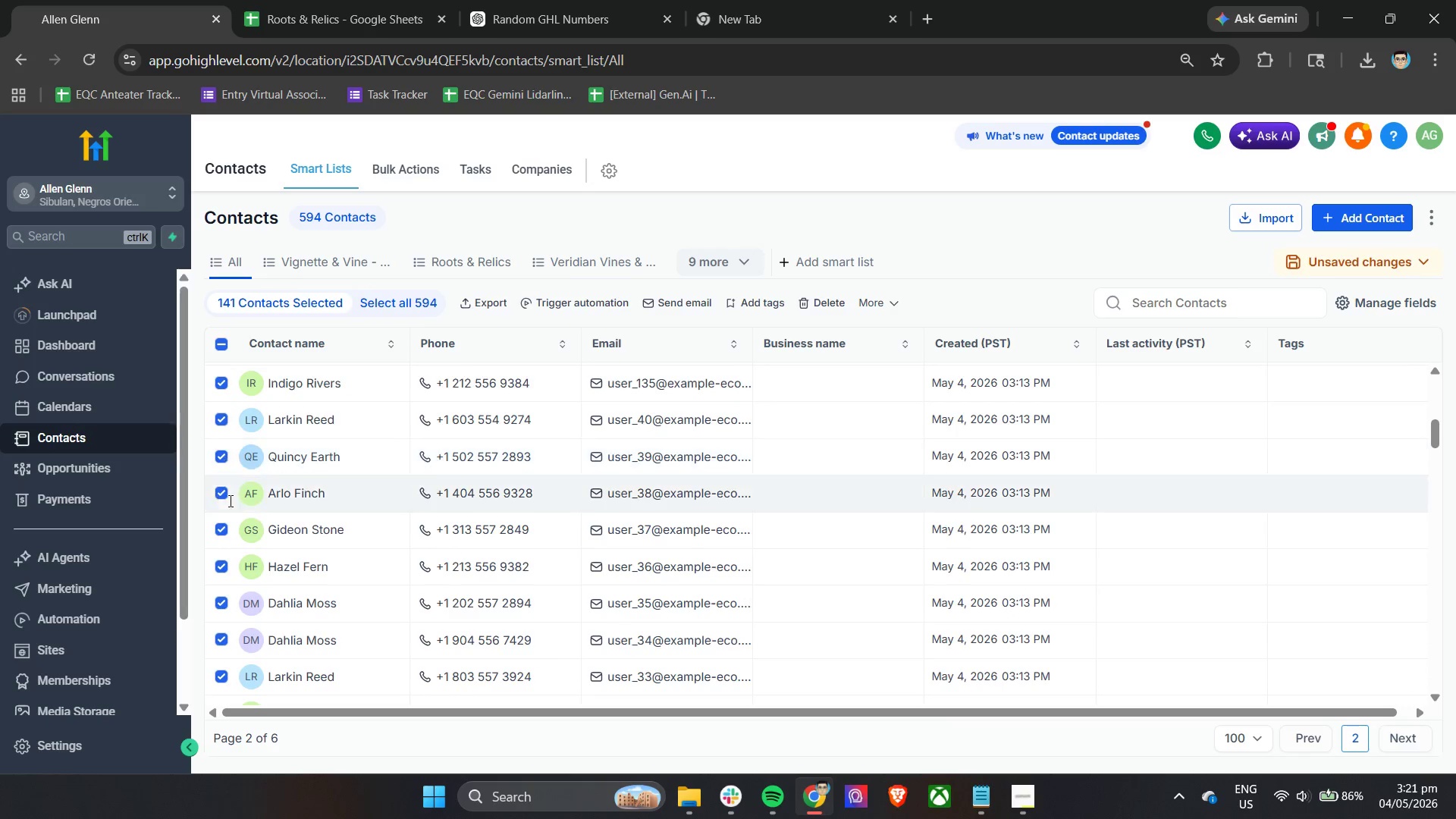 
scroll: coordinate [229, 515], scroll_direction: up, amount: 2.0
 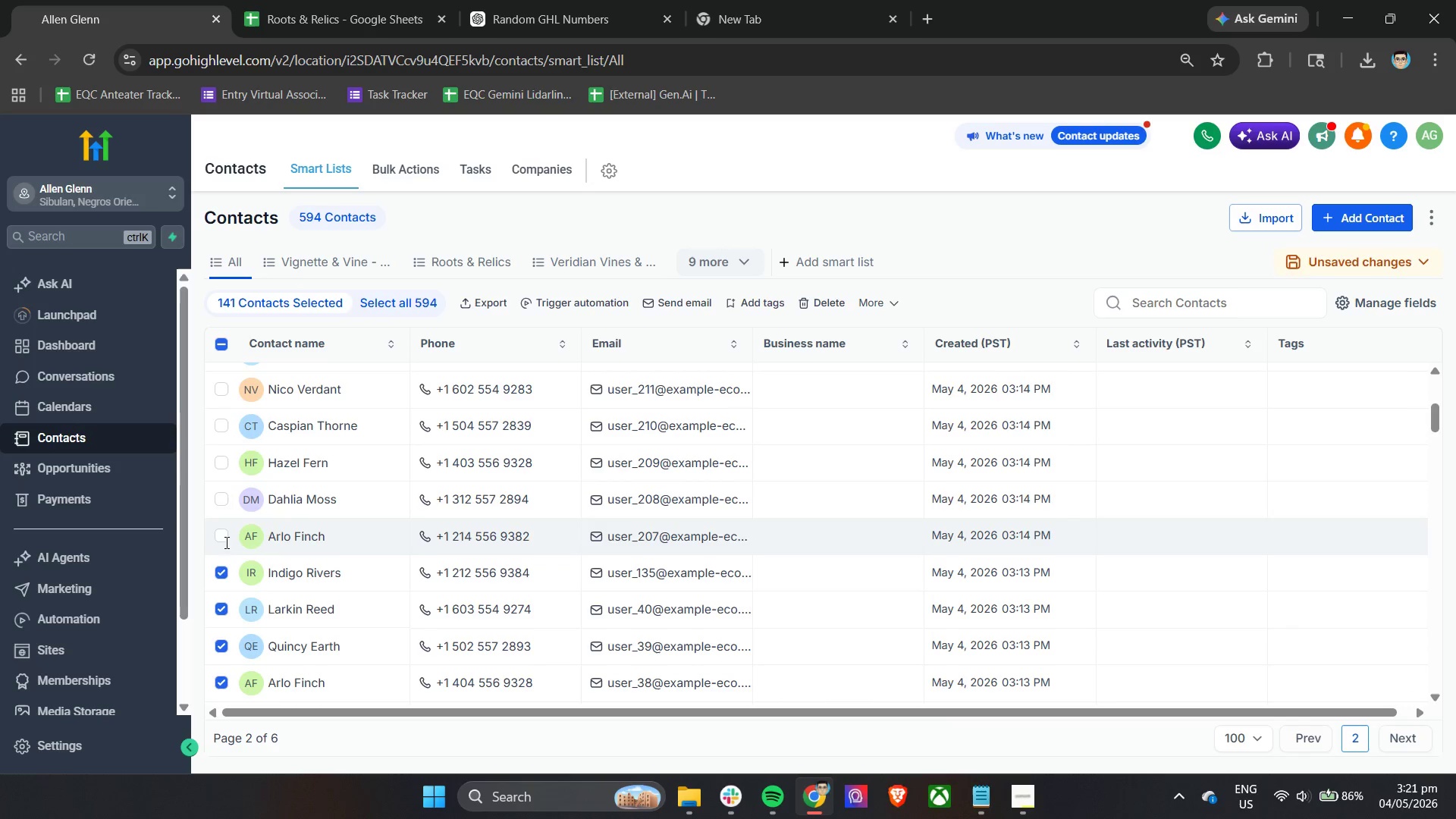 
double_click([218, 487])
 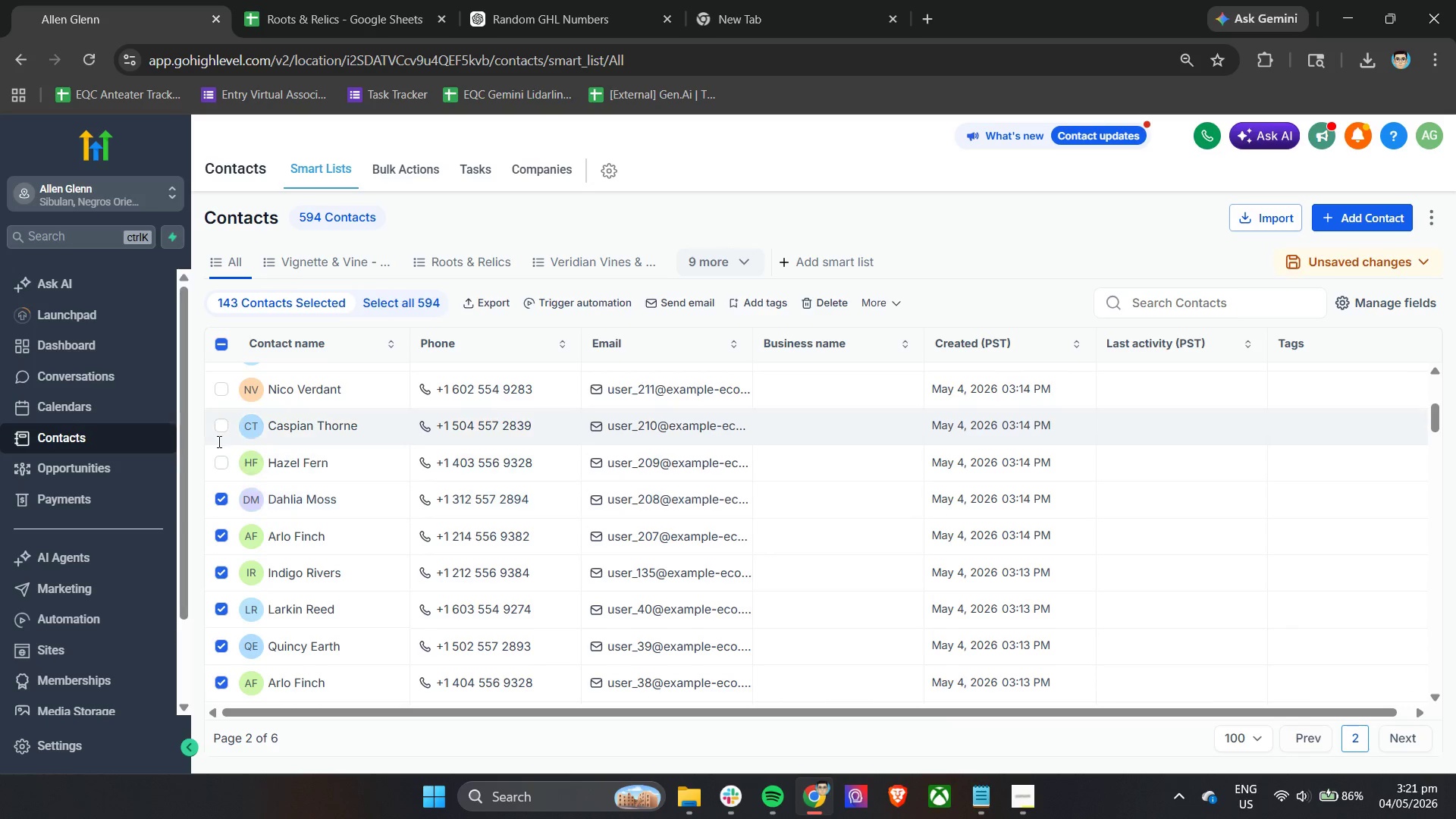 
triple_click([218, 439])
 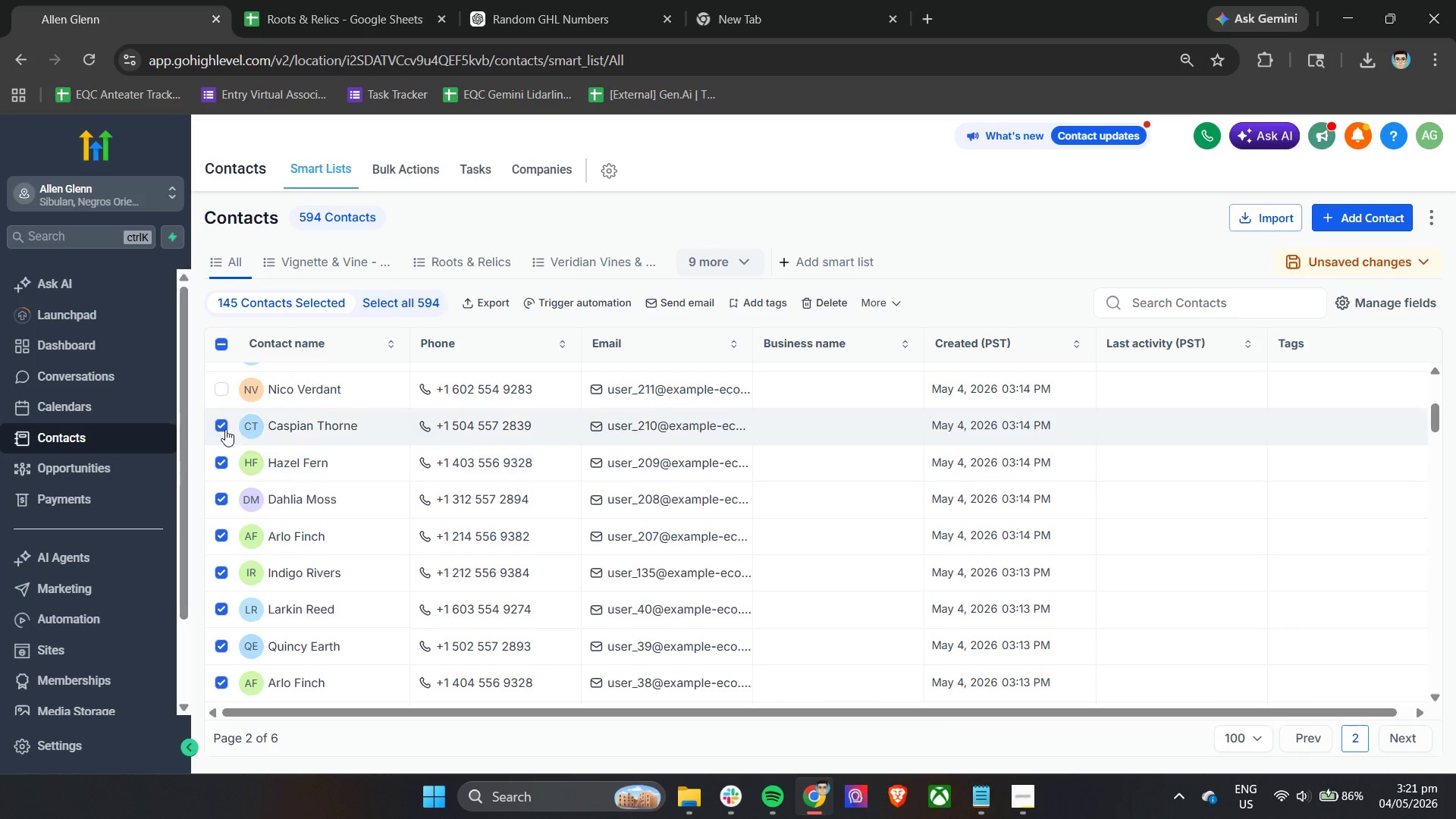 
left_click([219, 393])
 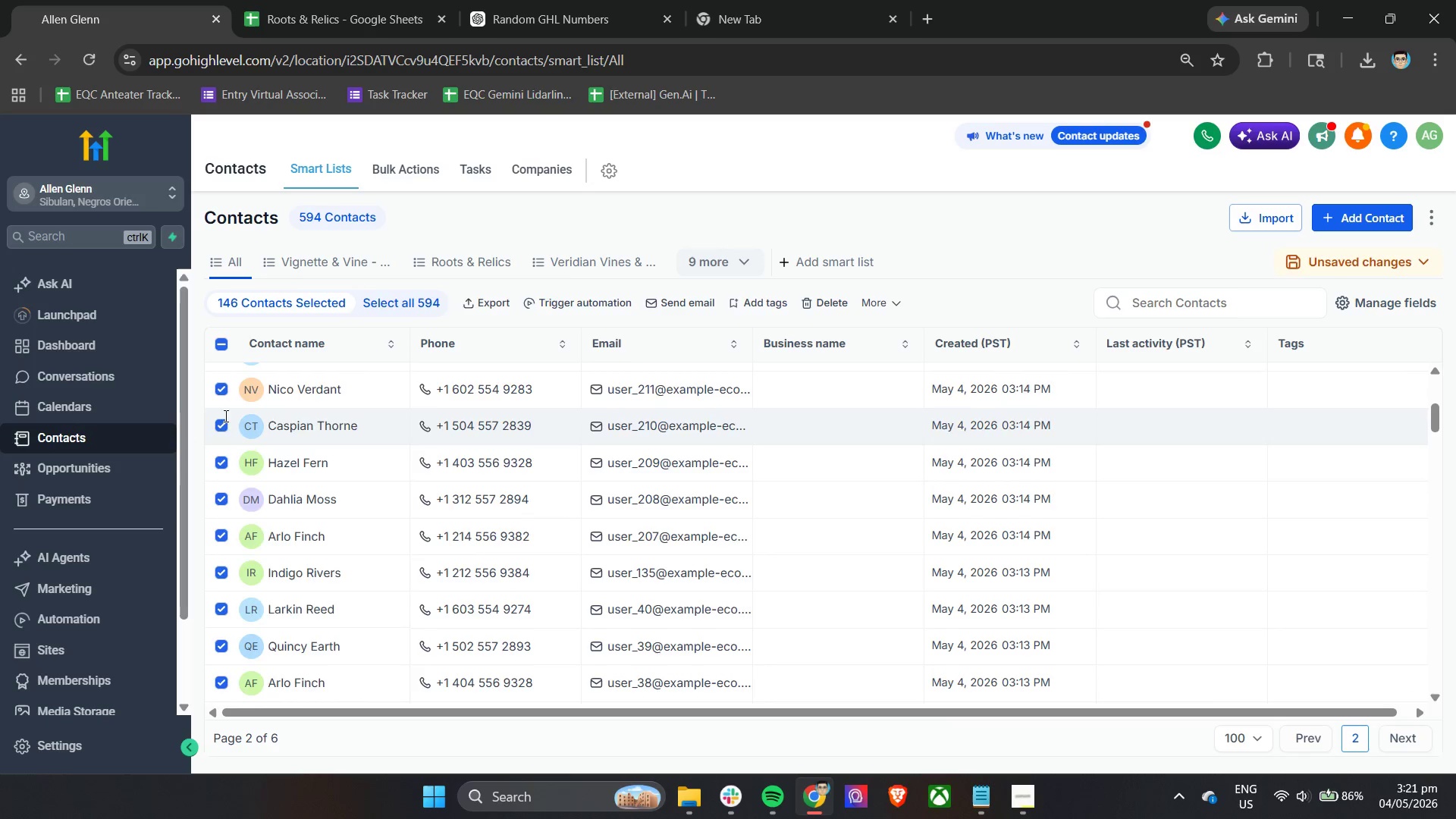 
scroll: coordinate [225, 420], scroll_direction: up, amount: 1.0
 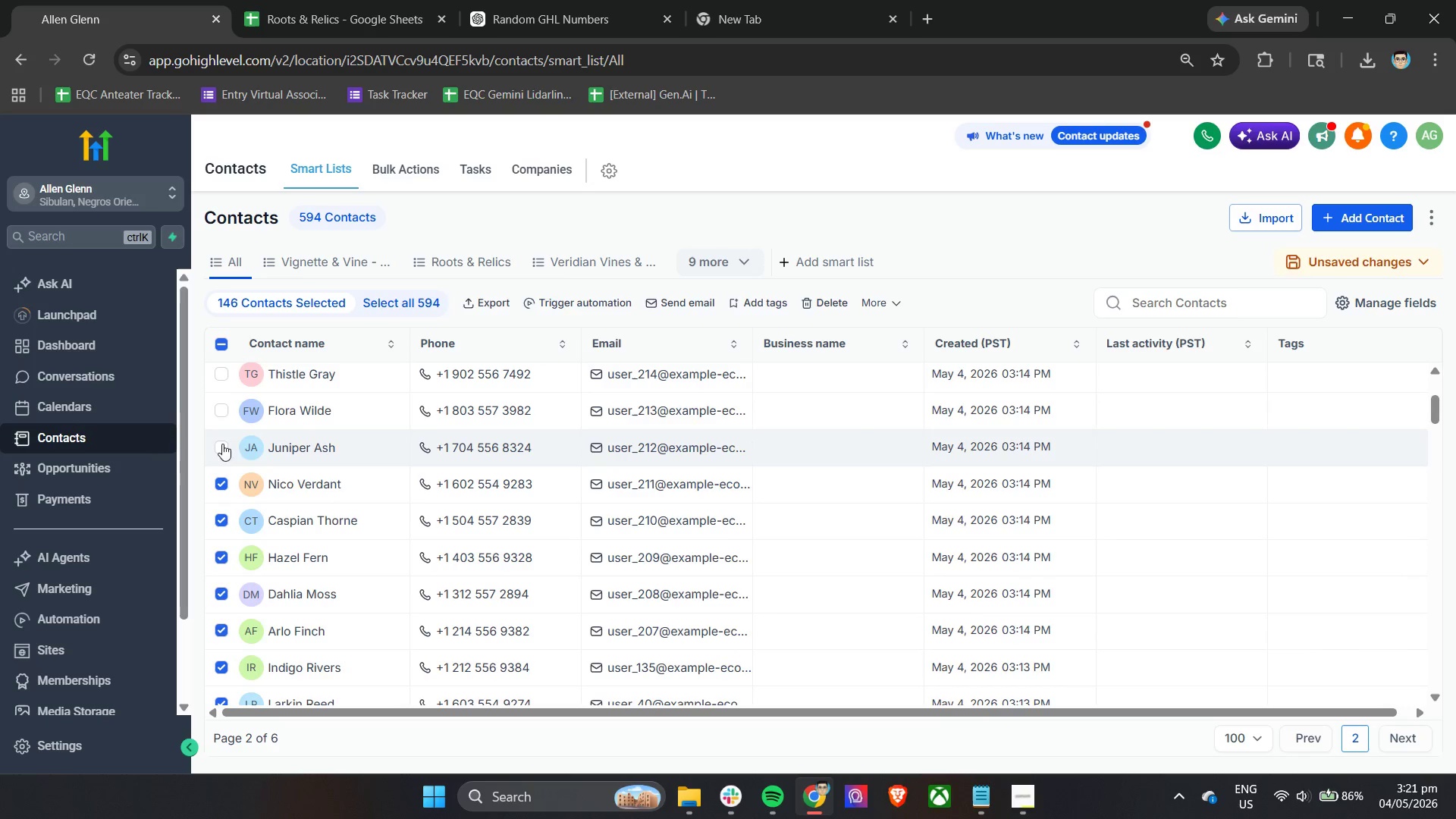 
double_click([224, 403])
 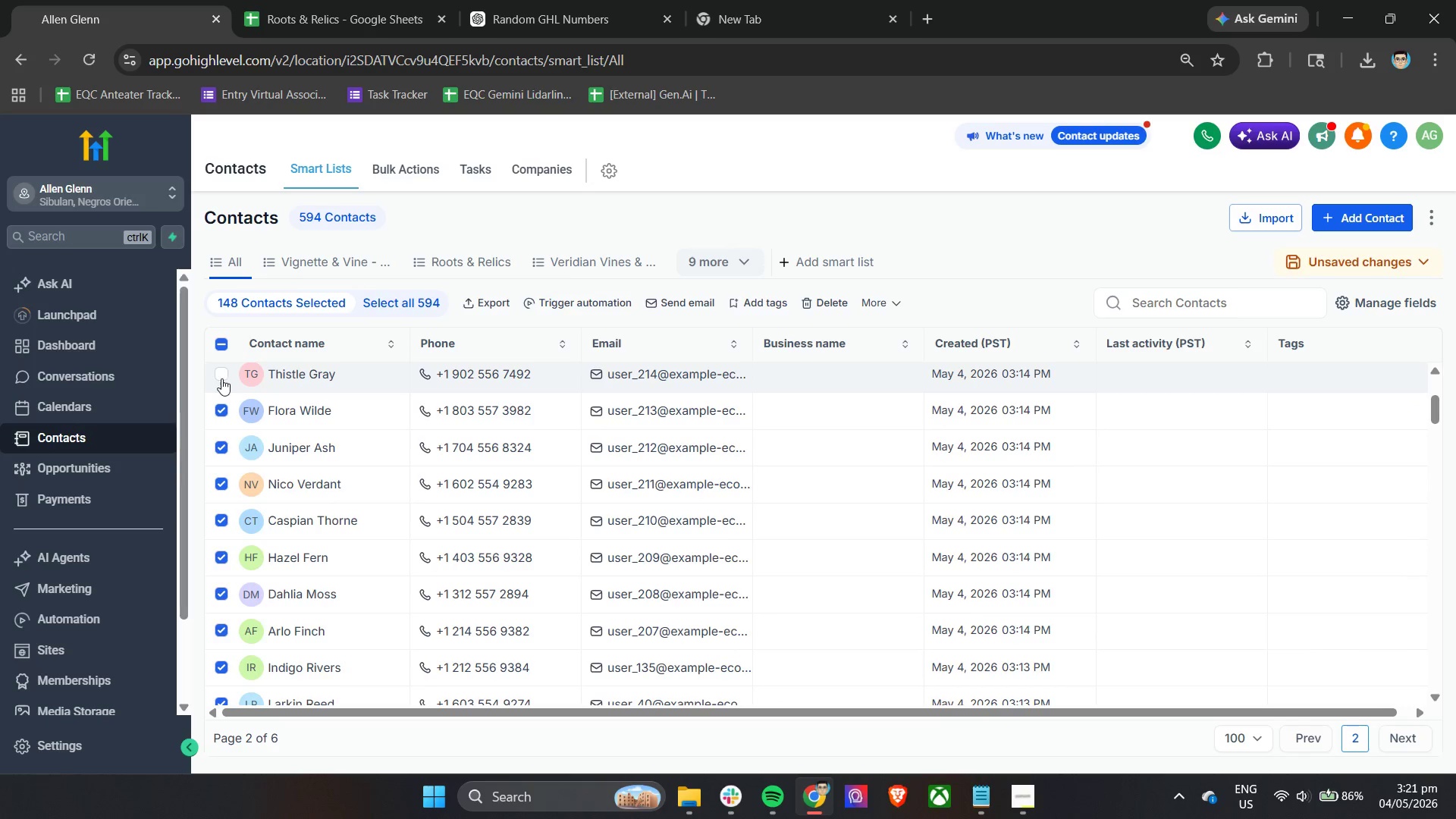 
triple_click([221, 378])
 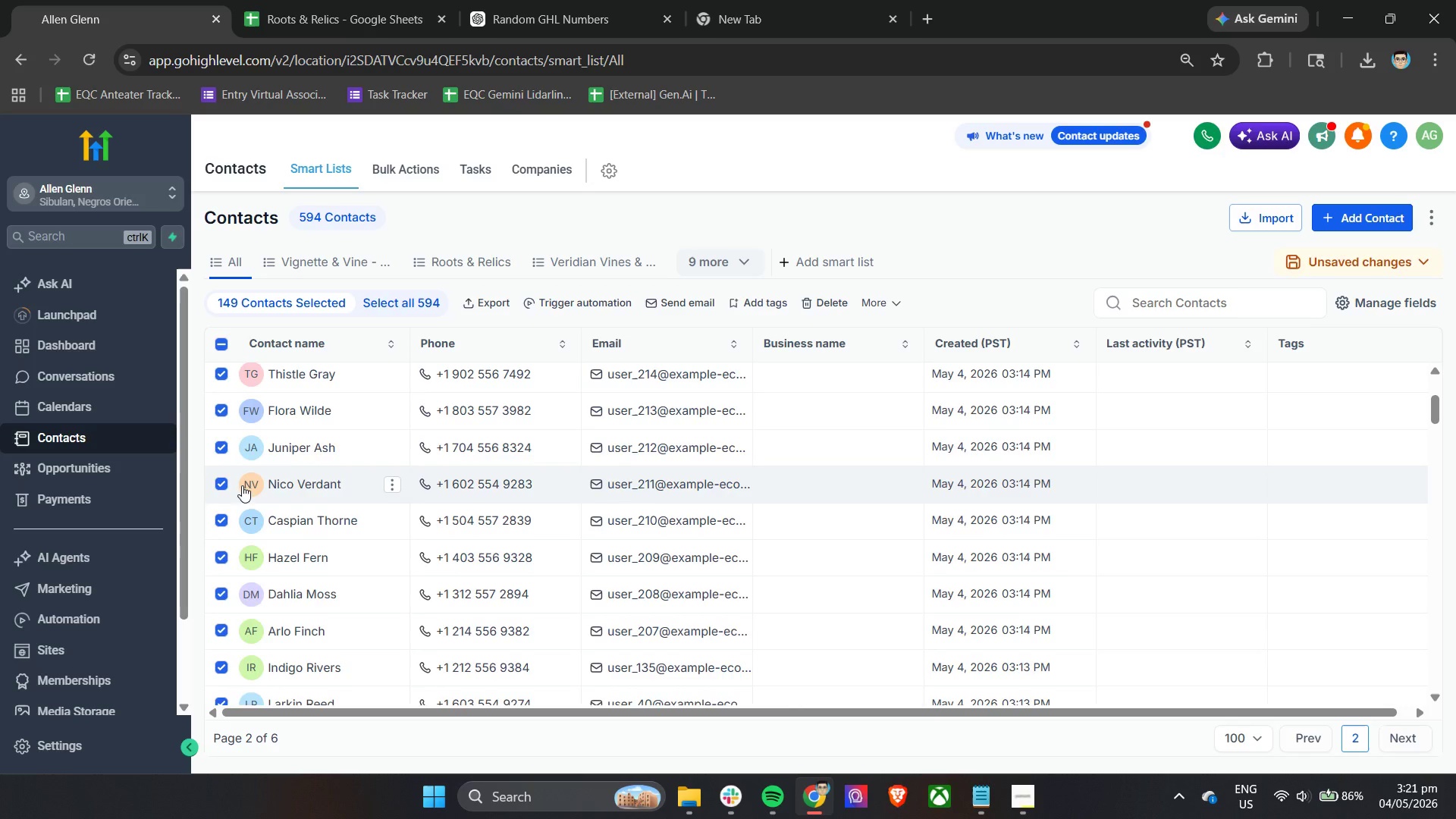 
scroll: coordinate [243, 491], scroll_direction: up, amount: 1.0
 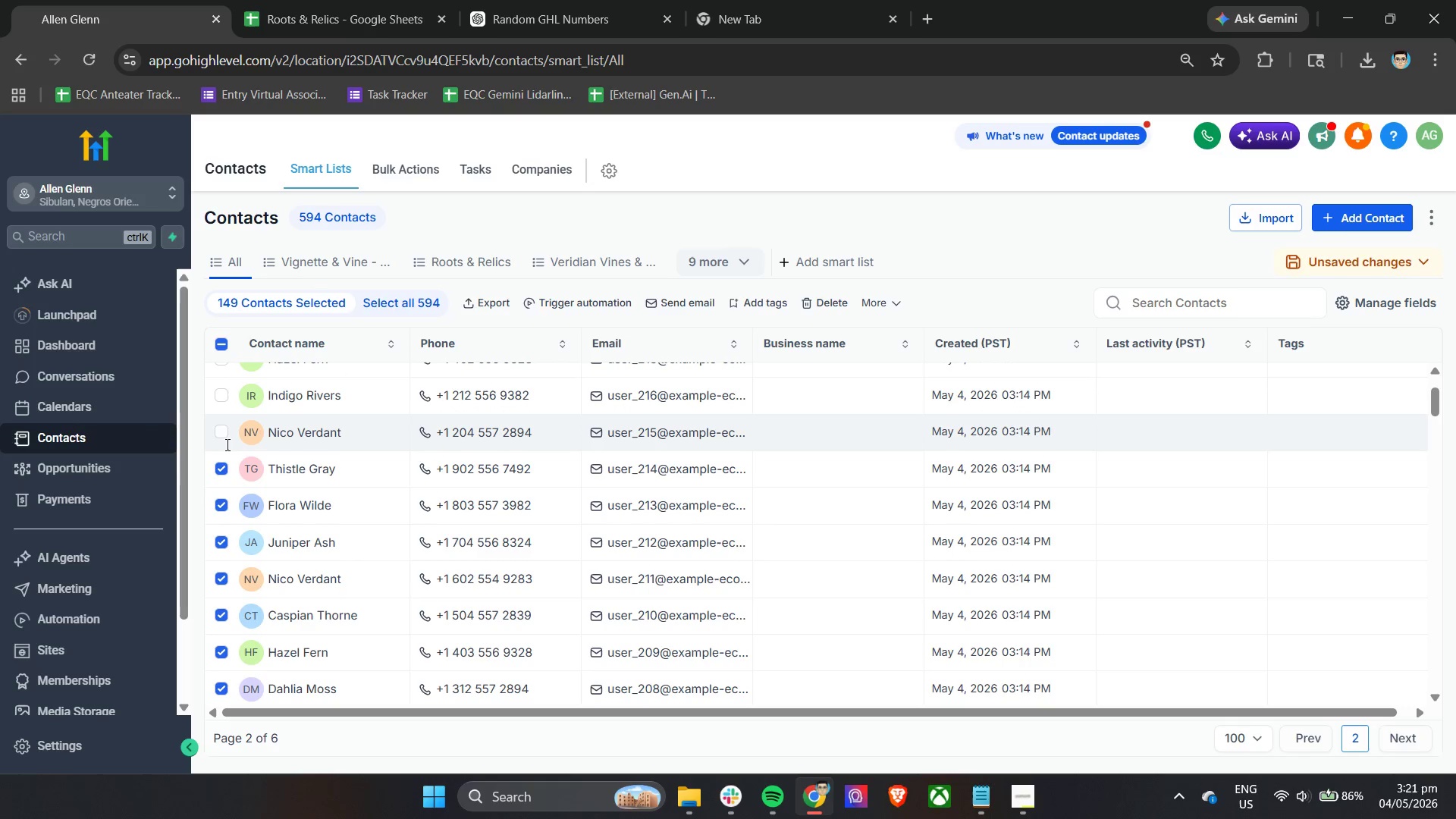 
double_click([219, 401])
 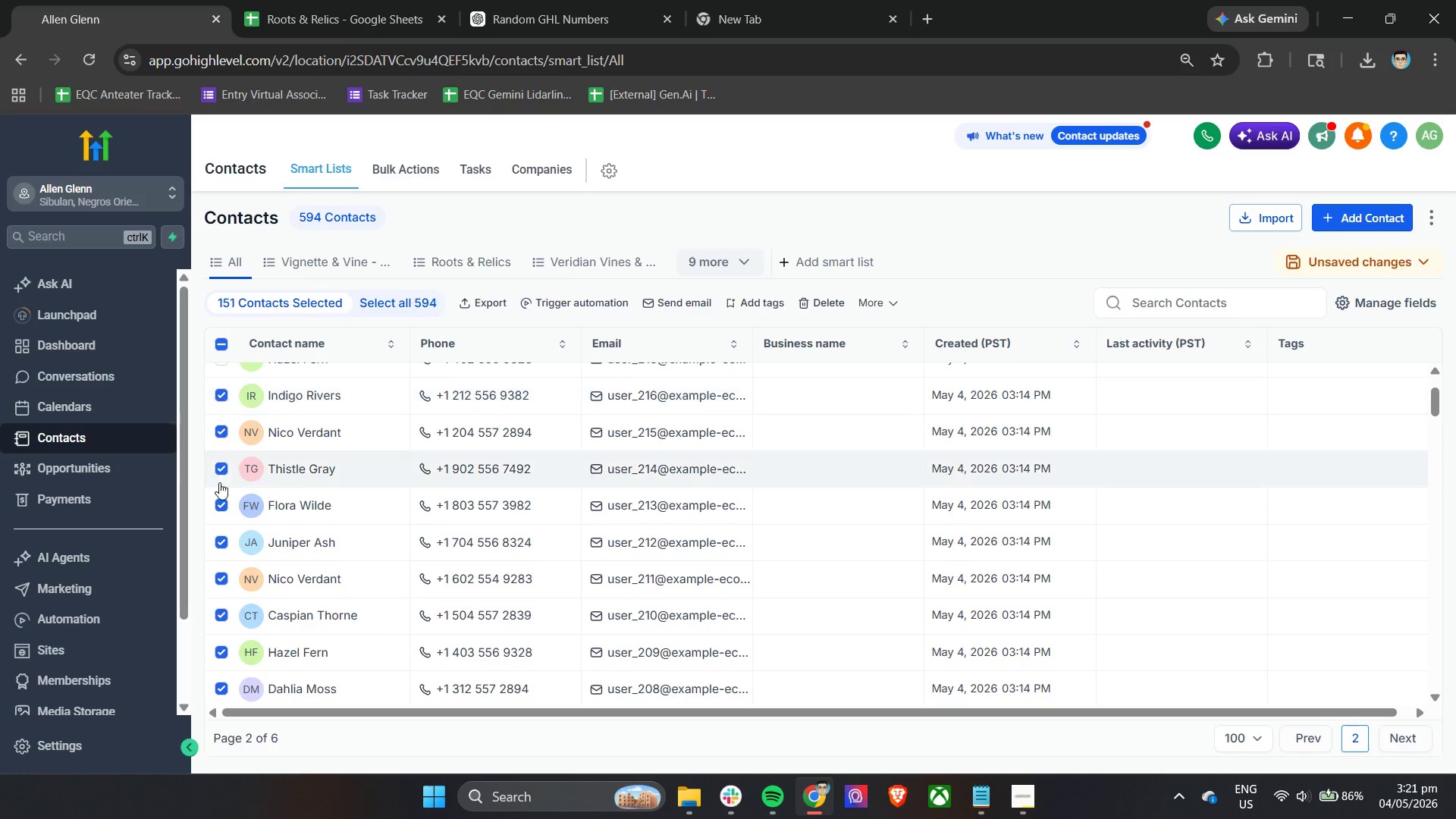 
scroll: coordinate [239, 605], scroll_direction: up, amount: 3.0
 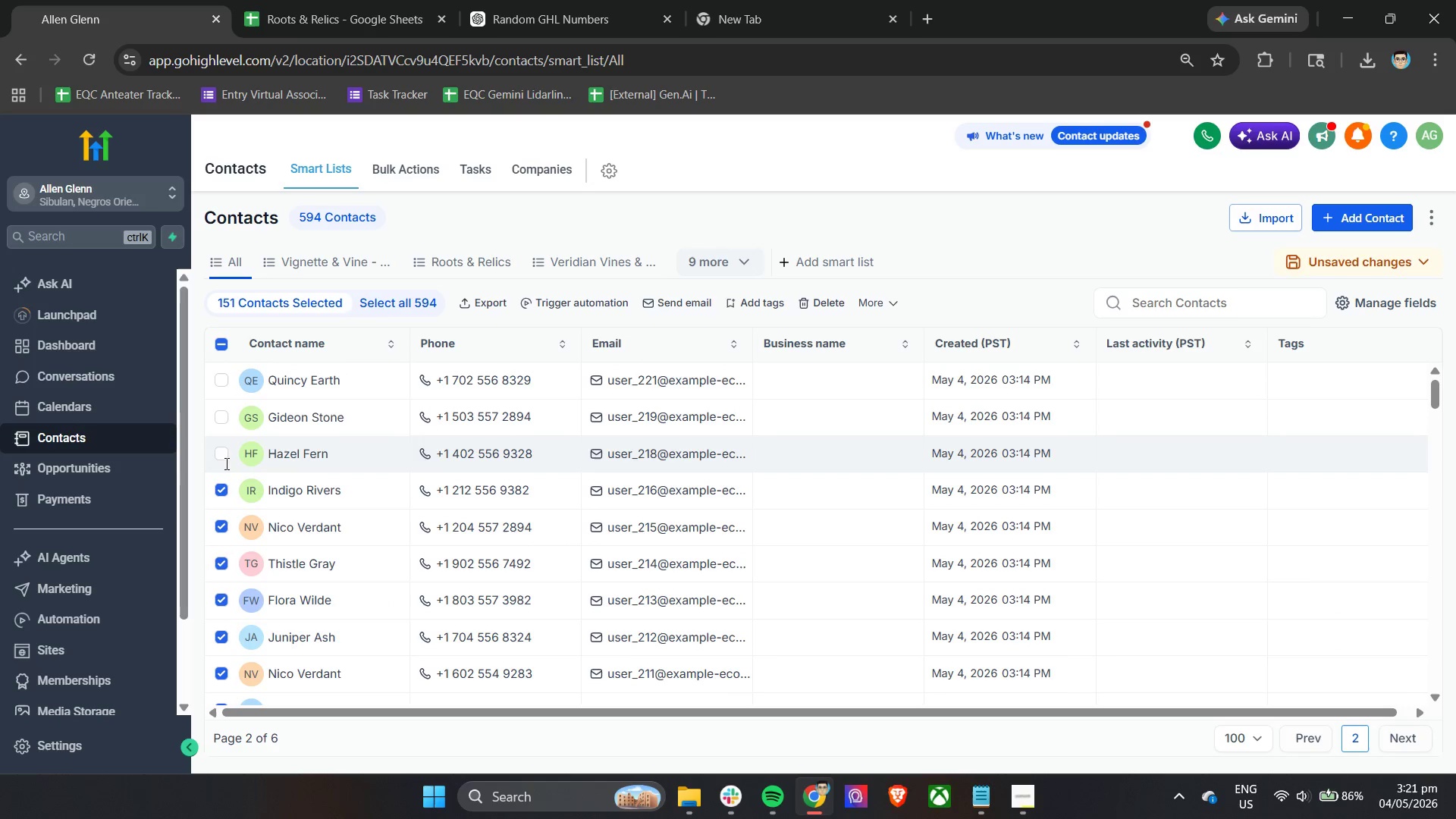 
double_click([221, 419])
 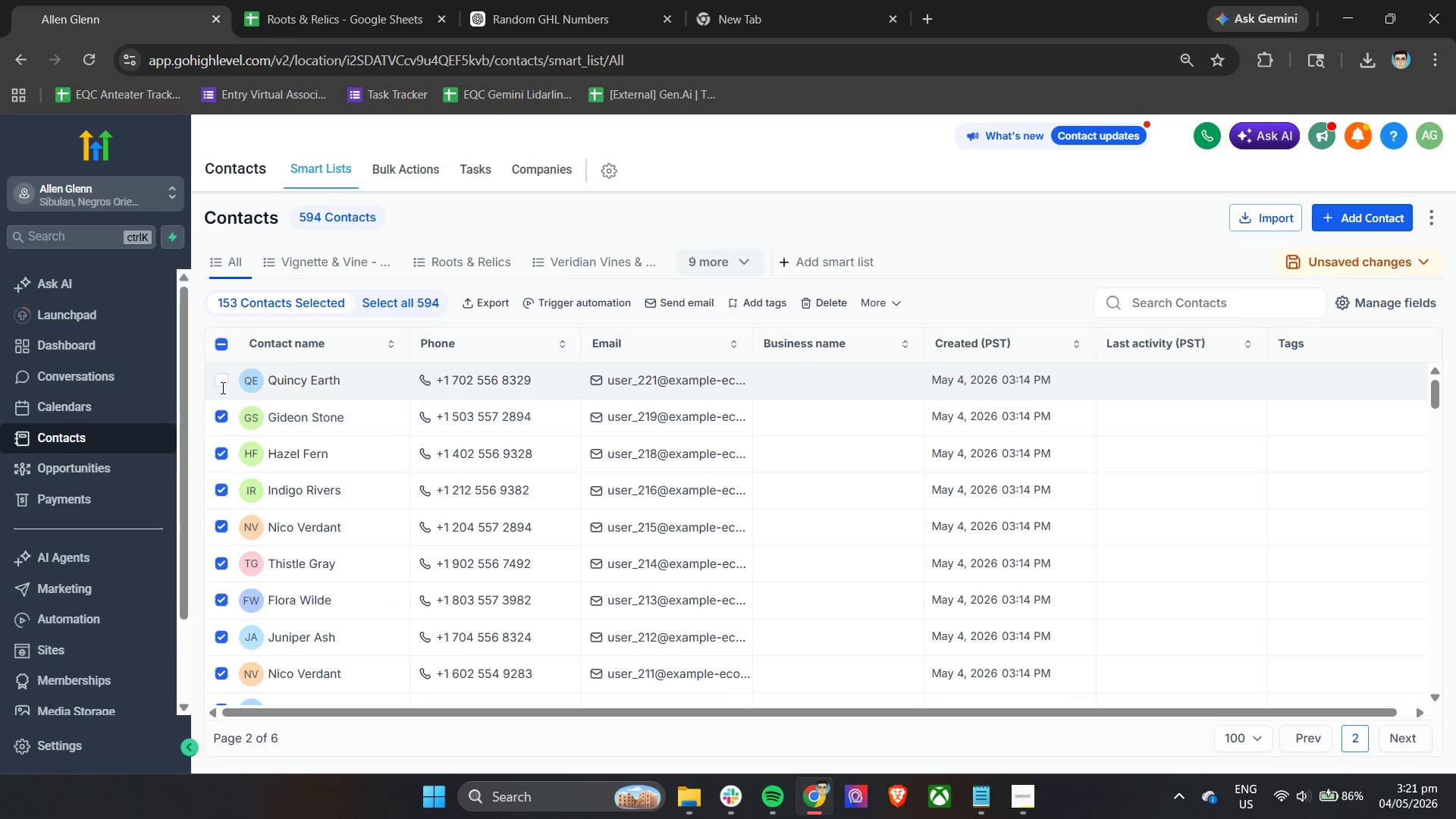 
triple_click([221, 388])
 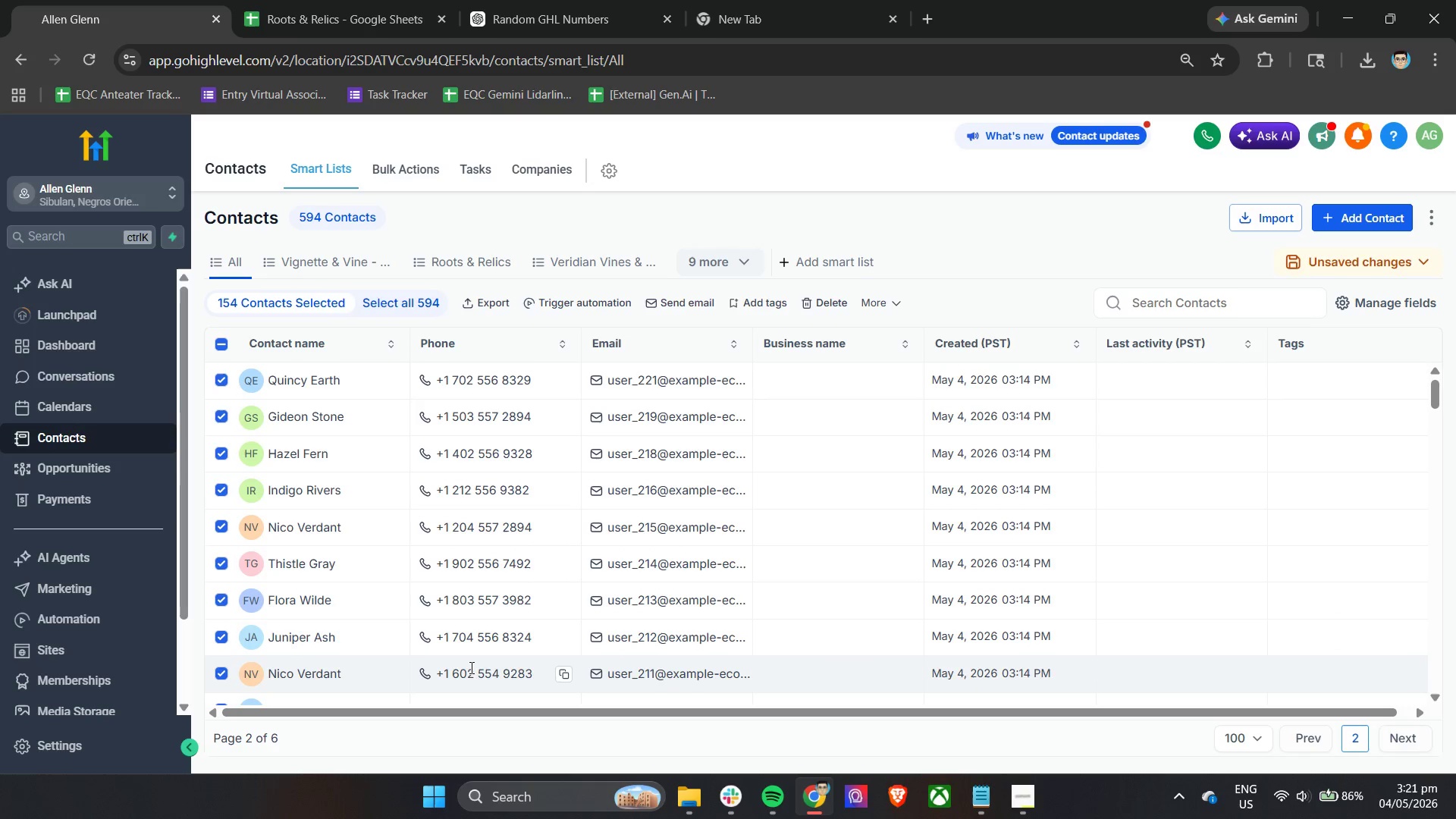 
scroll: coordinate [715, 621], scroll_direction: down, amount: 22.0
 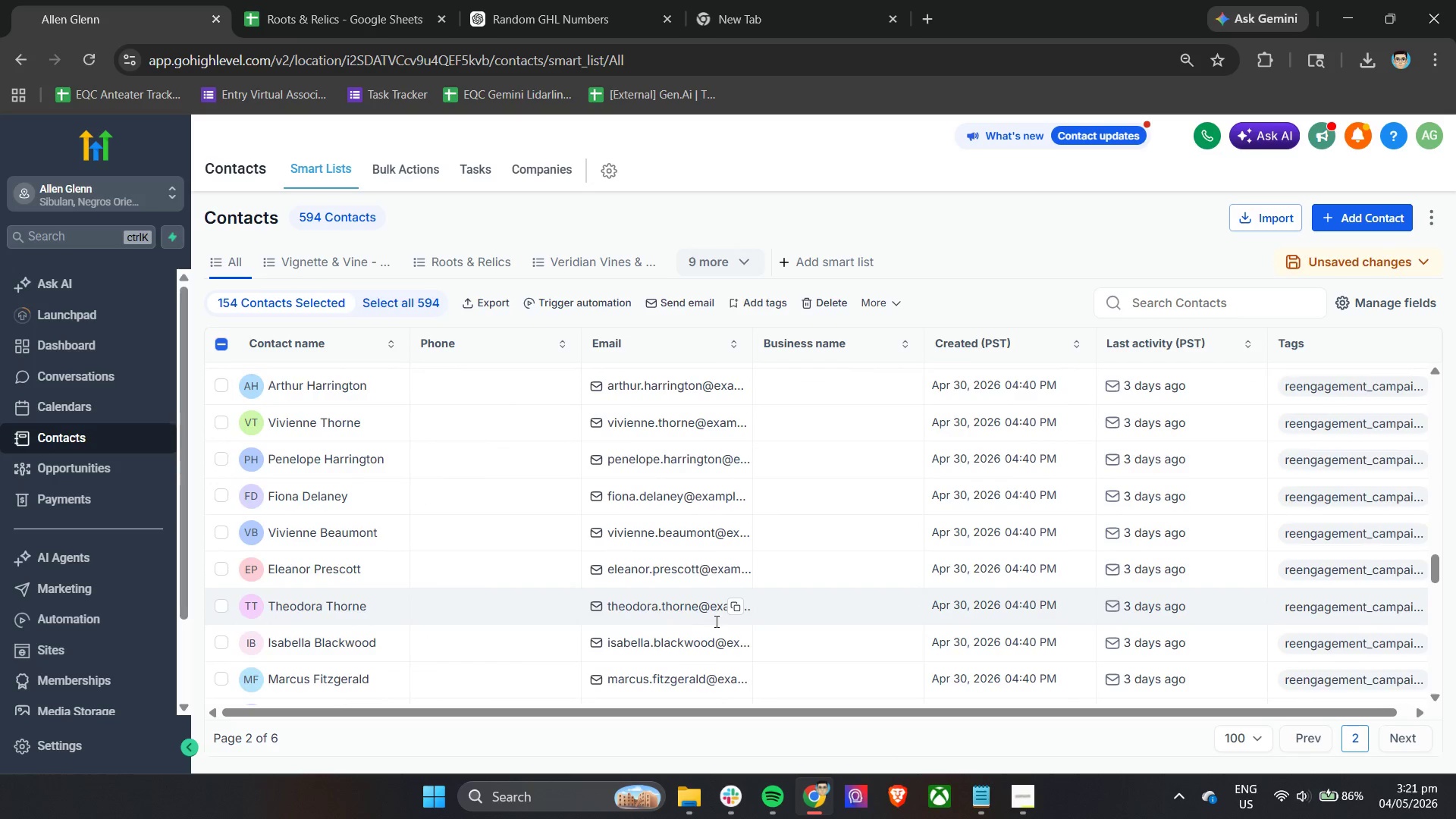 
scroll: coordinate [715, 621], scroll_direction: up, amount: 19.0
 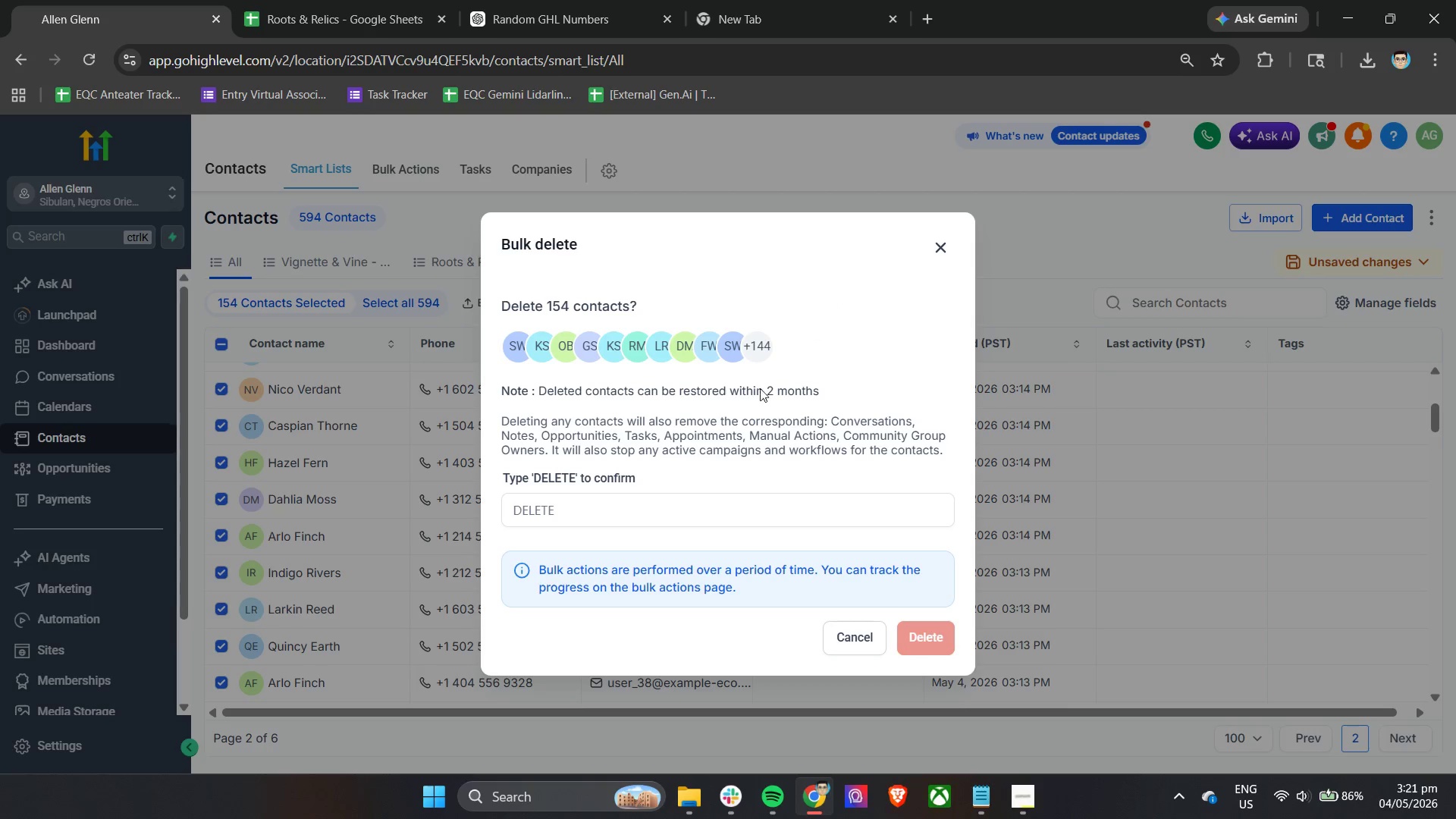 
left_click([723, 514])
 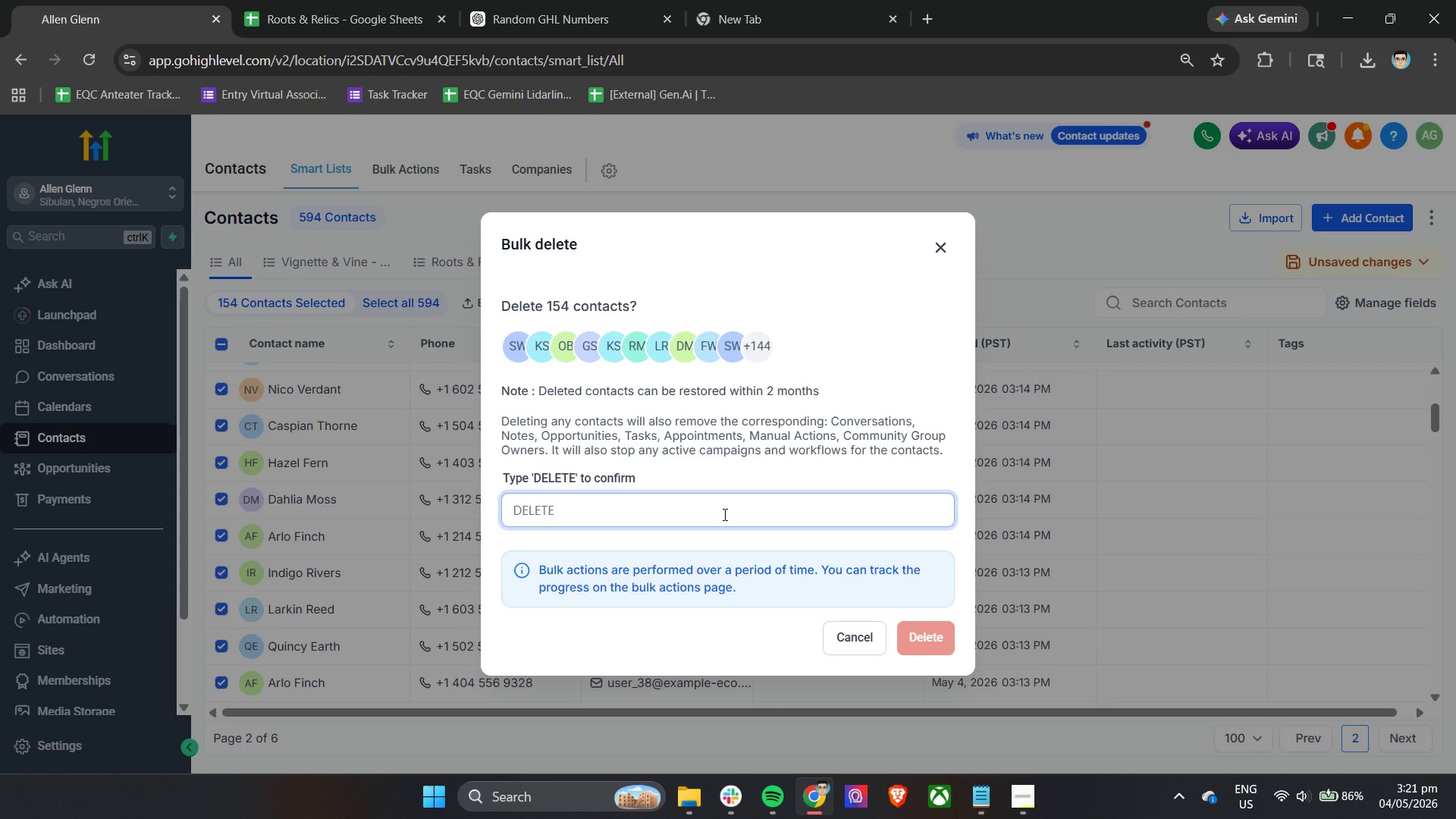 
type(DELETE)
 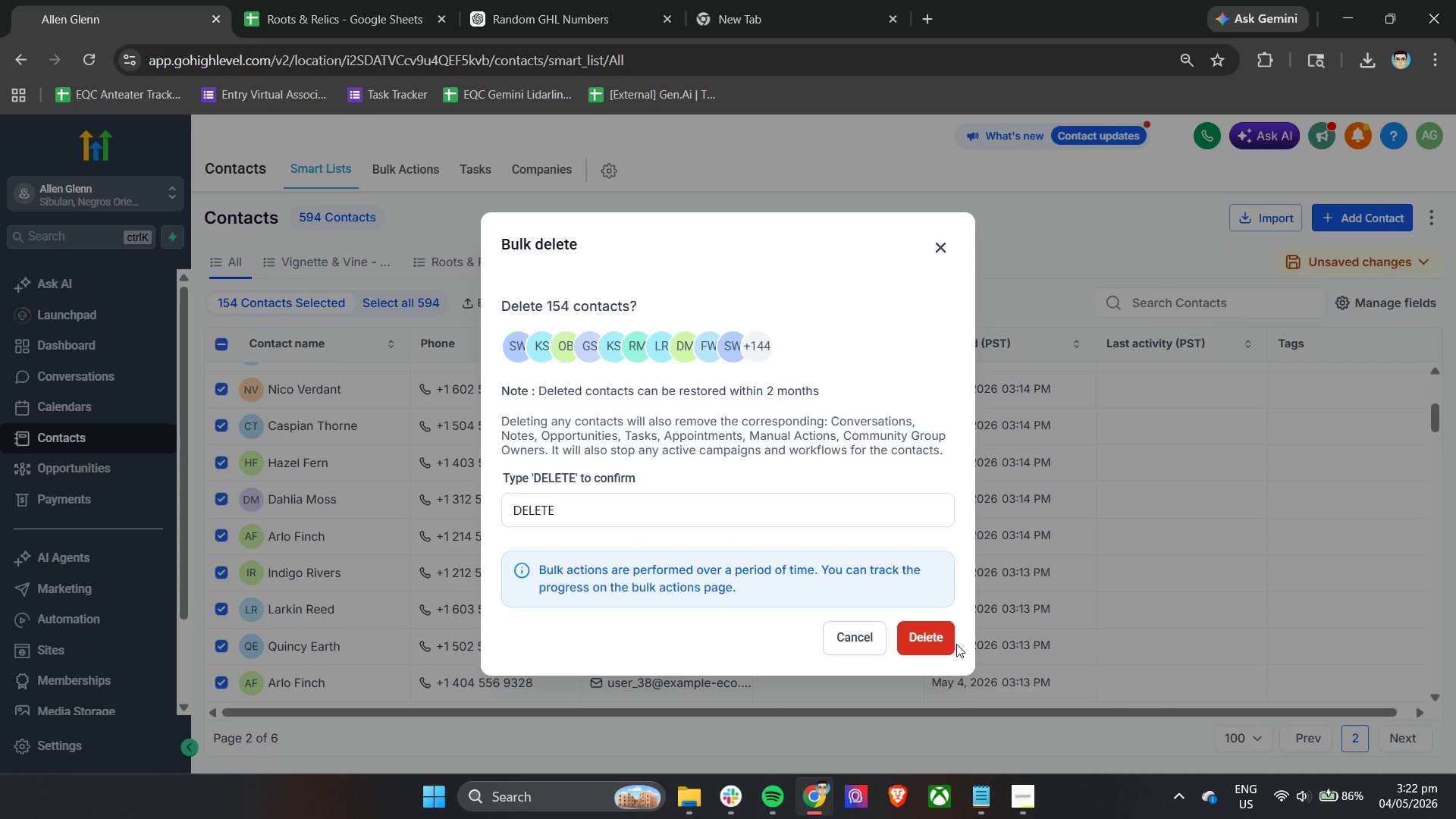 
left_click([933, 641])
 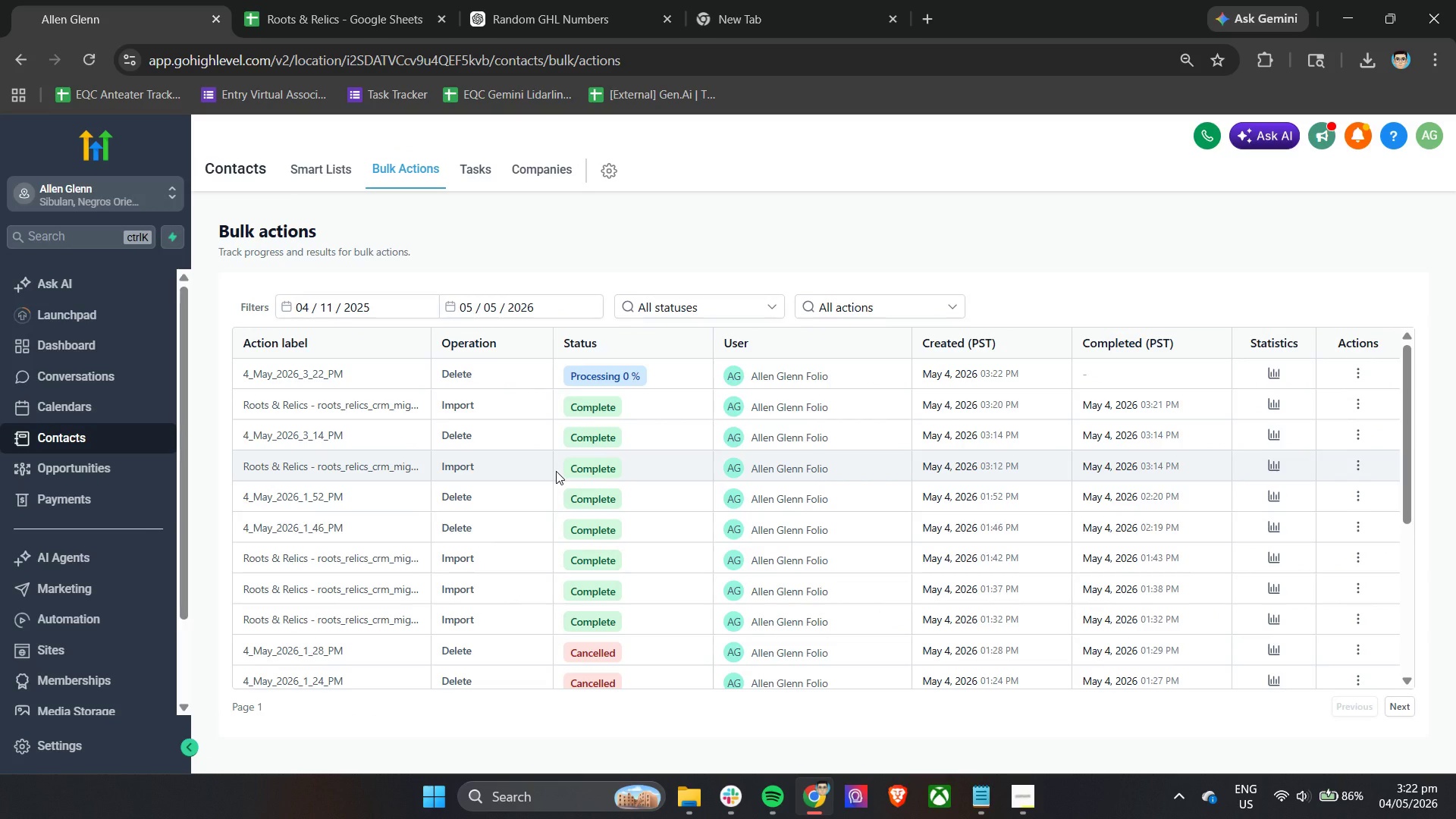 
wait(16.19)
 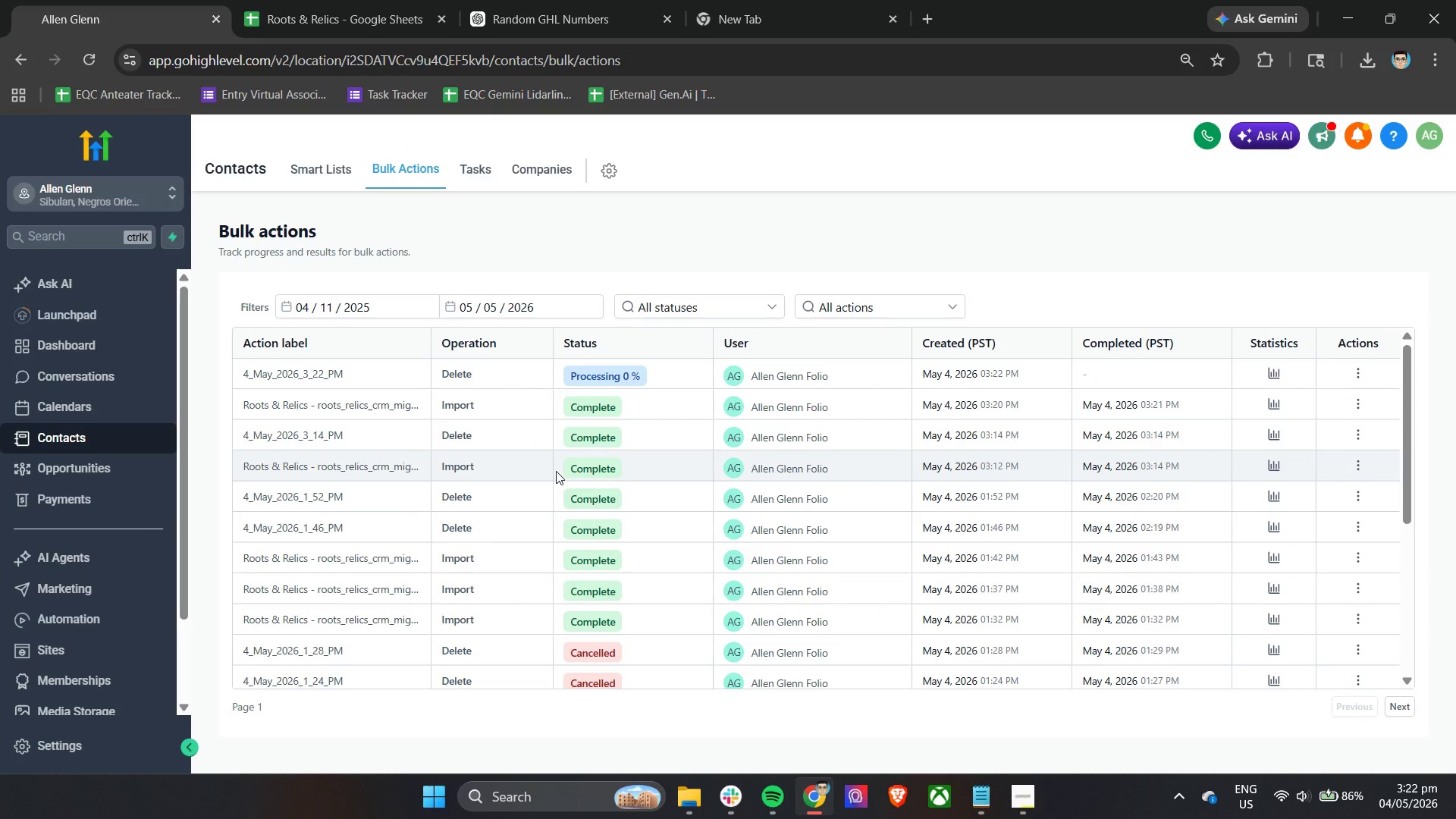 
left_click([1266, 379])
 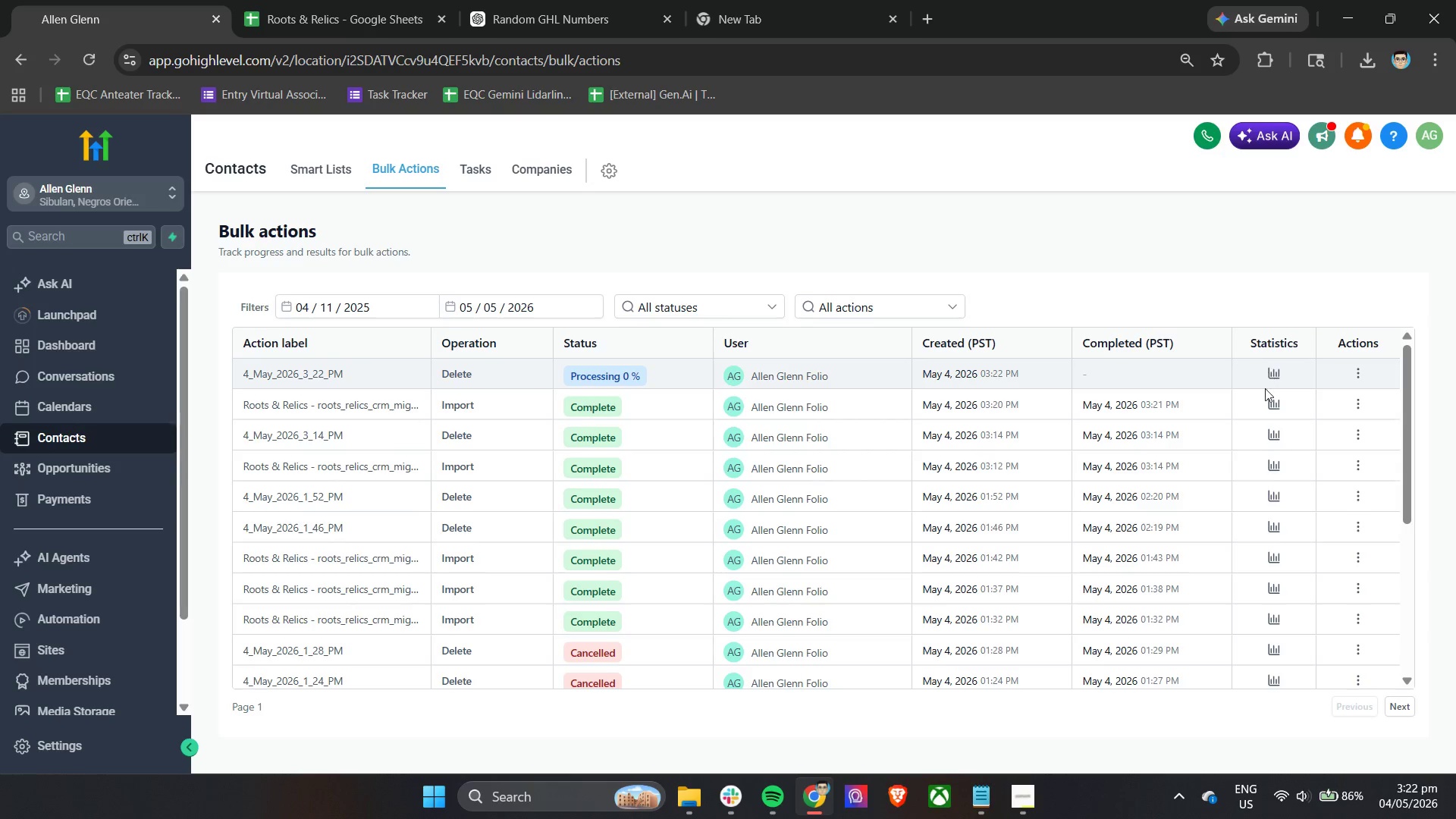 
left_click([1276, 375])
 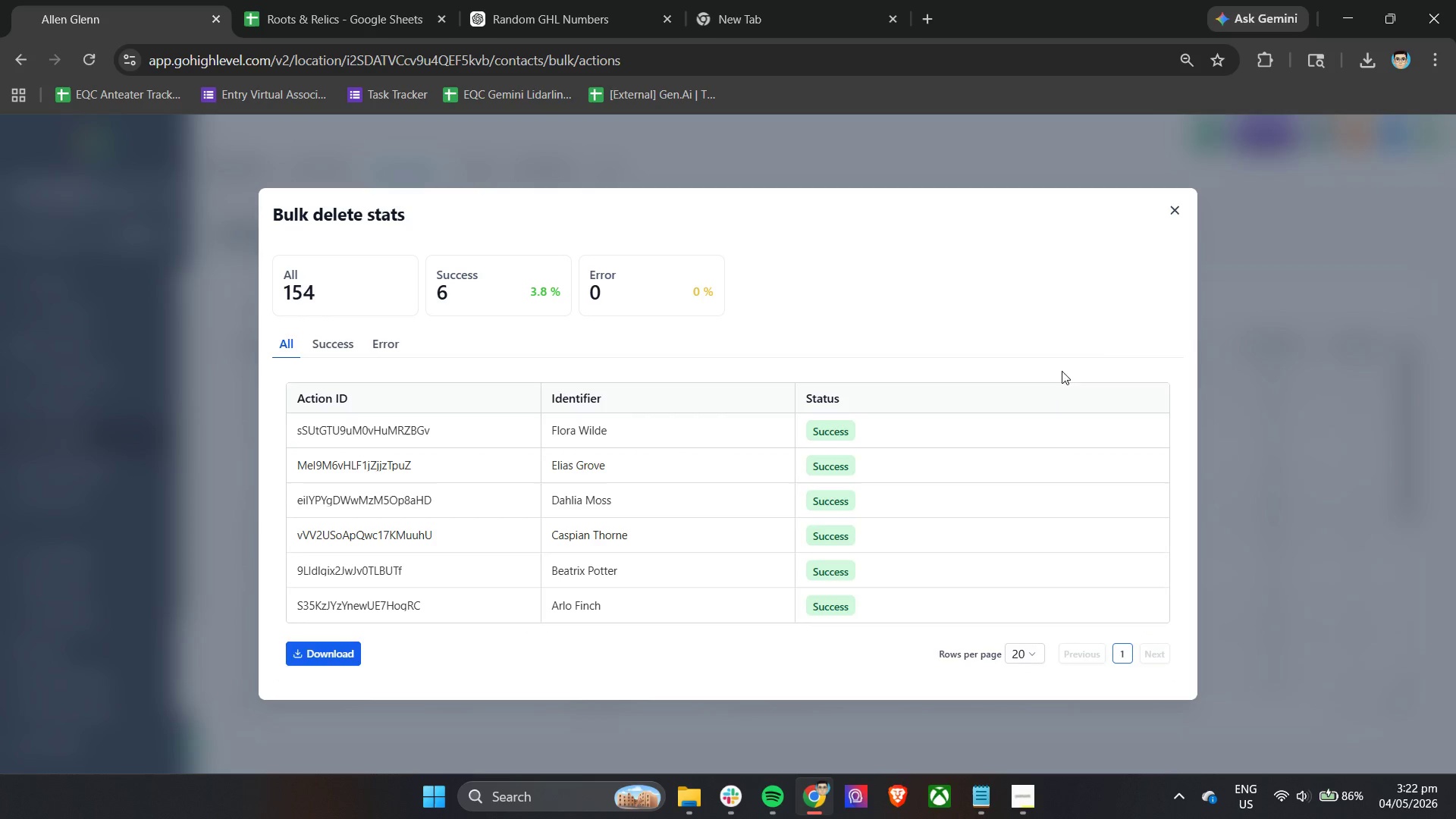 
left_click([1176, 211])
 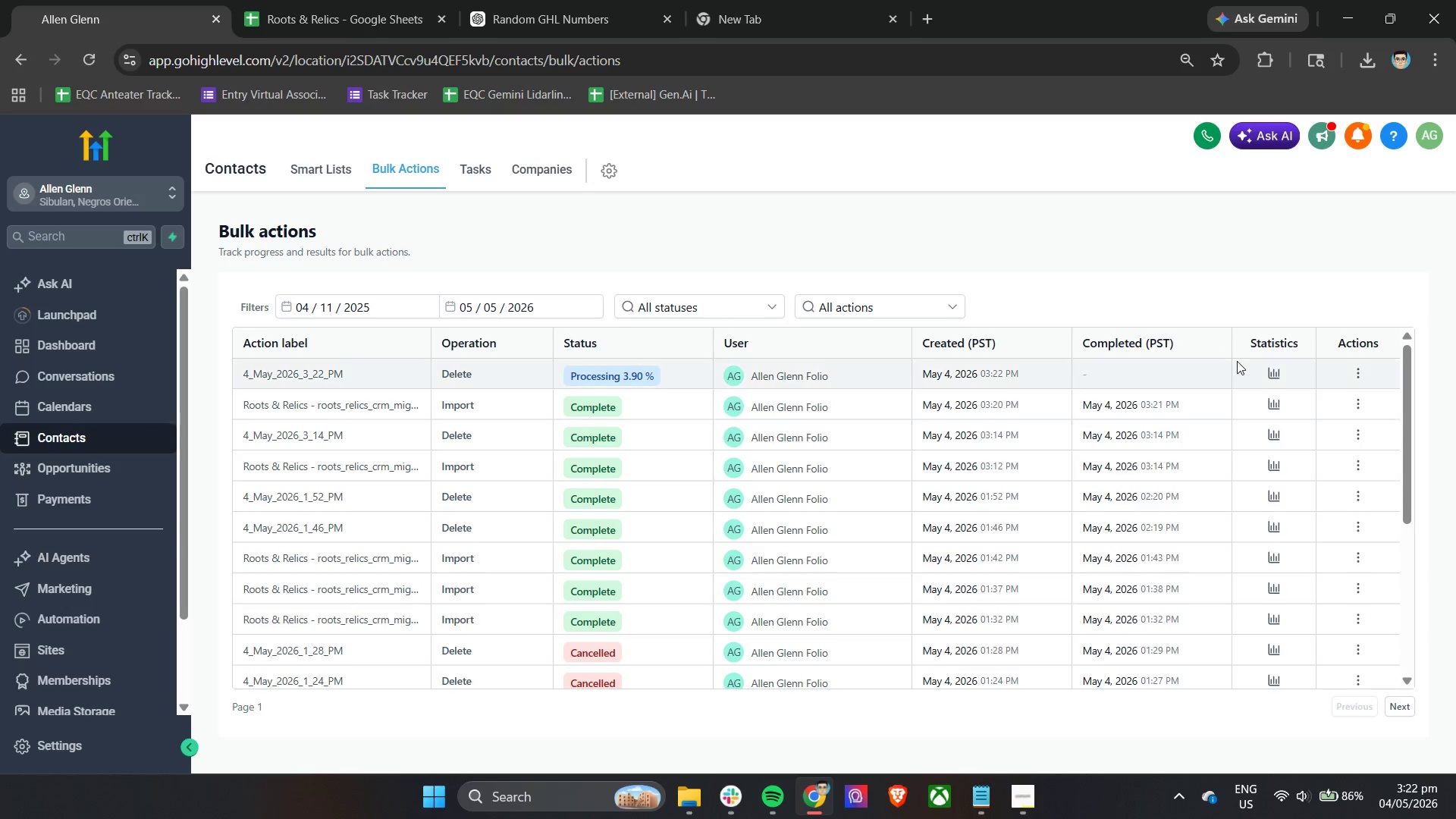 
left_click([1273, 373])
 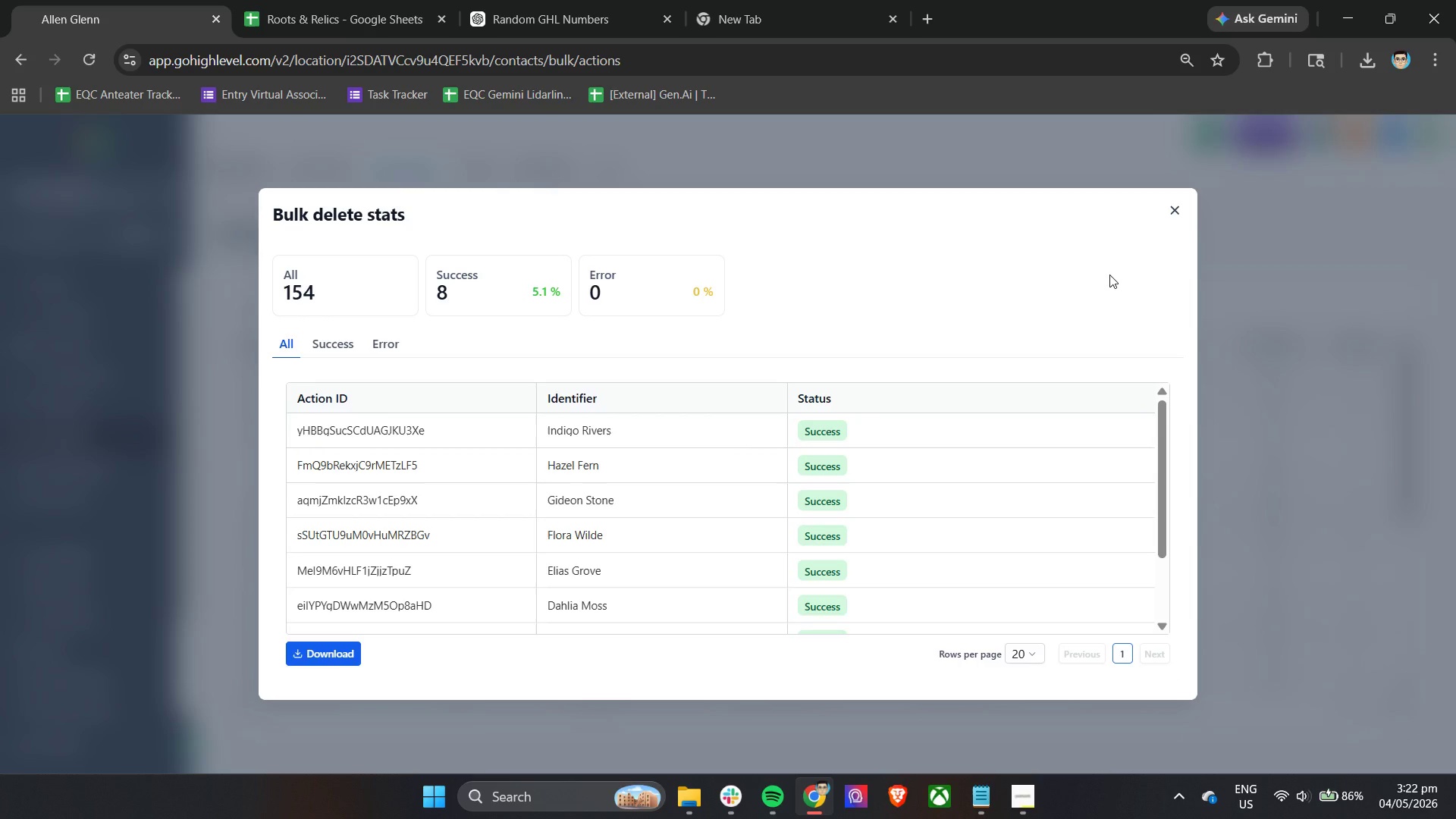 
wait(9.28)
 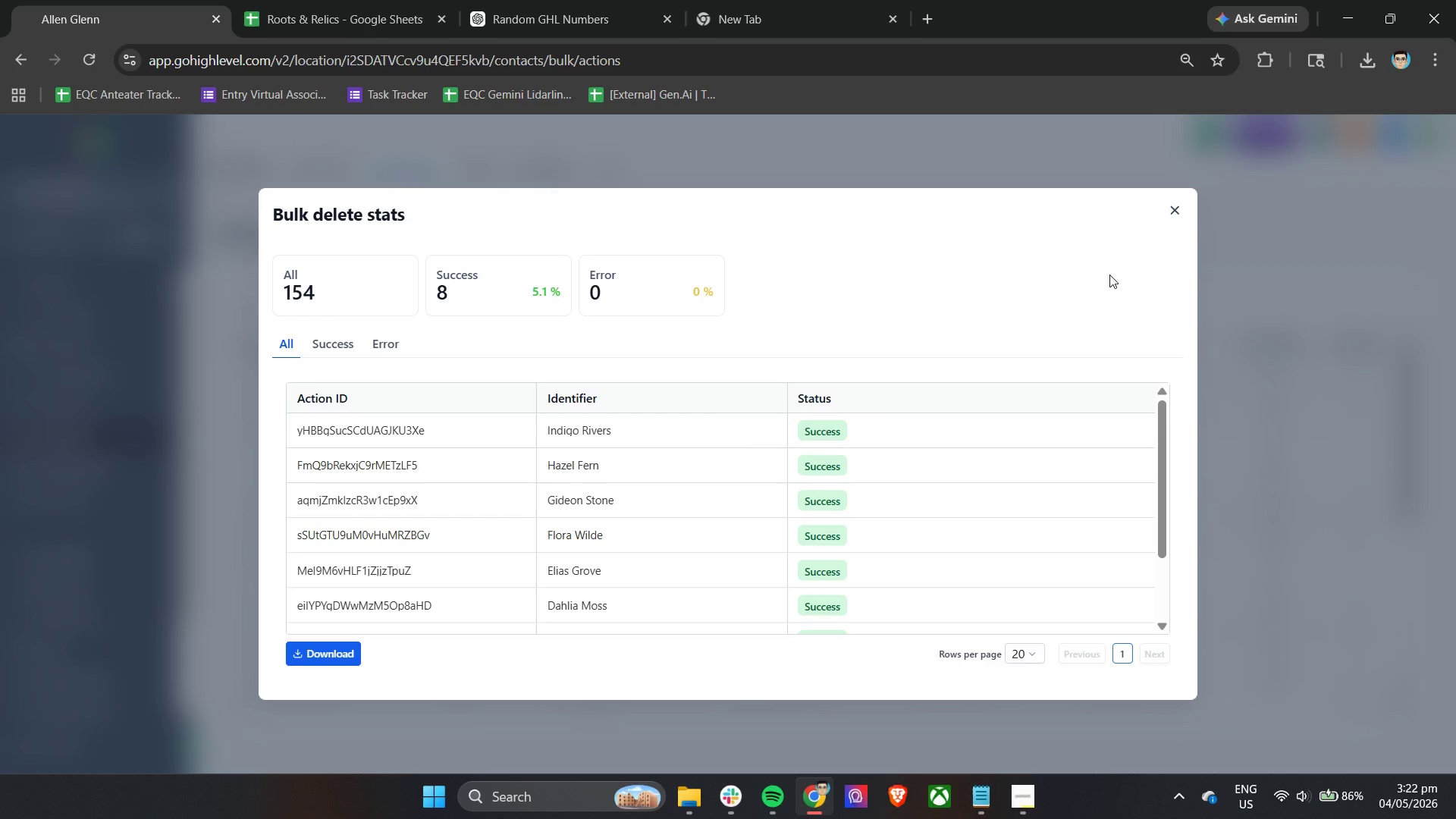 
left_click([1178, 212])
 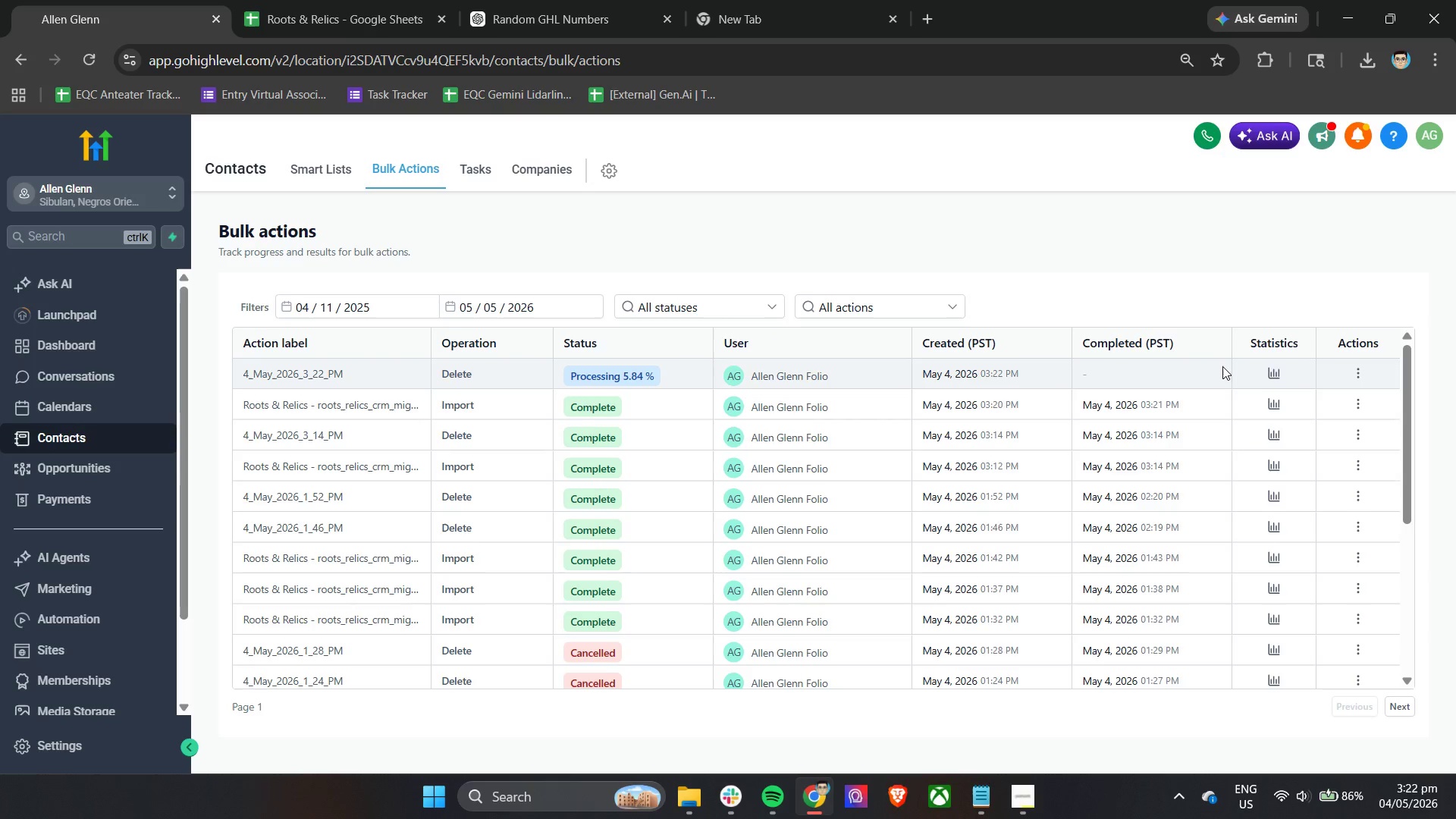 
left_click([1274, 369])
 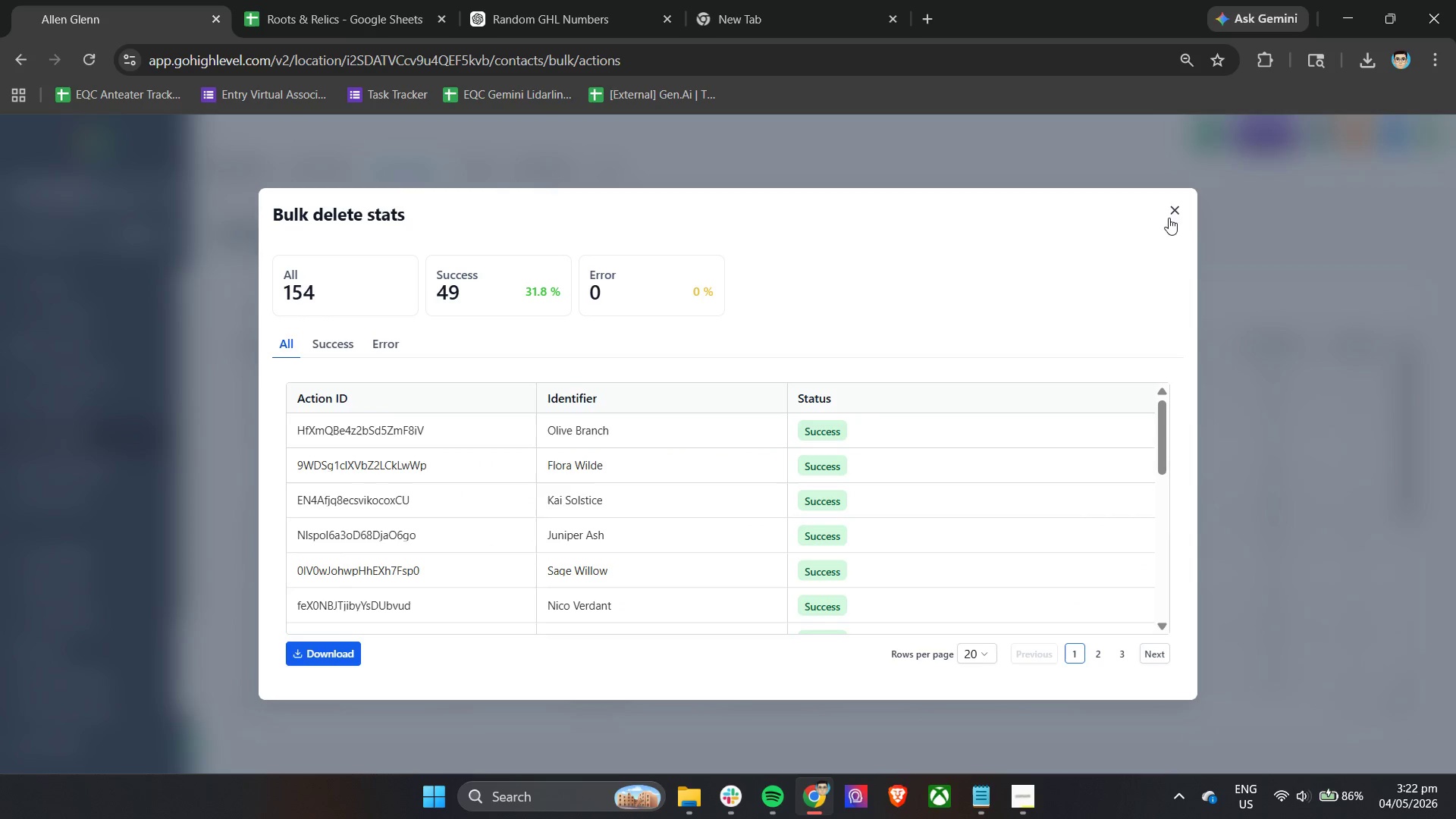 
left_click([1175, 215])
 